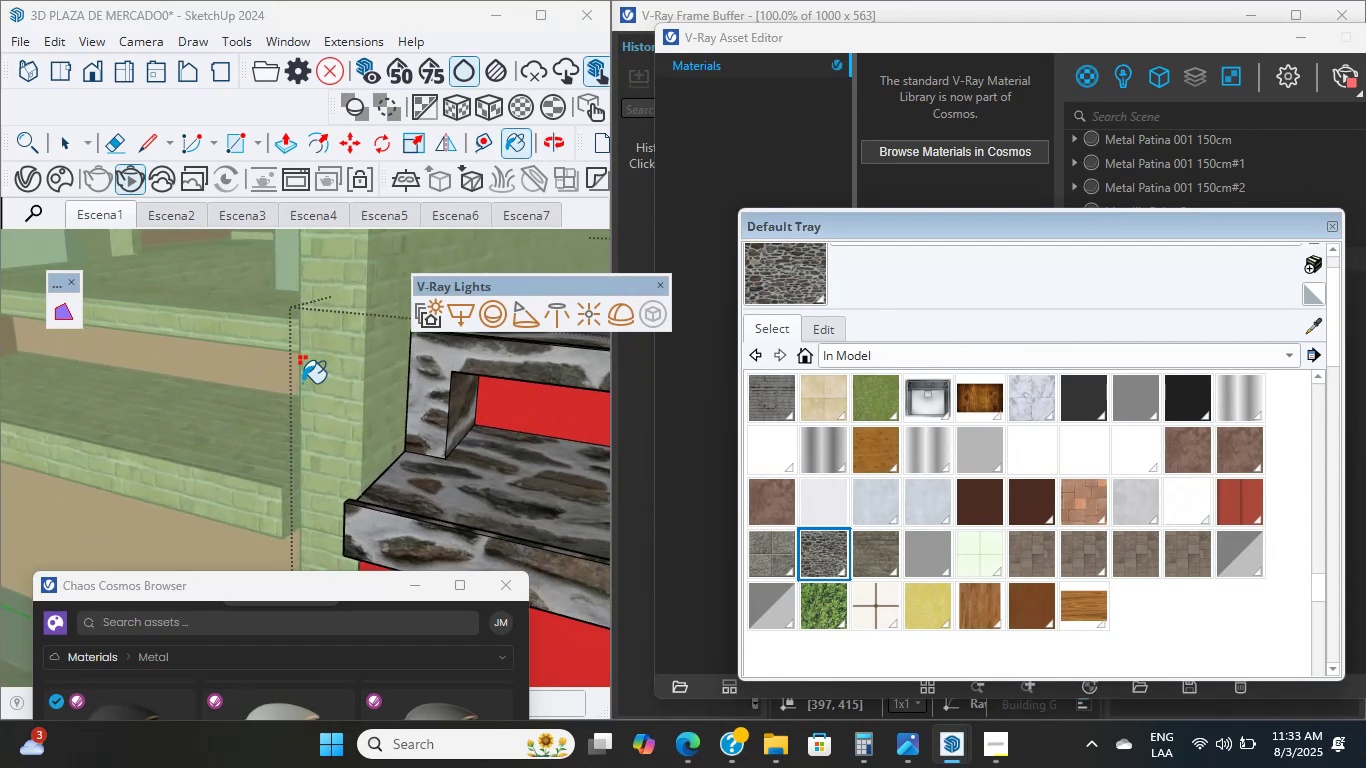 
scroll: coordinate [413, 524], scroll_direction: up, amount: 3.0
 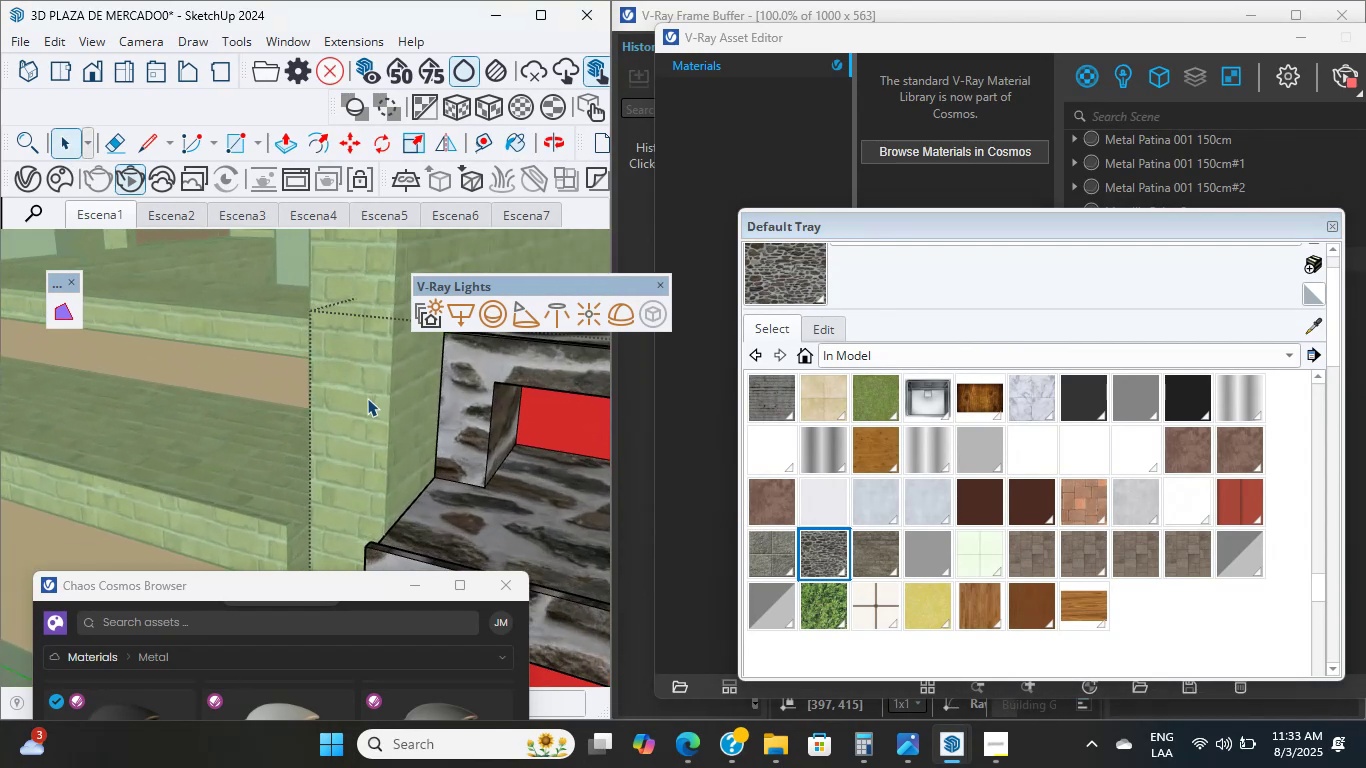 
left_click([71, 148])
 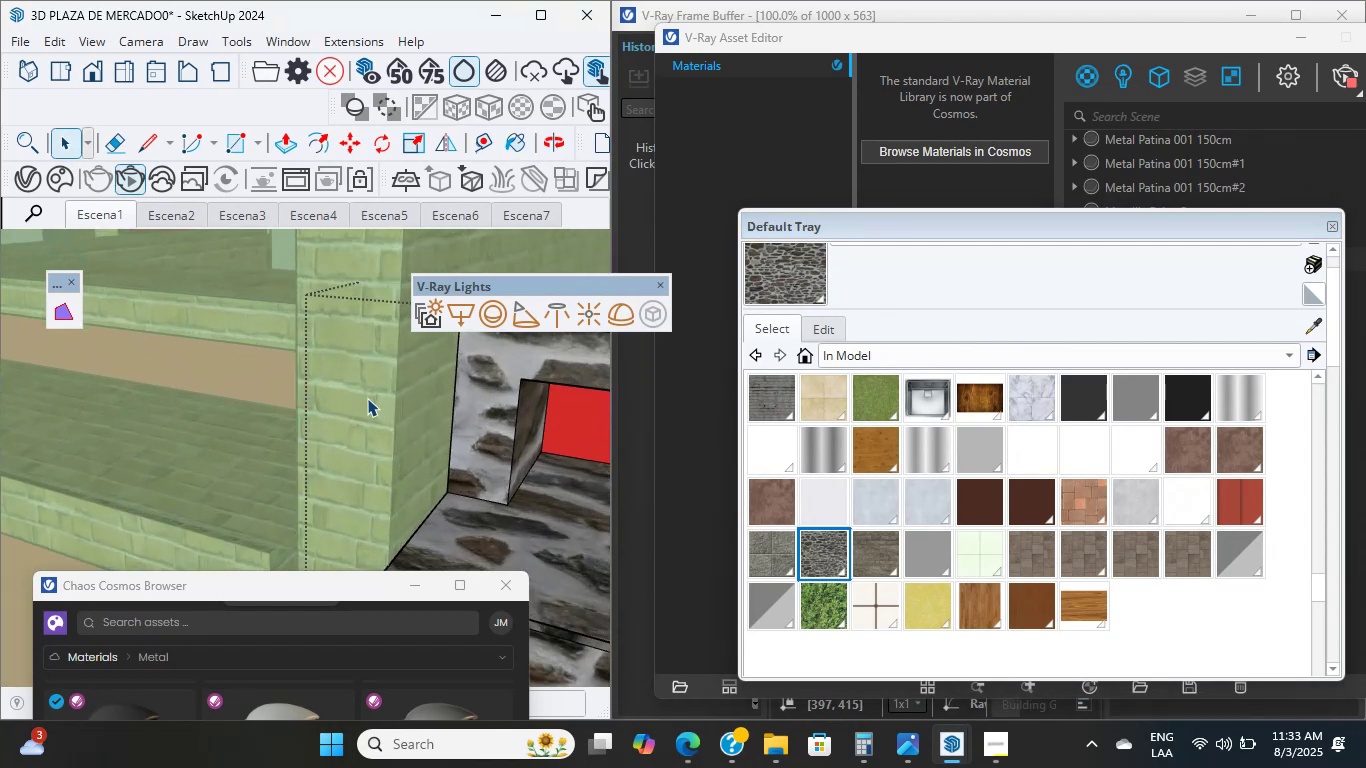 
left_click([367, 398])
 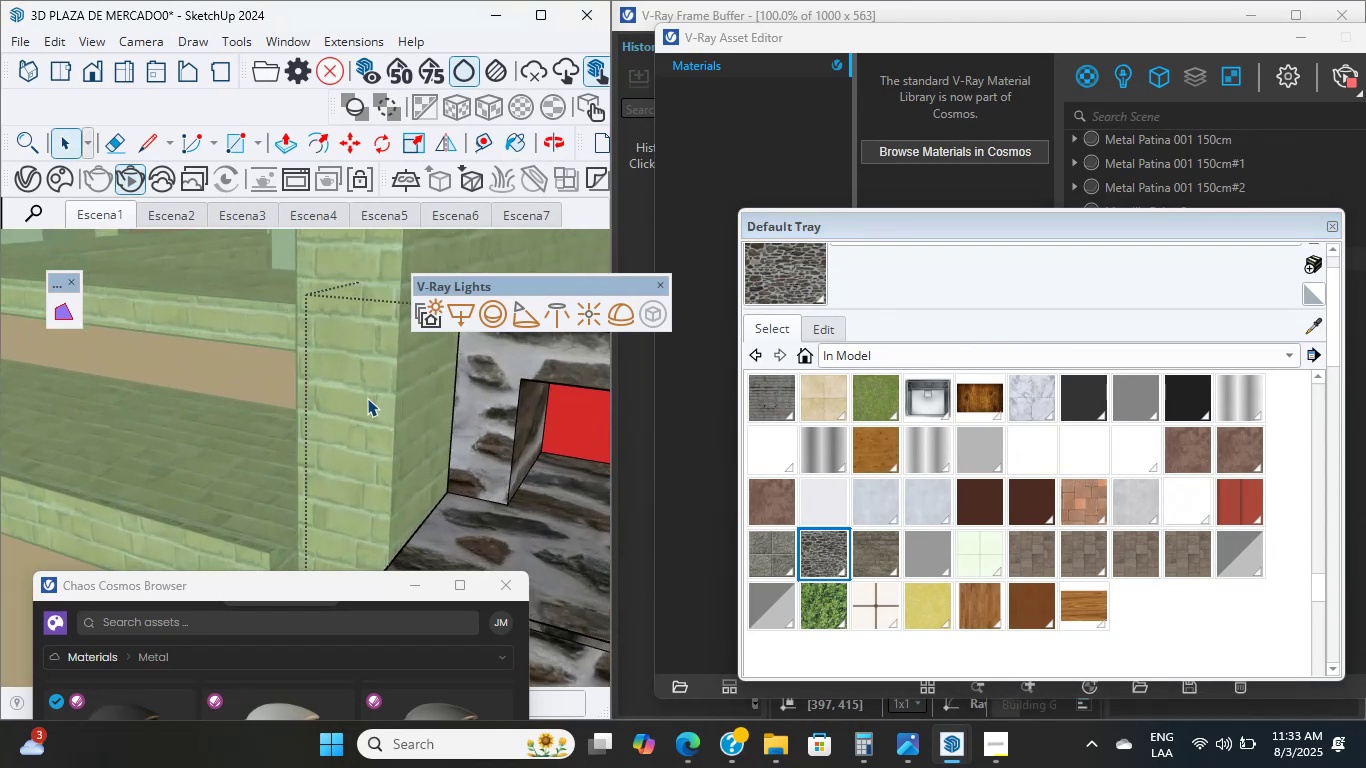 
triple_click([368, 398])
 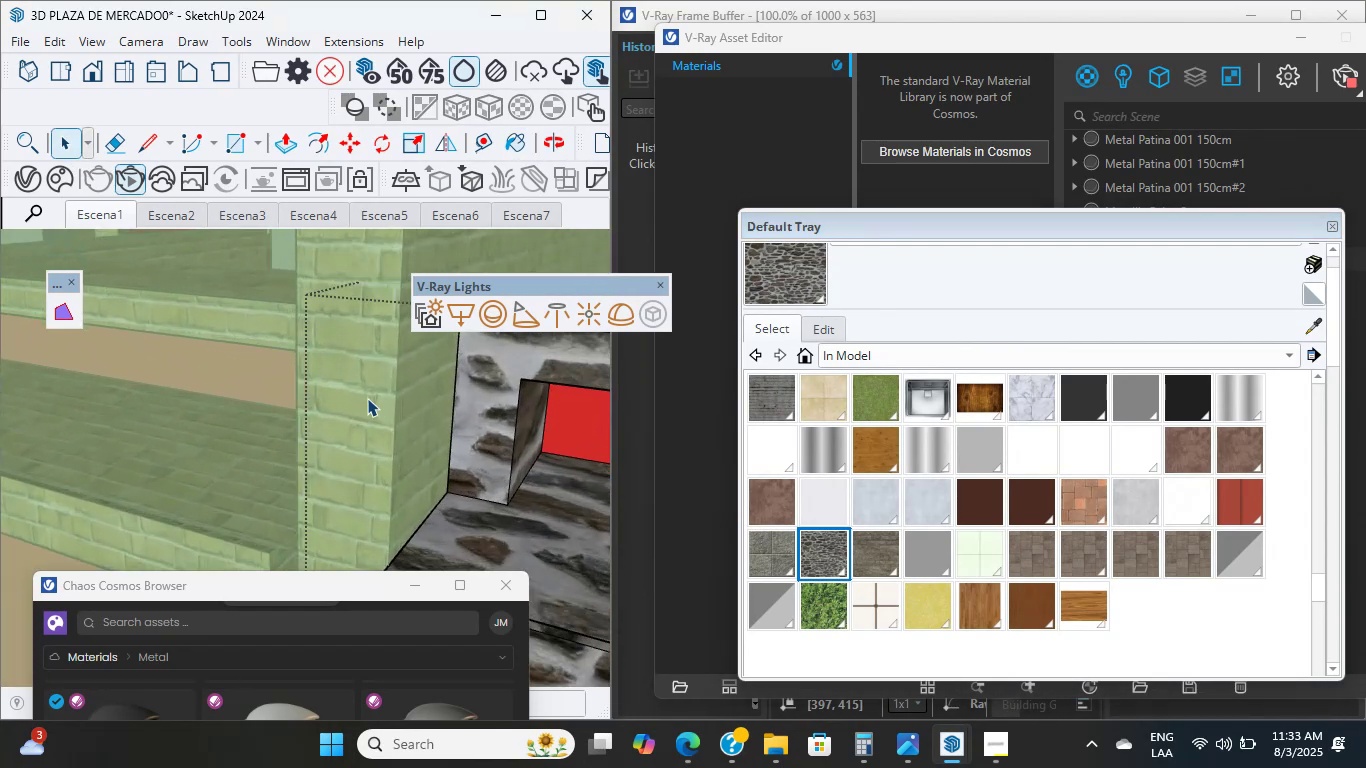 
left_click([367, 398])
 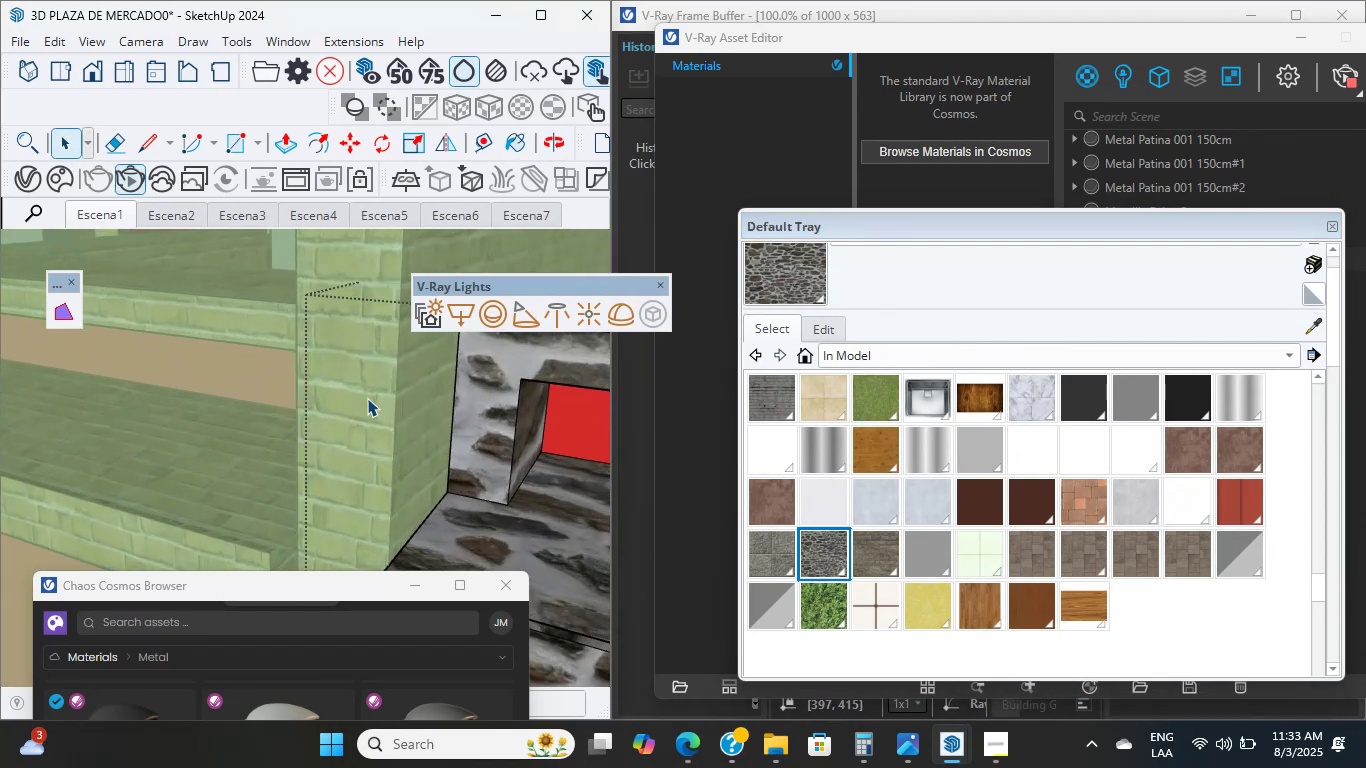 
scroll: coordinate [367, 398], scroll_direction: up, amount: 3.0
 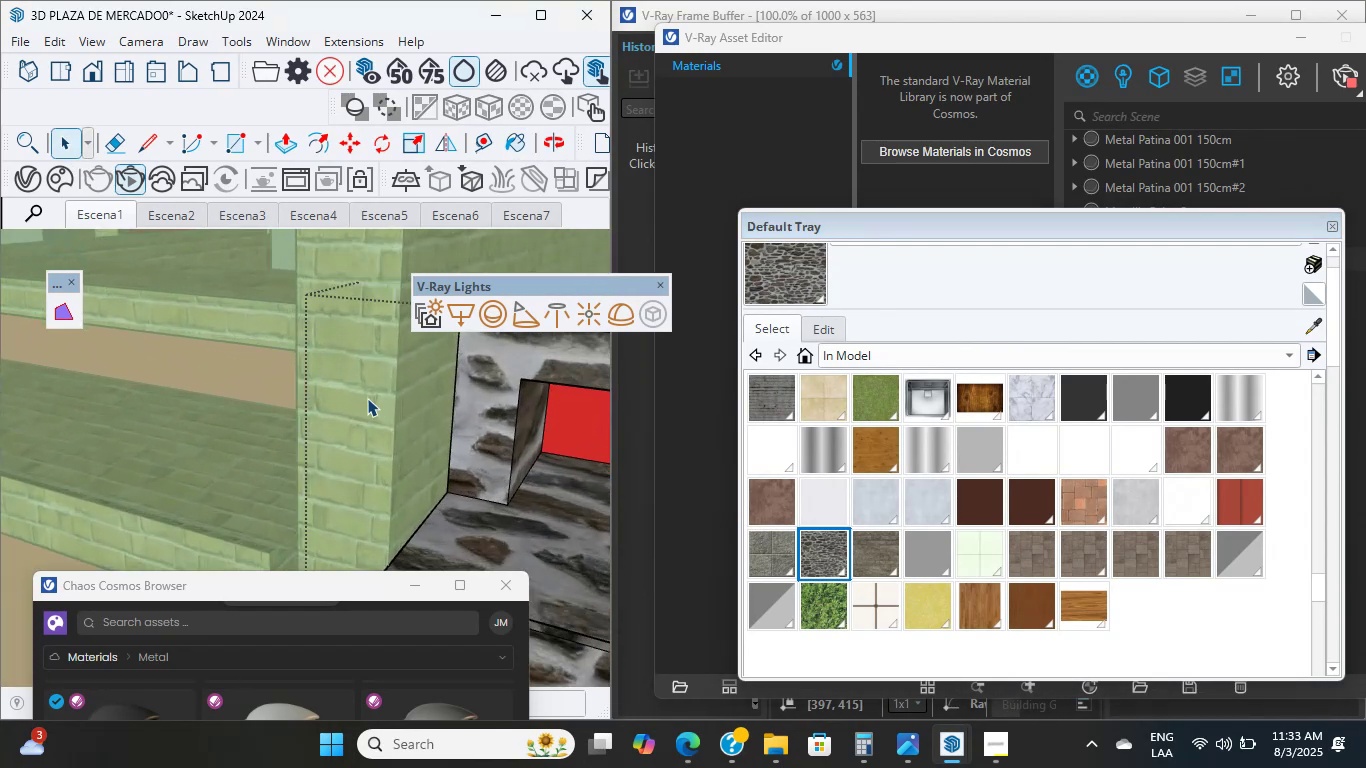 
triple_click([368, 398])
 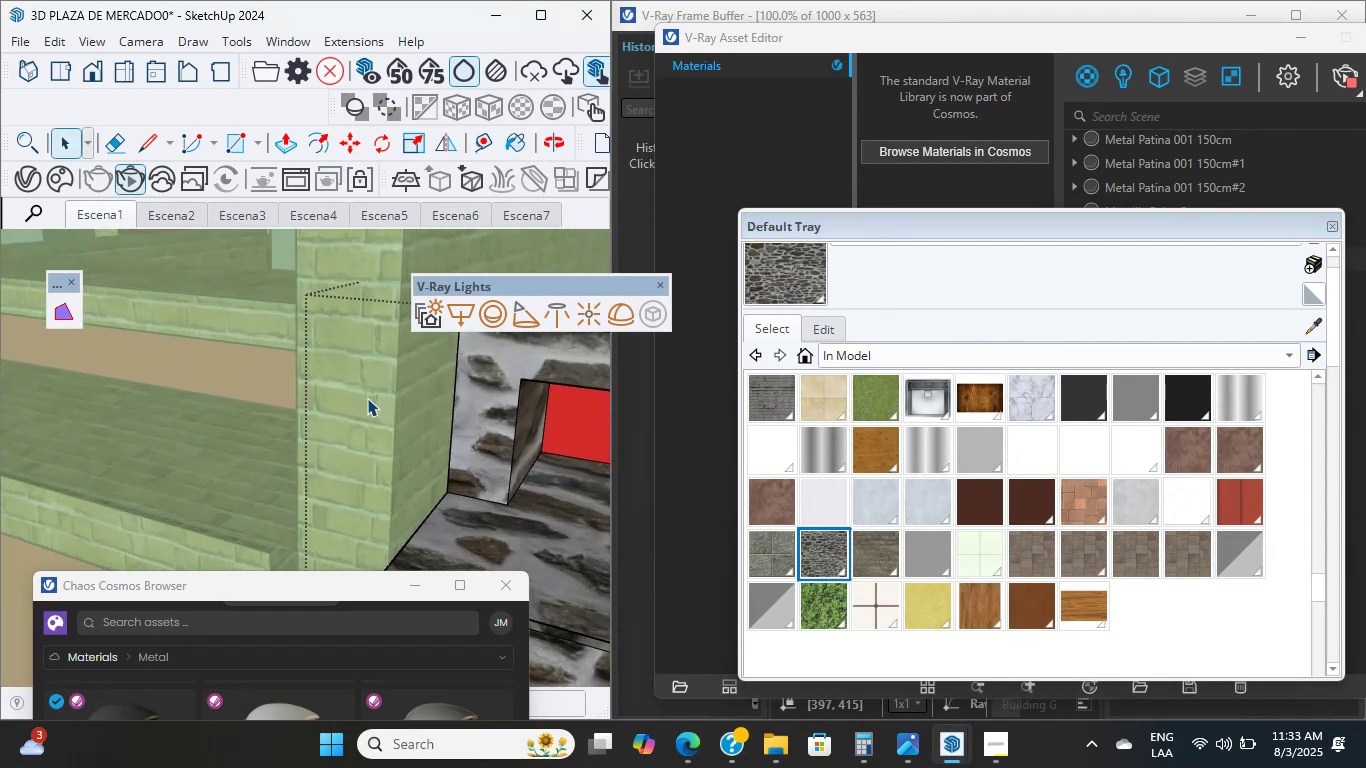 
scroll: coordinate [368, 398], scroll_direction: up, amount: 4.0
 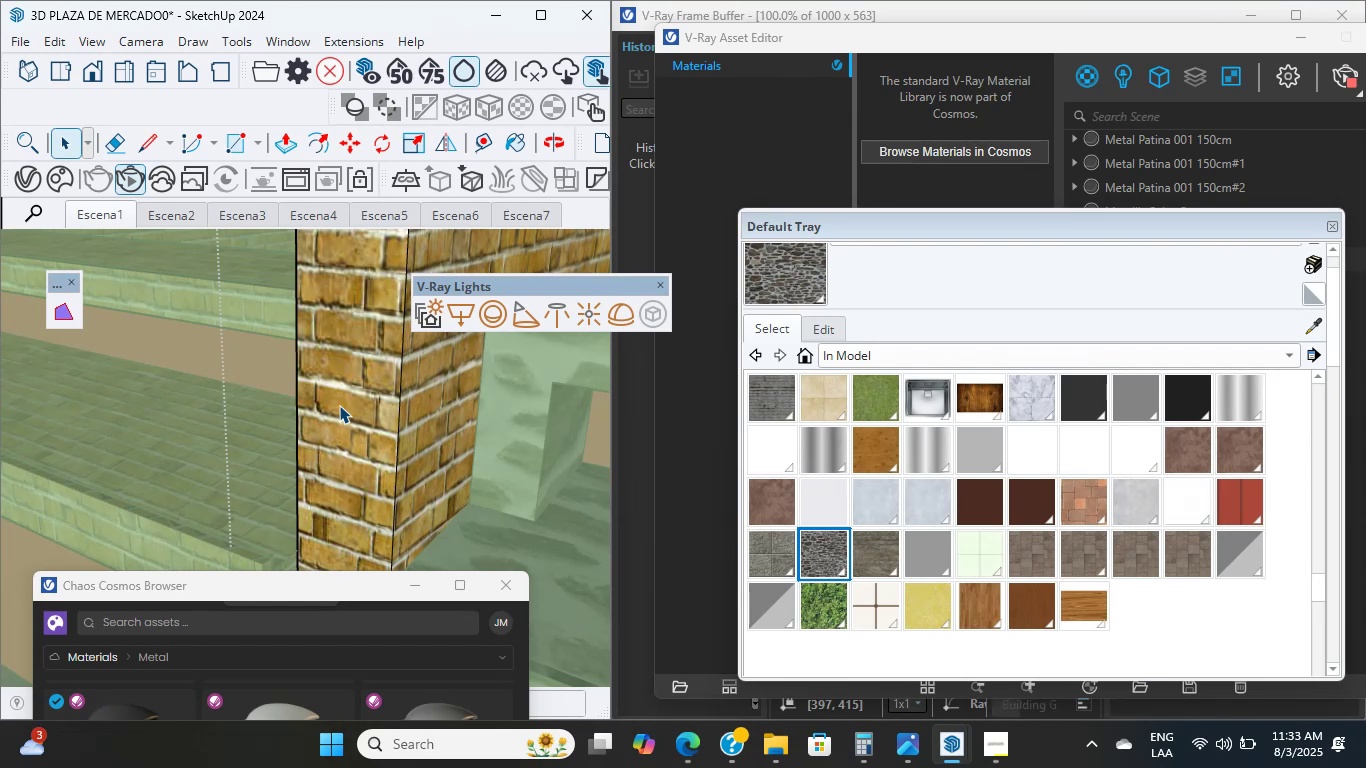 
wait(21.55)
 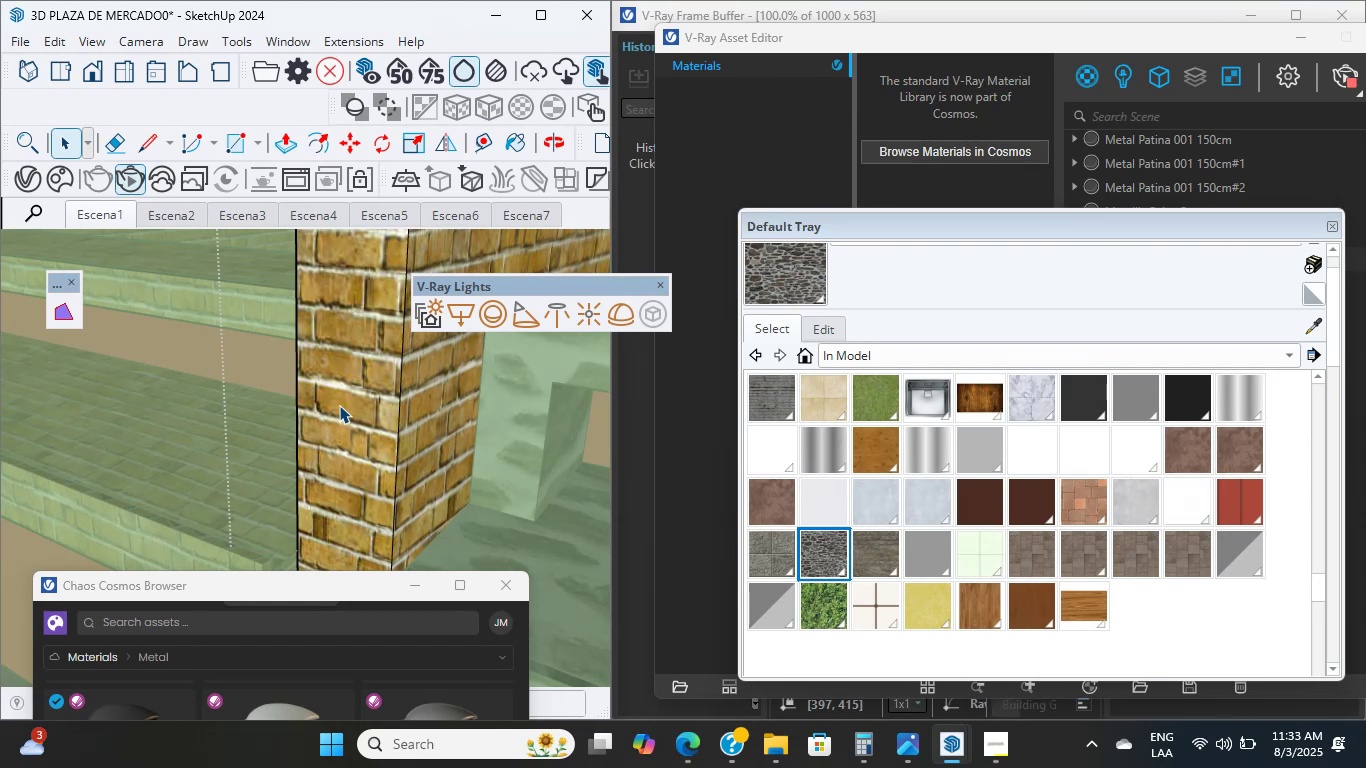 
scroll: coordinate [345, 504], scroll_direction: down, amount: 6.0
 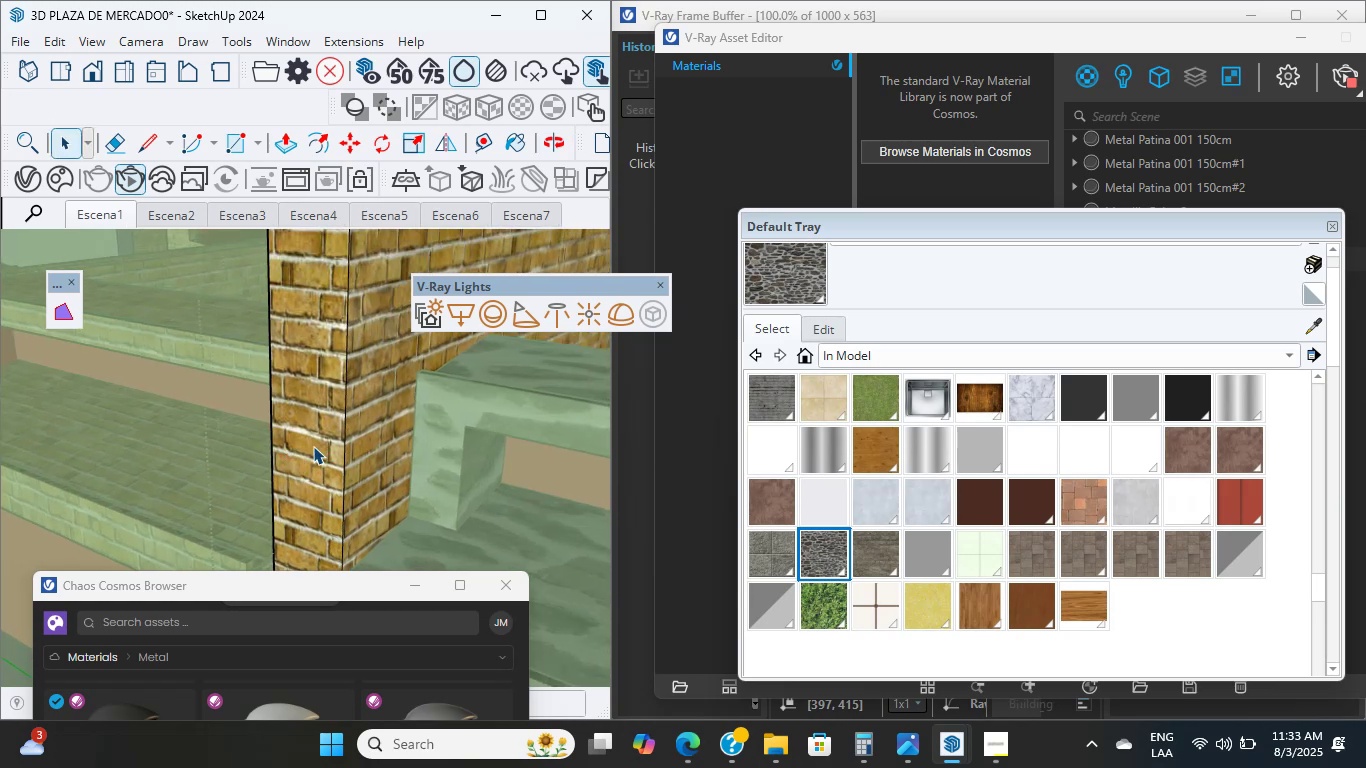 
key(Shift+ShiftLeft)
 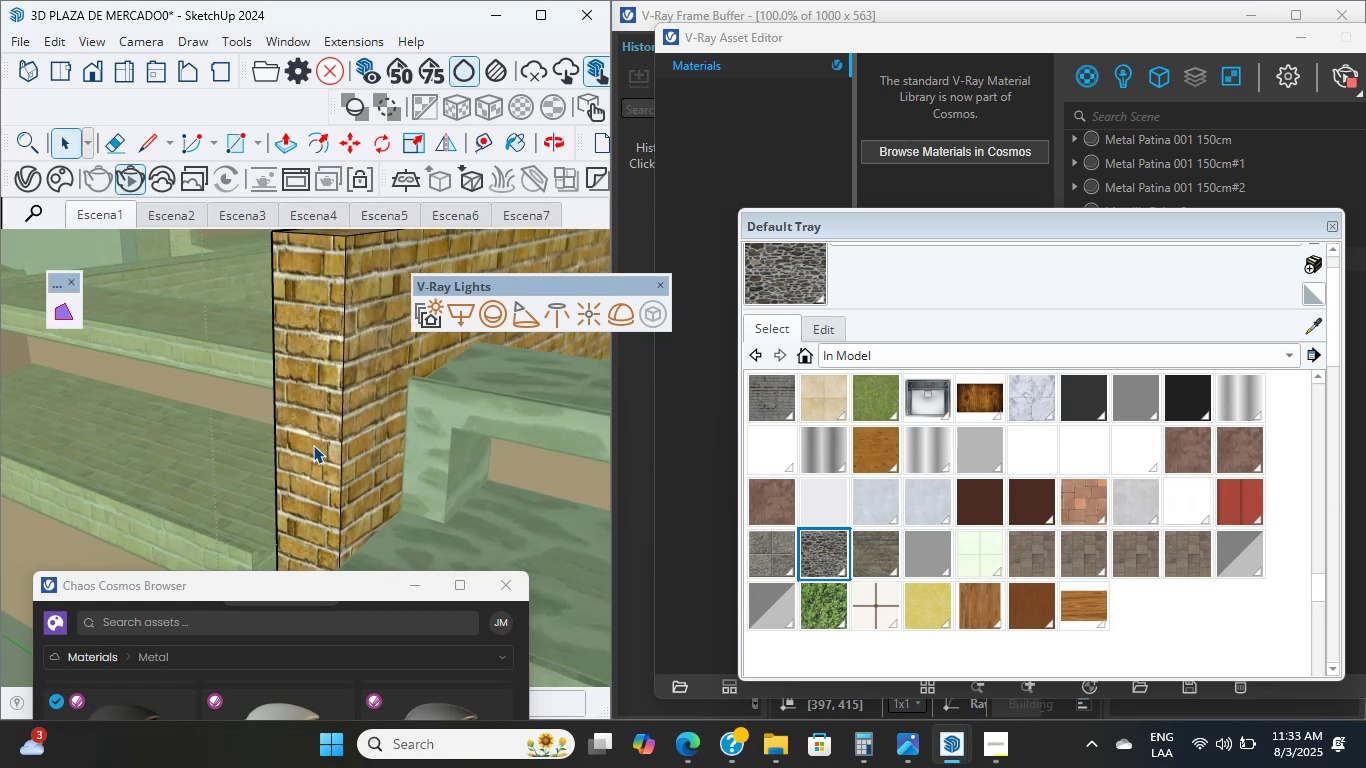 
scroll: coordinate [369, 433], scroll_direction: down, amount: 1.0
 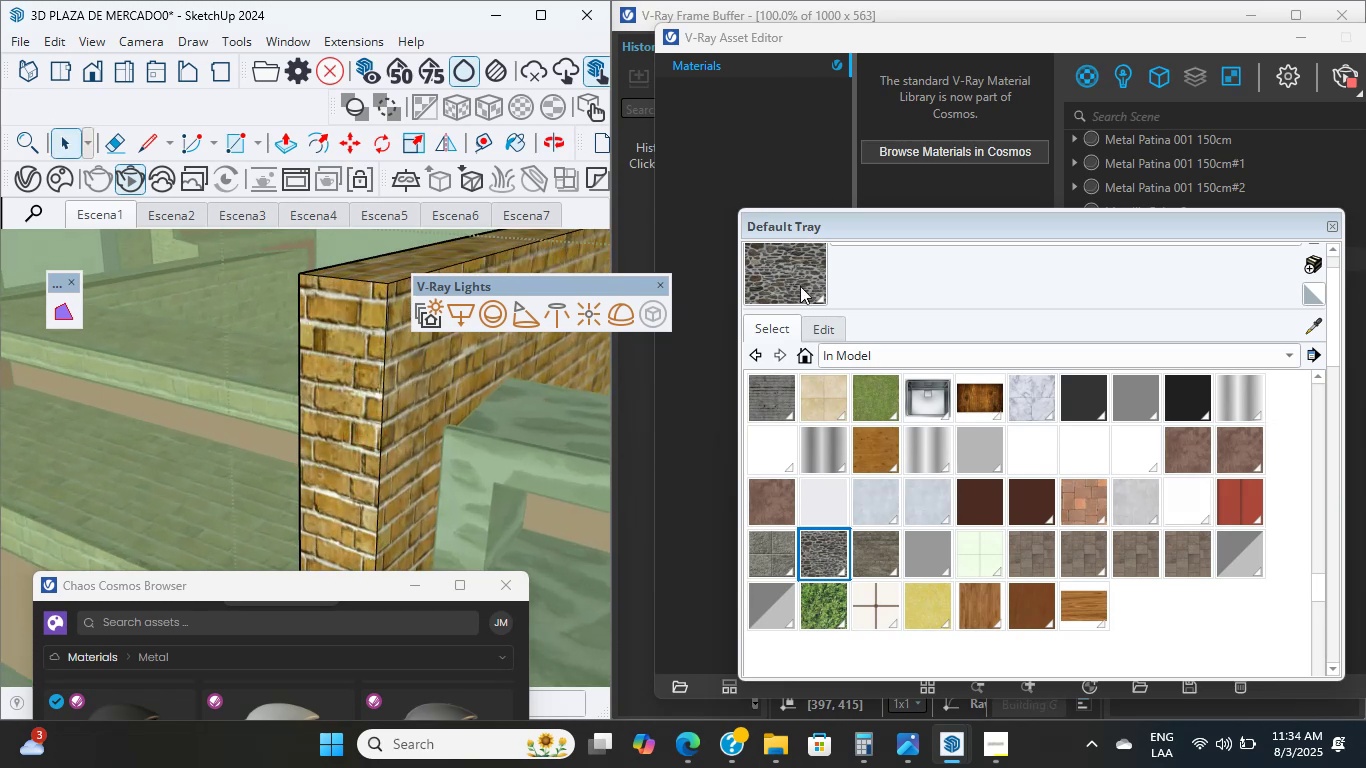 
hold_key(key=ShiftLeft, duration=8.26)
scroll: coordinate [390, 362], scroll_direction: up, amount: 3.0
 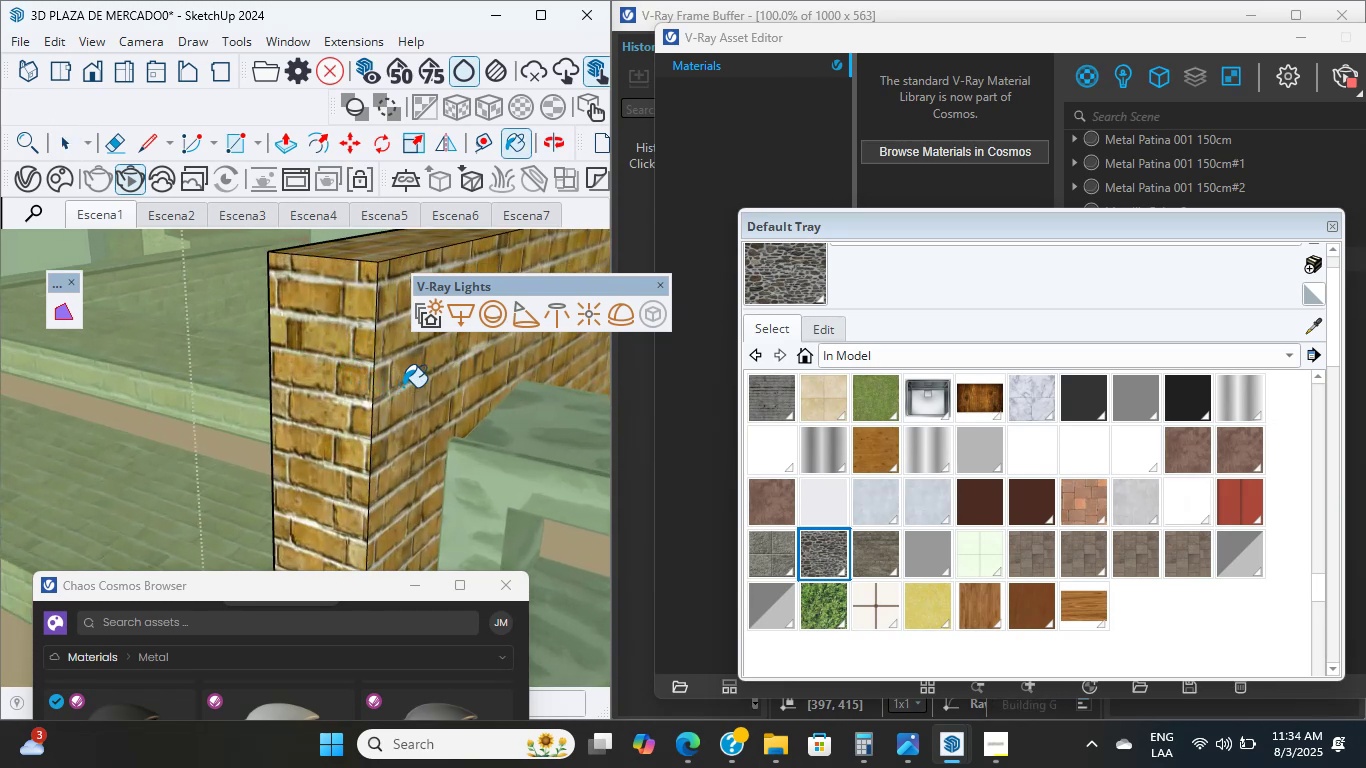 
left_click([426, 386])
 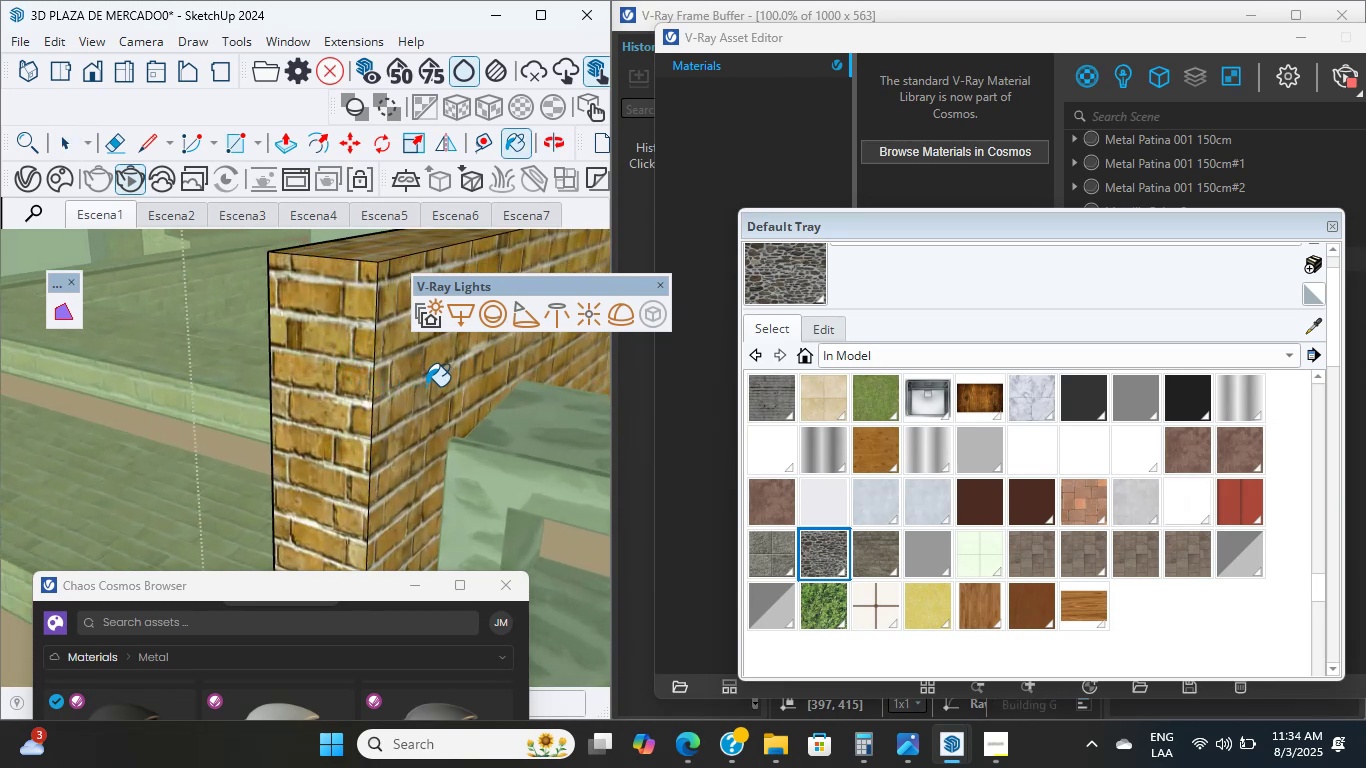 
scroll: coordinate [347, 378], scroll_direction: up, amount: 7.0
 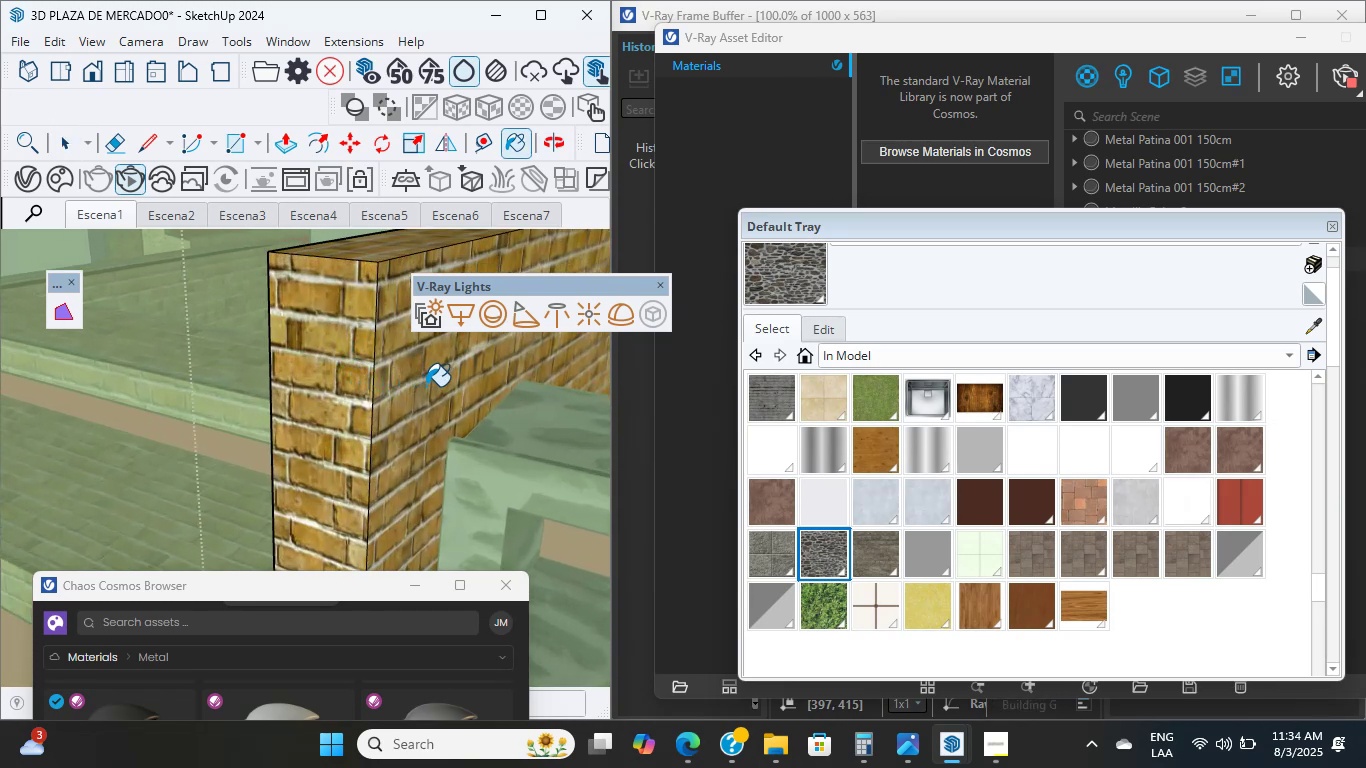 
left_click([347, 366])
 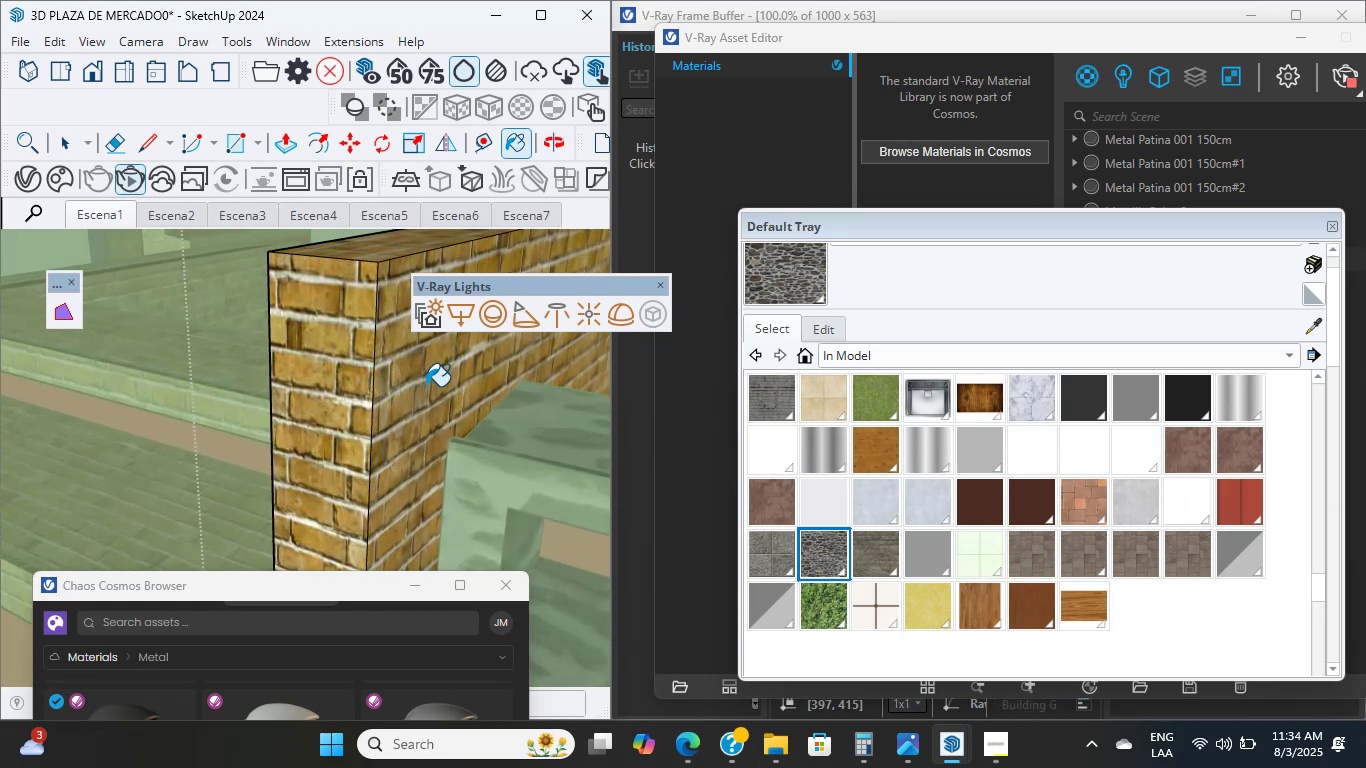 
scroll: coordinate [338, 306], scroll_direction: down, amount: 16.0
 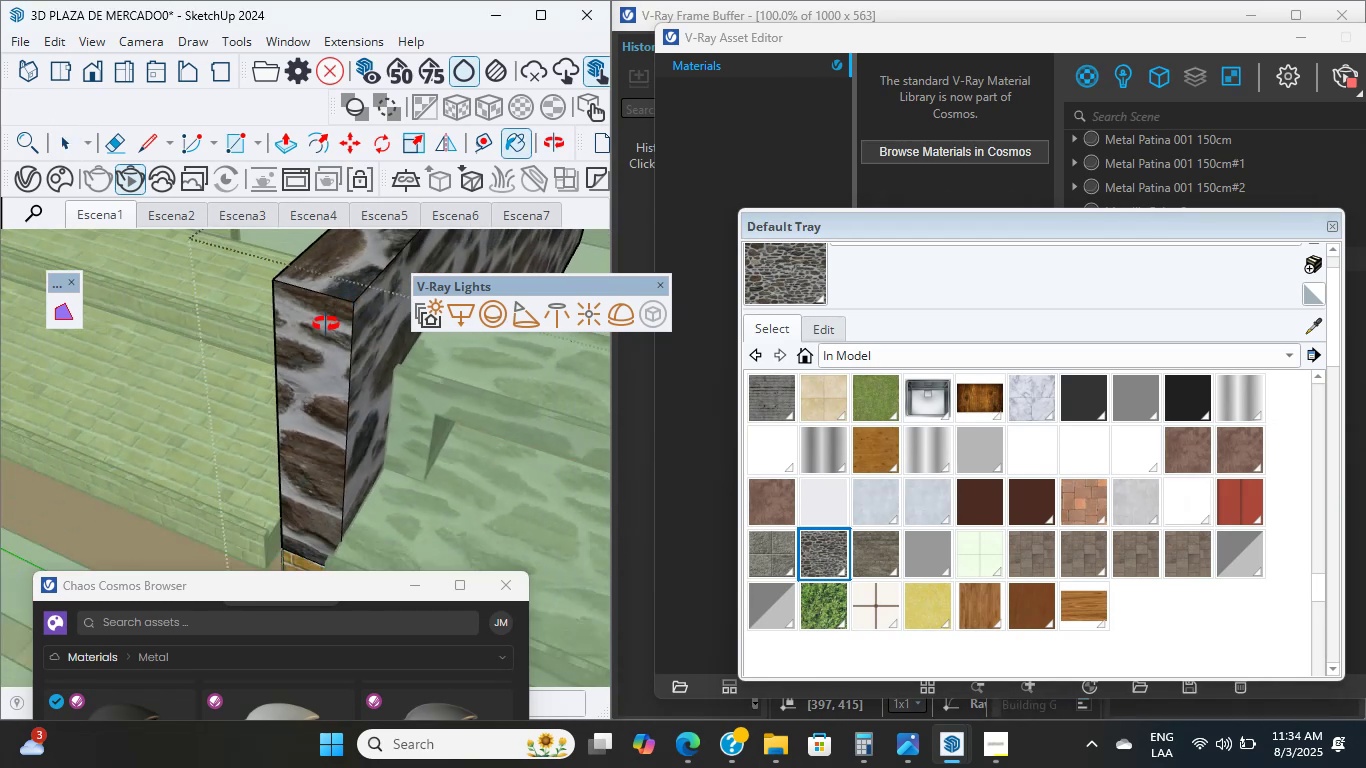 
left_click([359, 271])
 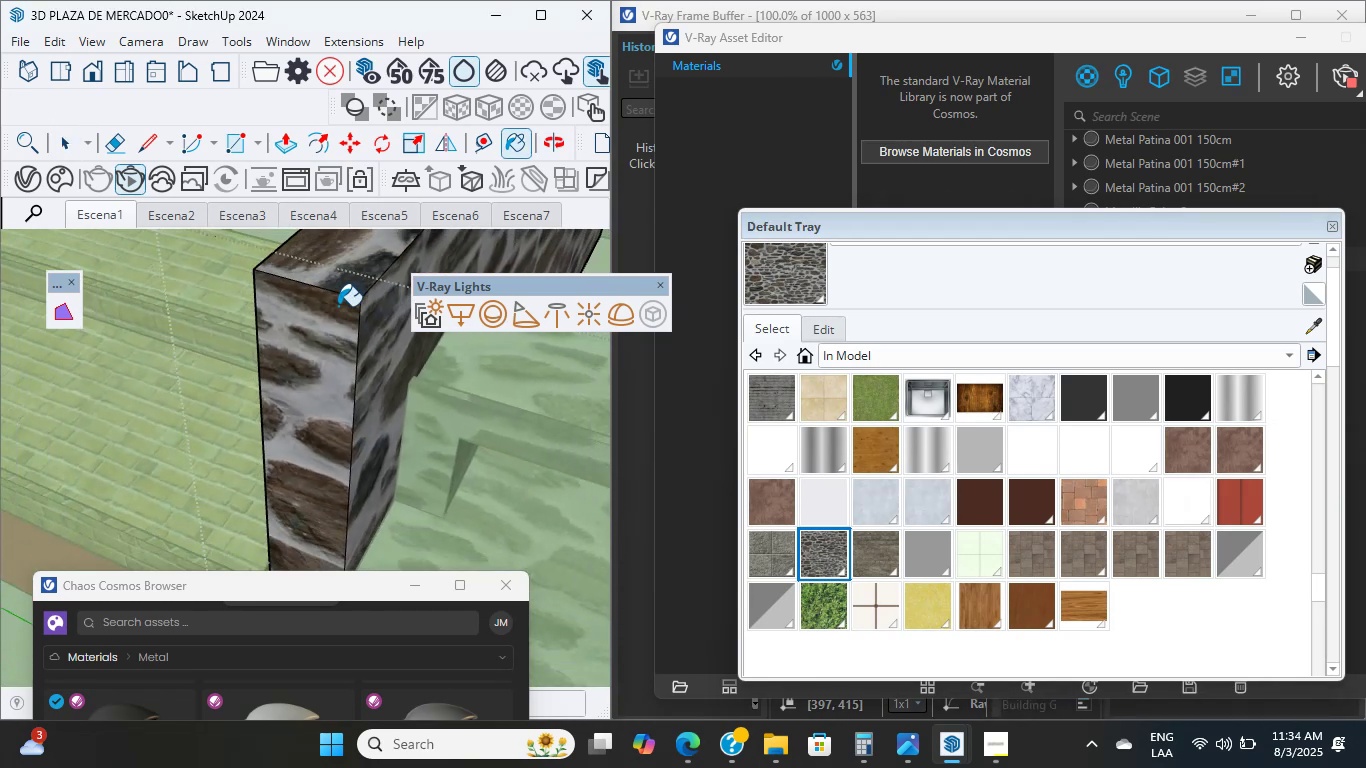 
scroll: coordinate [292, 411], scroll_direction: none, amount: 0.0
 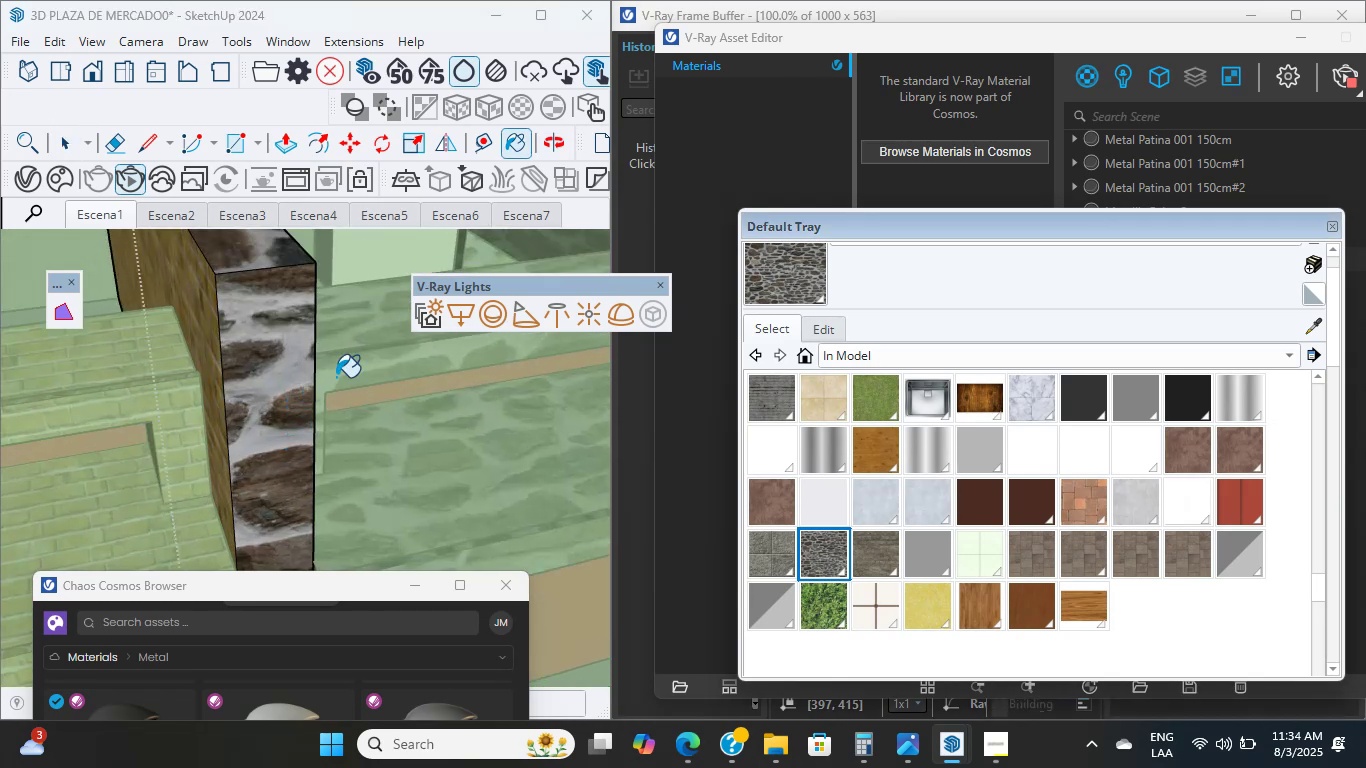 
scroll: coordinate [206, 453], scroll_direction: down, amount: 28.0
 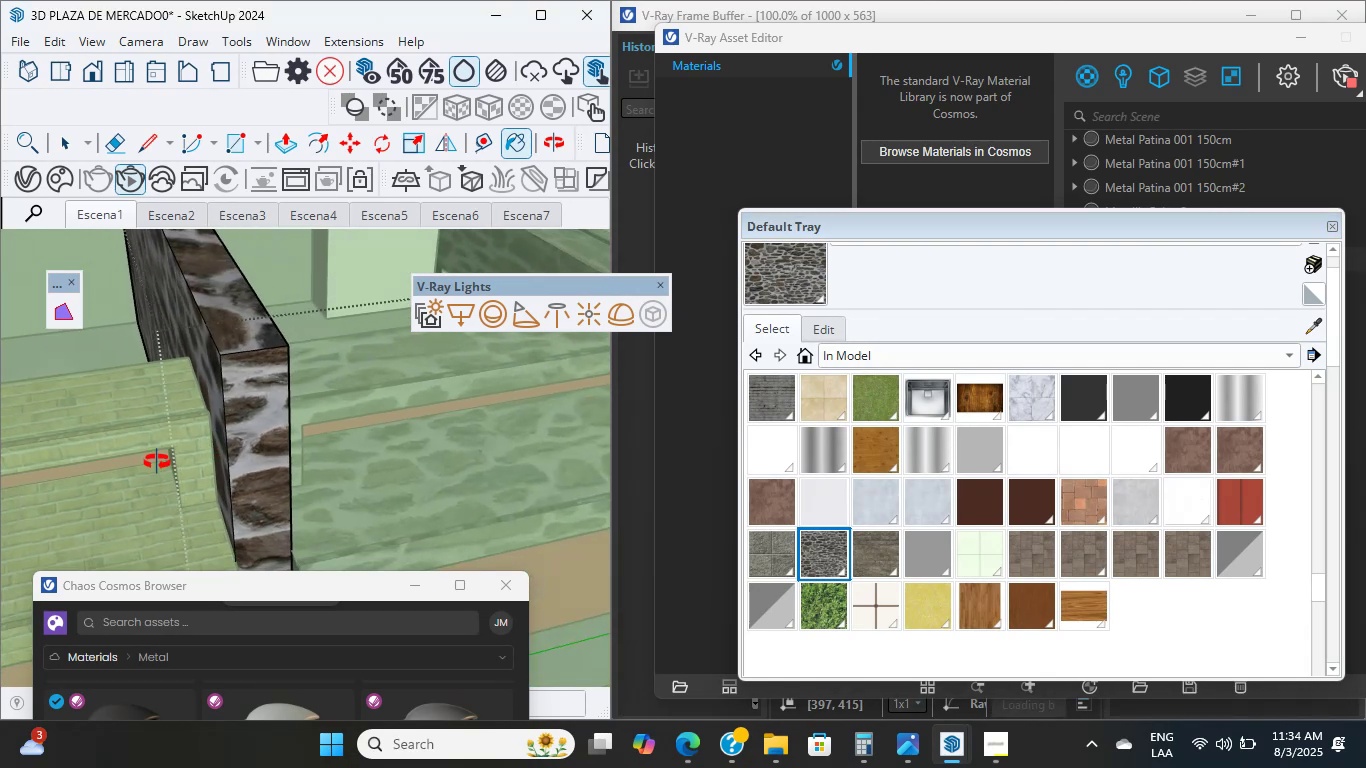 
hold_key(key=ShiftLeft, duration=1.39)
 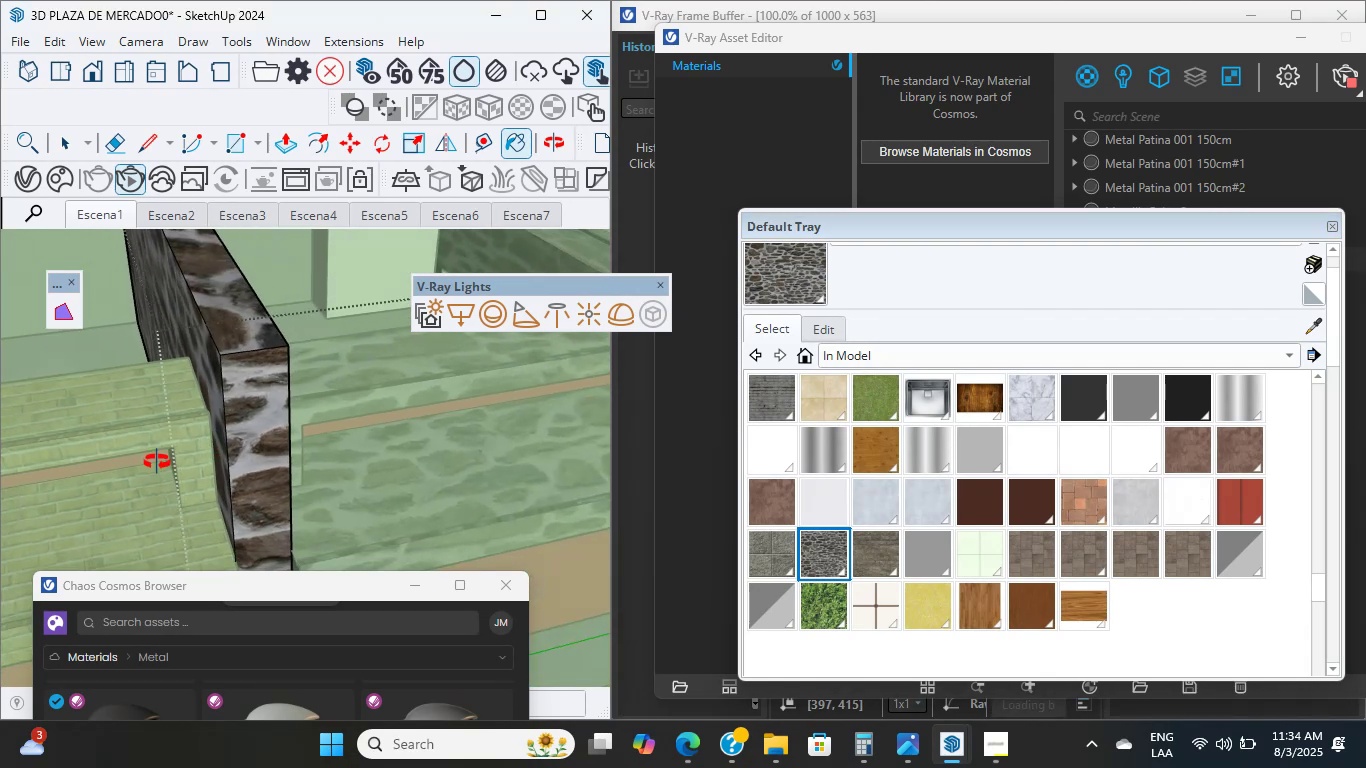 
scroll: coordinate [133, 373], scroll_direction: up, amount: 6.0
 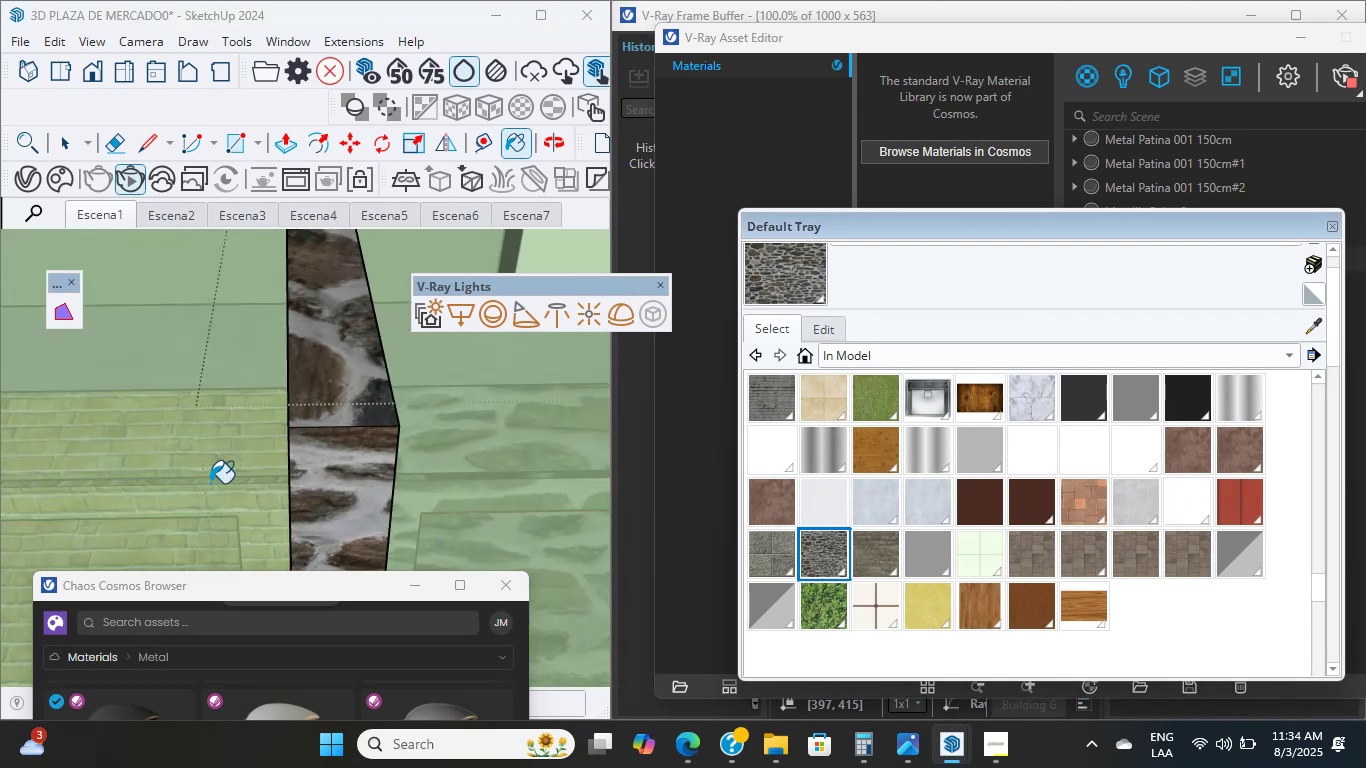 
hold_key(key=ShiftLeft, duration=0.66)
 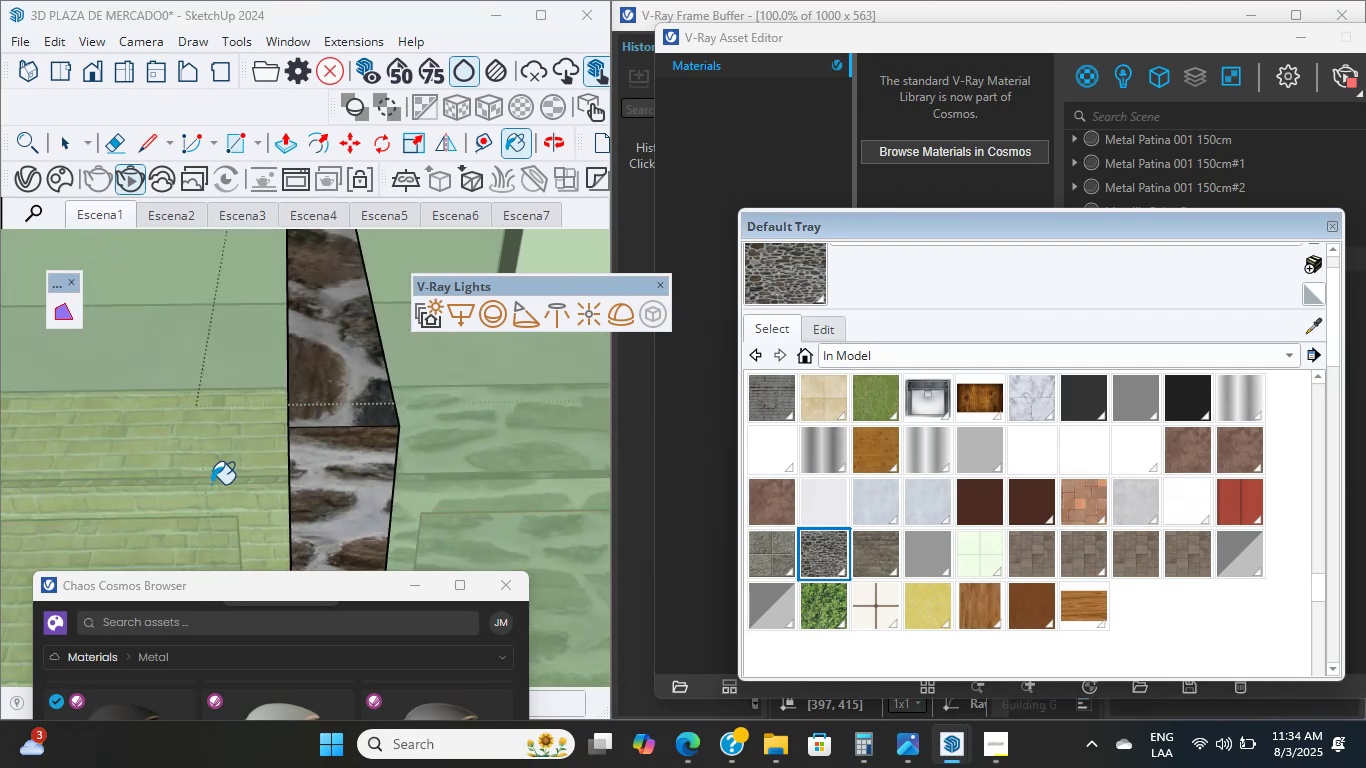 
wait(12.02)
 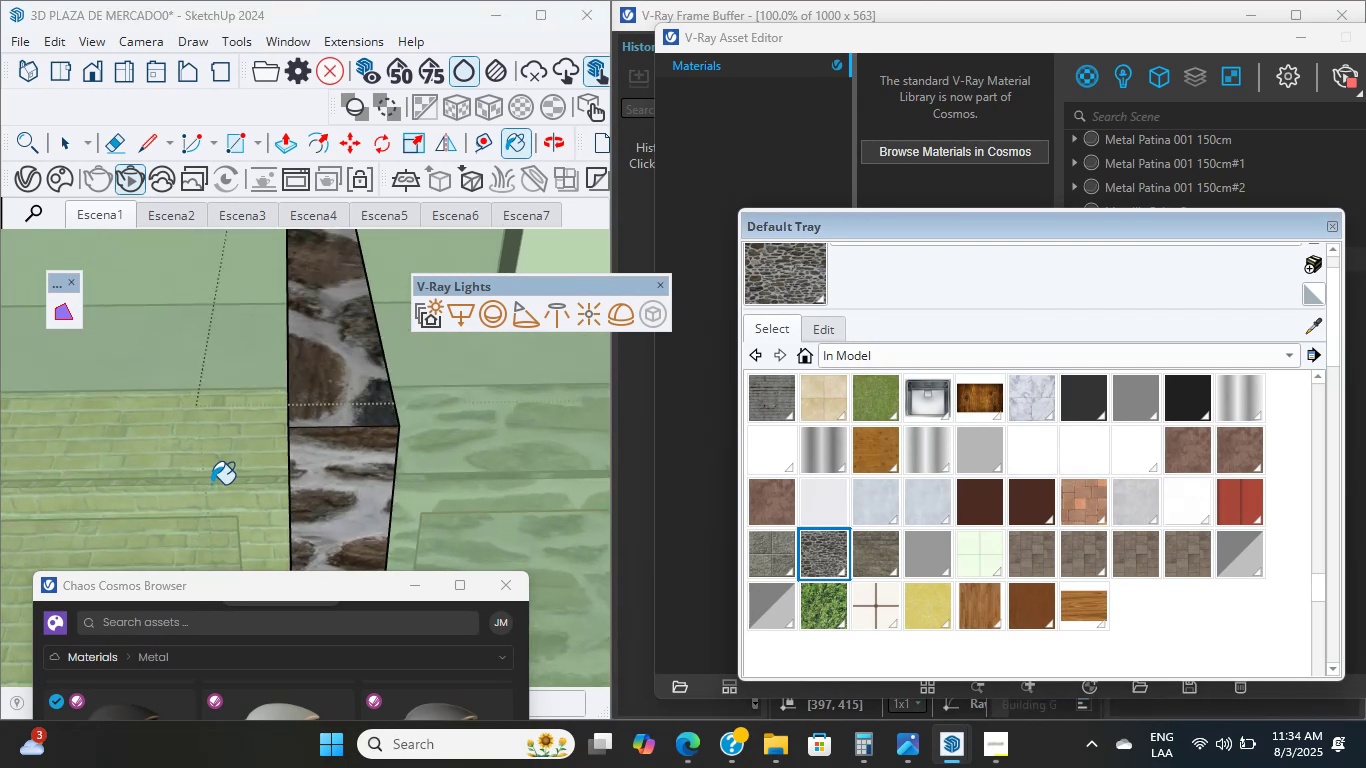 
scroll: coordinate [63, 477], scroll_direction: down, amount: 22.0
 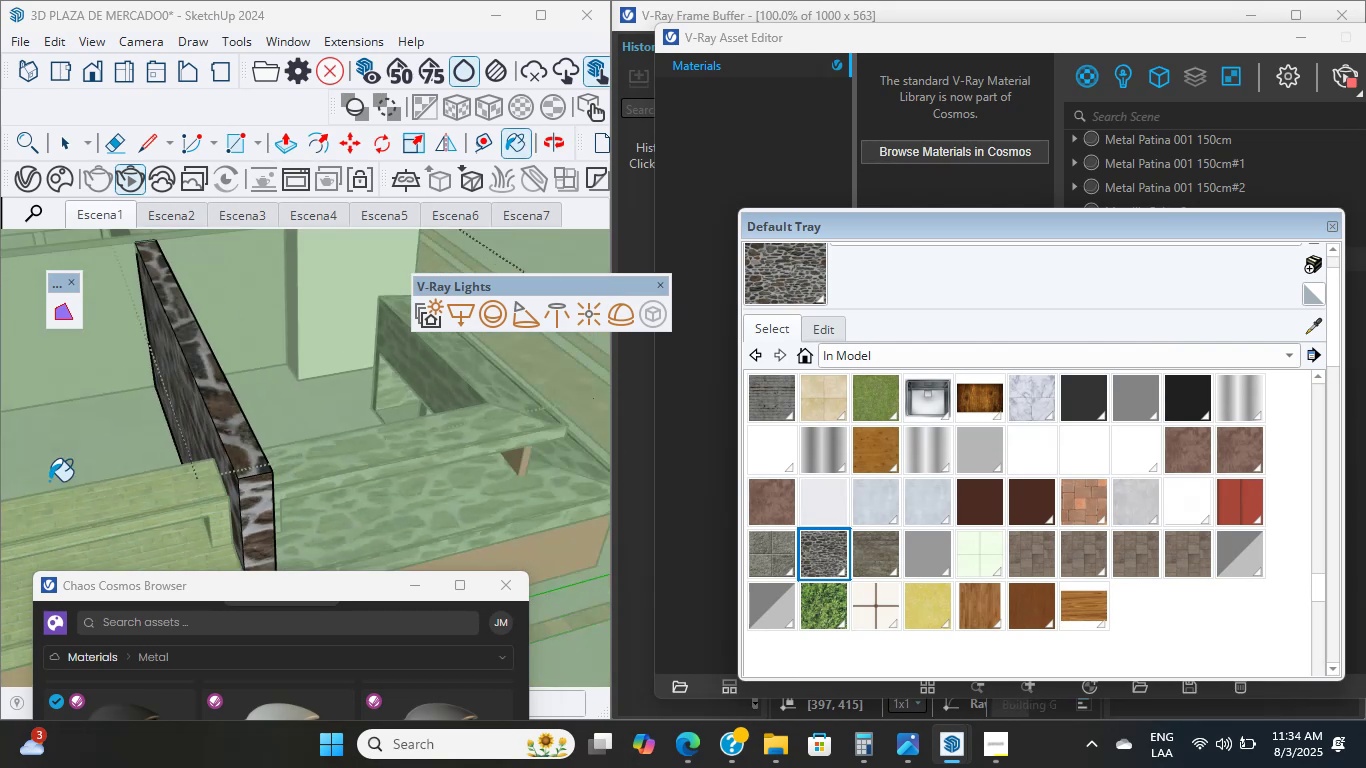 
hold_key(key=ShiftLeft, duration=0.95)
scroll: coordinate [200, 315], scroll_direction: down, amount: 6.0
 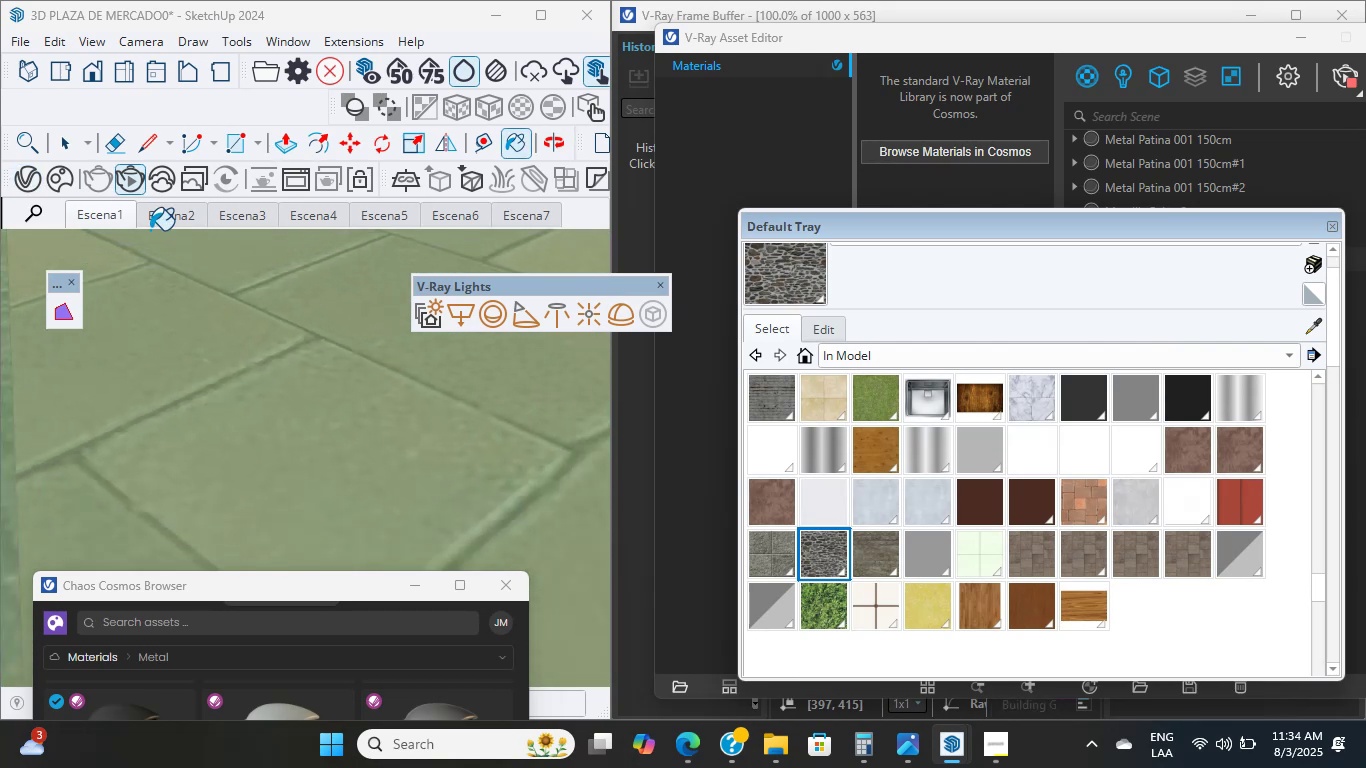 
left_click([121, 224])
 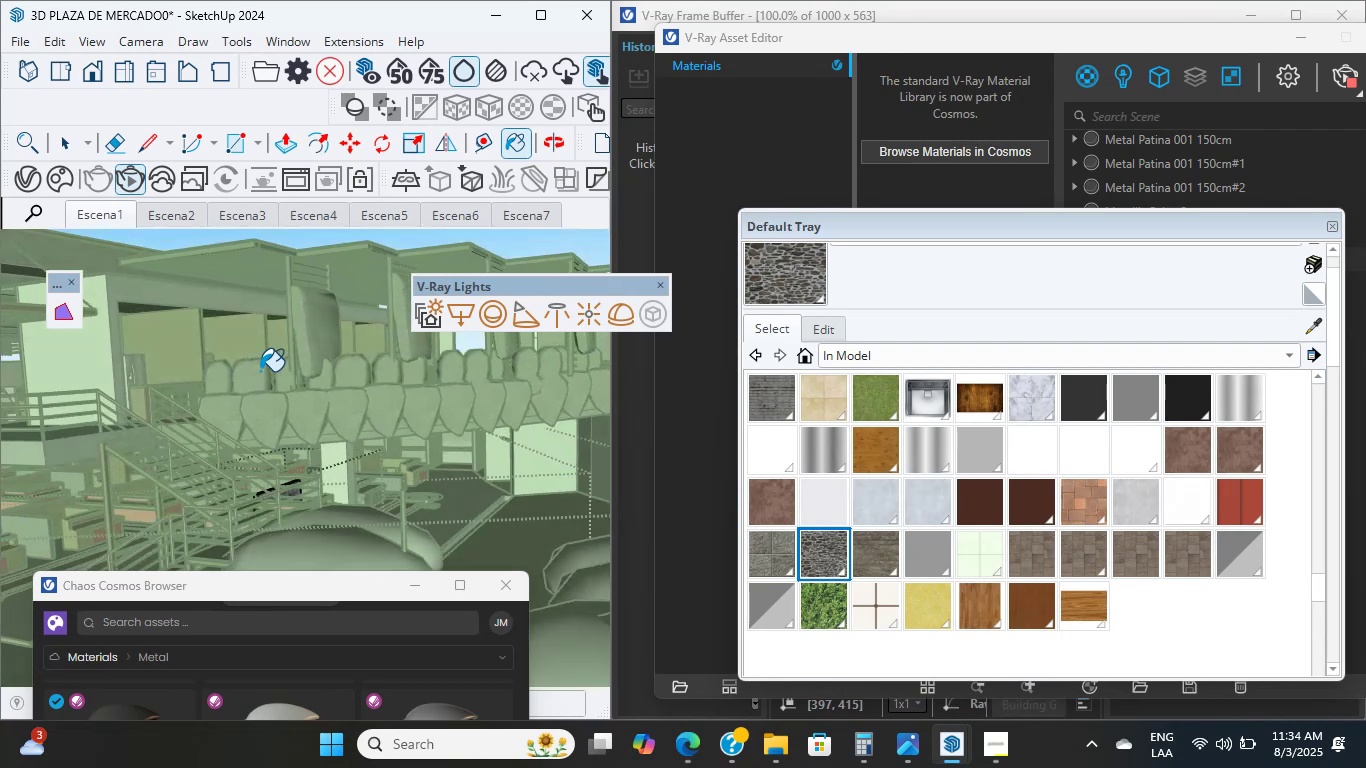 
scroll: coordinate [202, 517], scroll_direction: down, amount: 11.0
 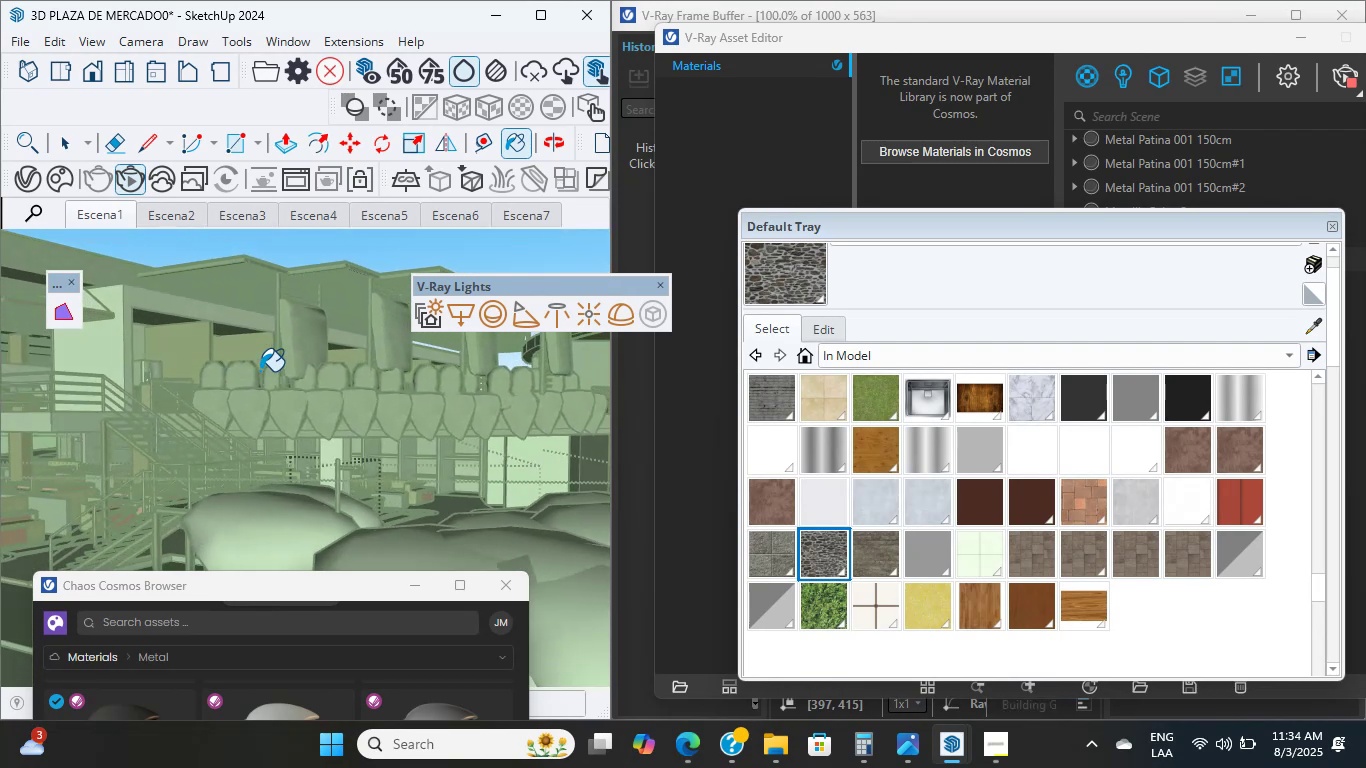 
key(Shift+ShiftLeft)
 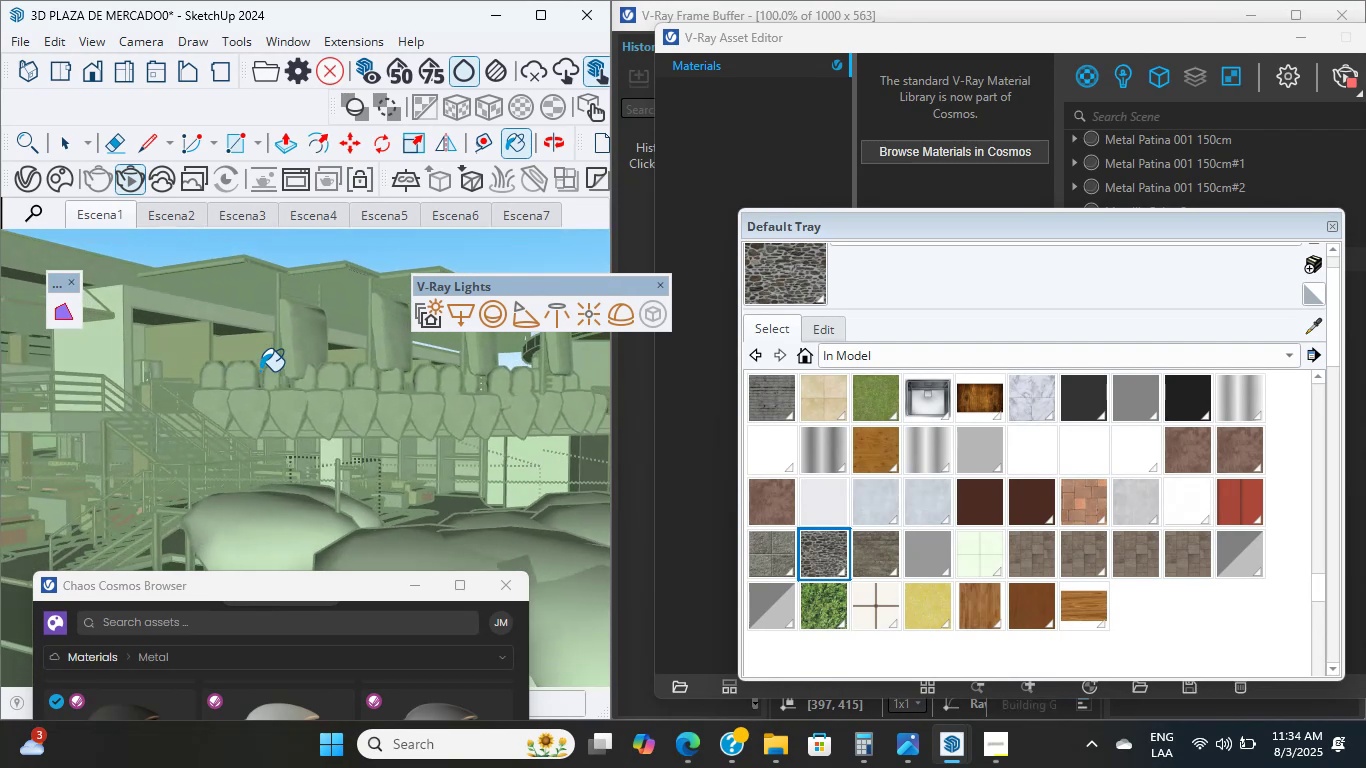 
scroll: coordinate [295, 447], scroll_direction: up, amount: 17.0
 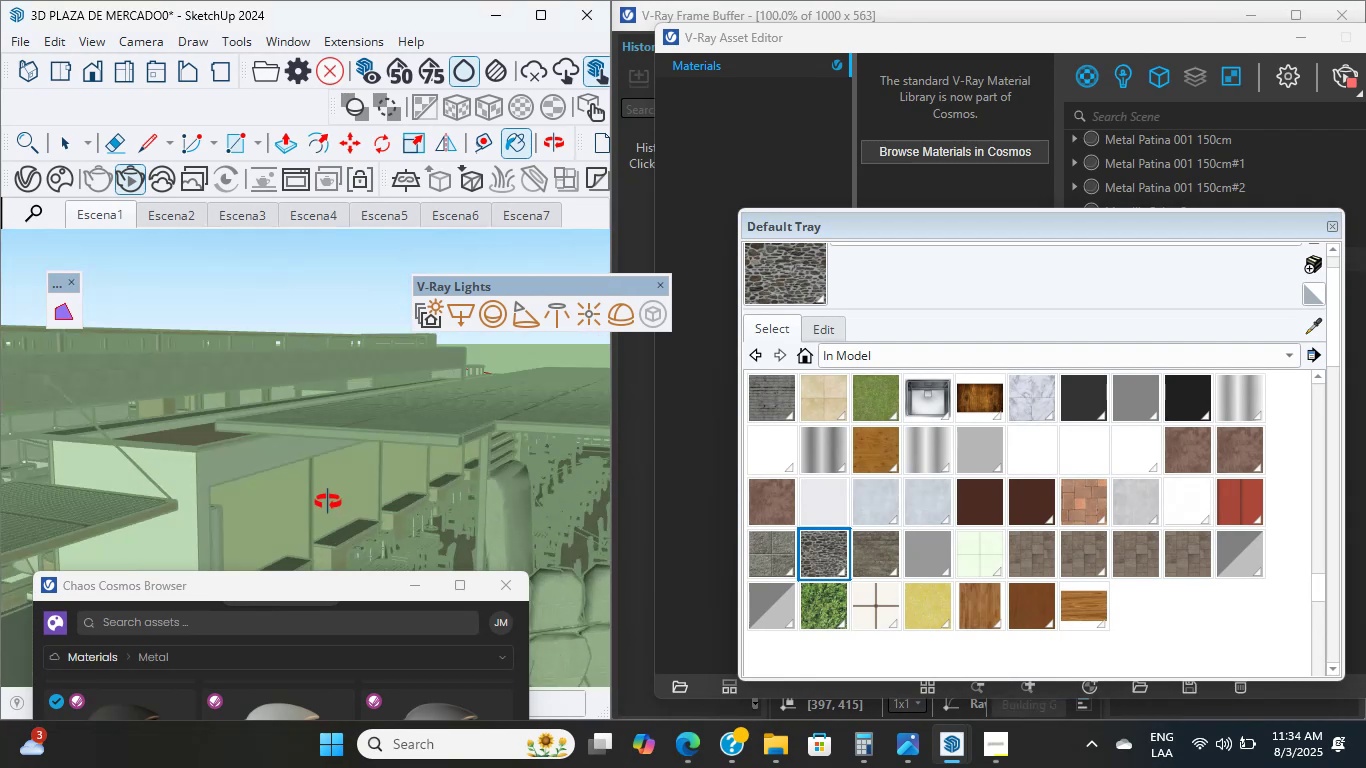 
hold_key(key=ShiftLeft, duration=2.46)
scroll: coordinate [295, 446], scroll_direction: up, amount: 19.0
 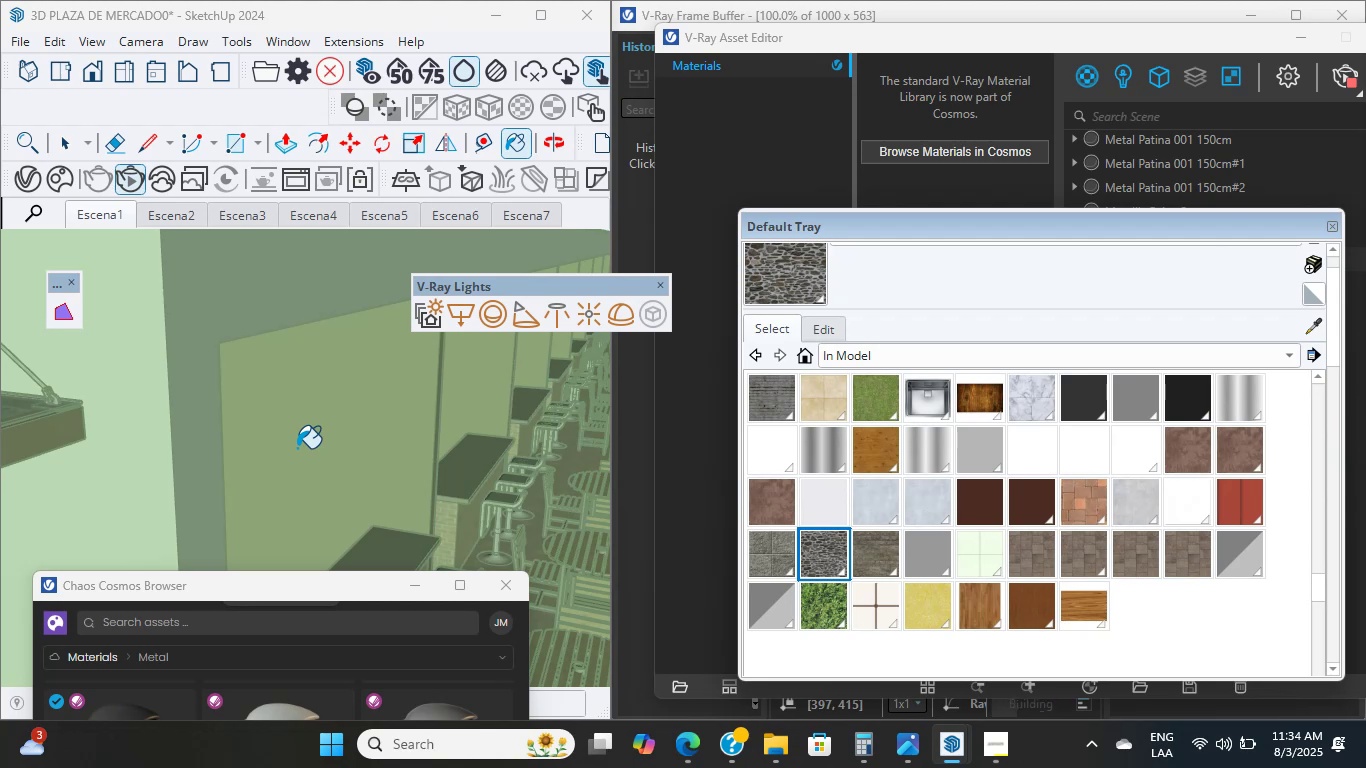 
wait(14.07)
 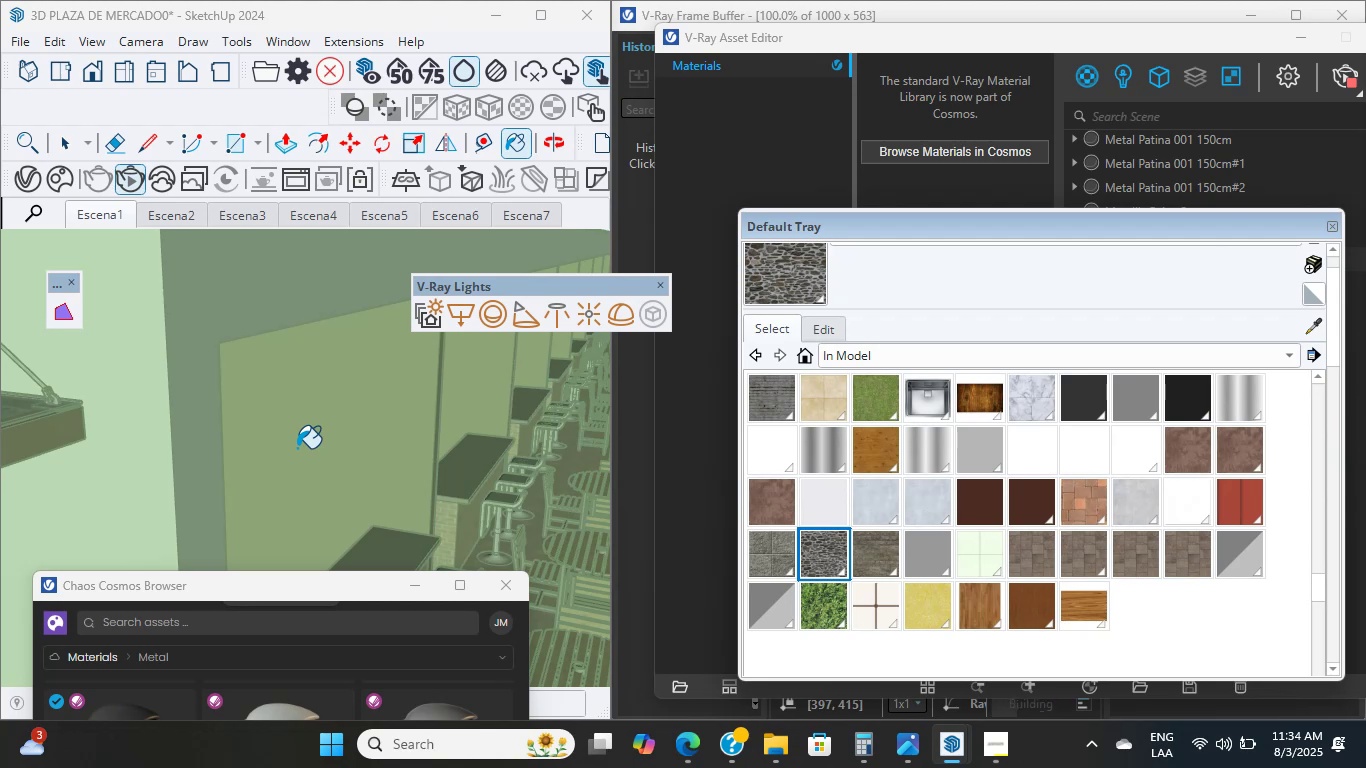 
scroll: coordinate [286, 373], scroll_direction: down, amount: 32.0
 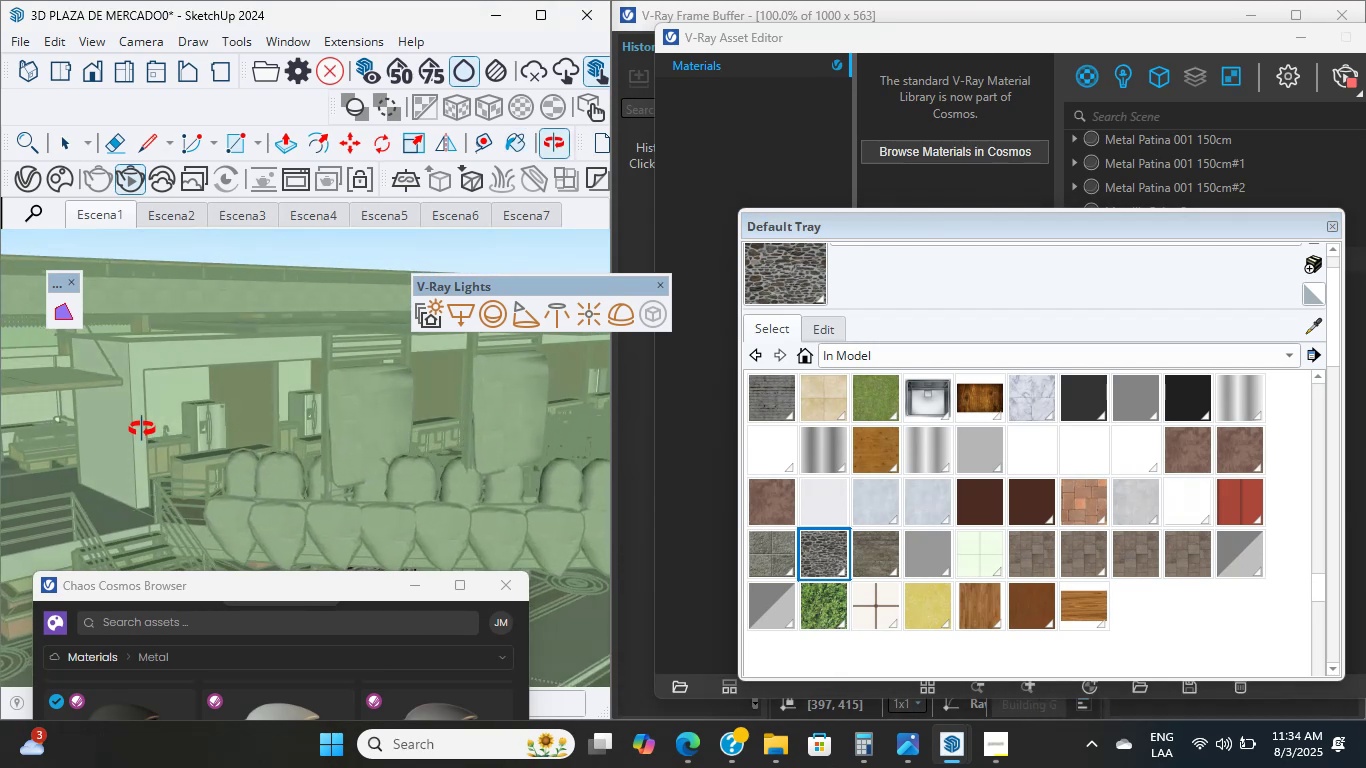 
hold_key(key=CapsLock, duration=0.65)
 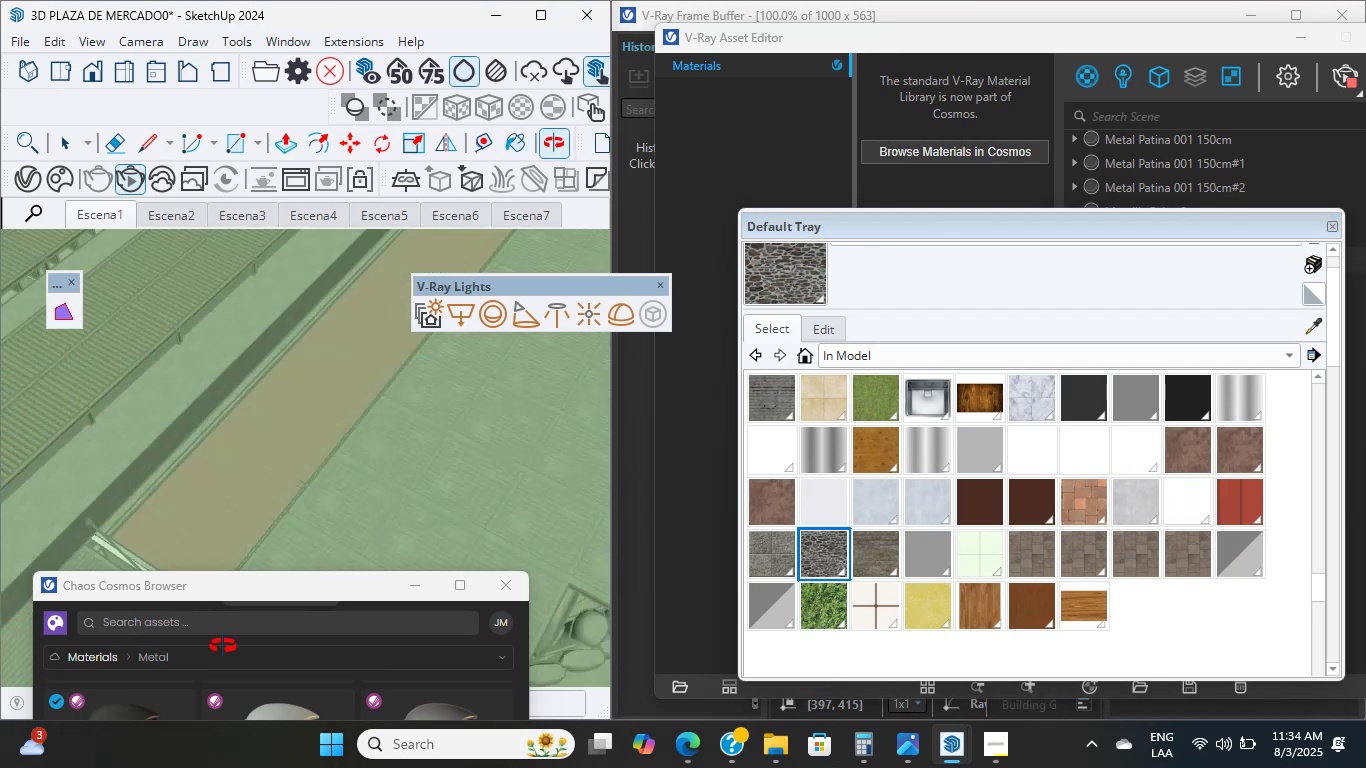 
scroll: coordinate [147, 477], scroll_direction: down, amount: 33.0
 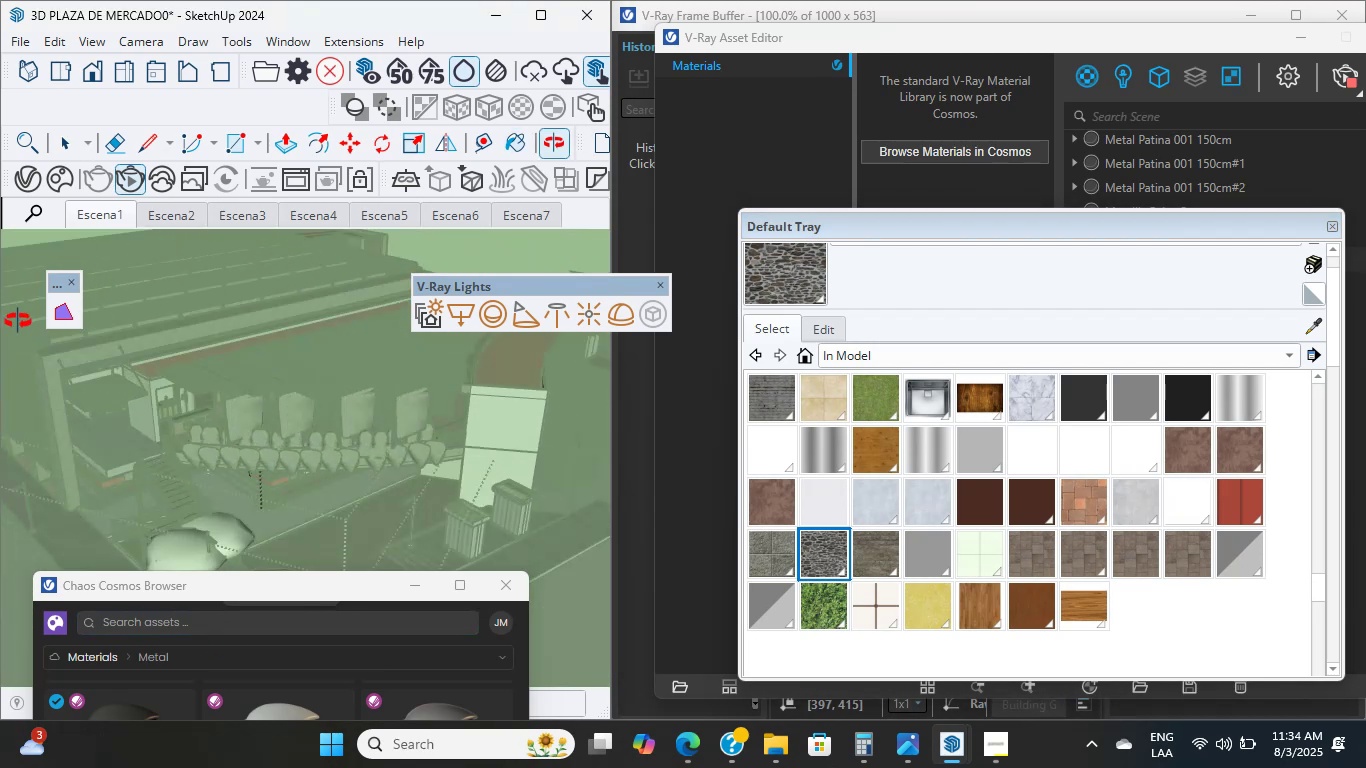 
scroll: coordinate [438, 449], scroll_direction: up, amount: 18.0
 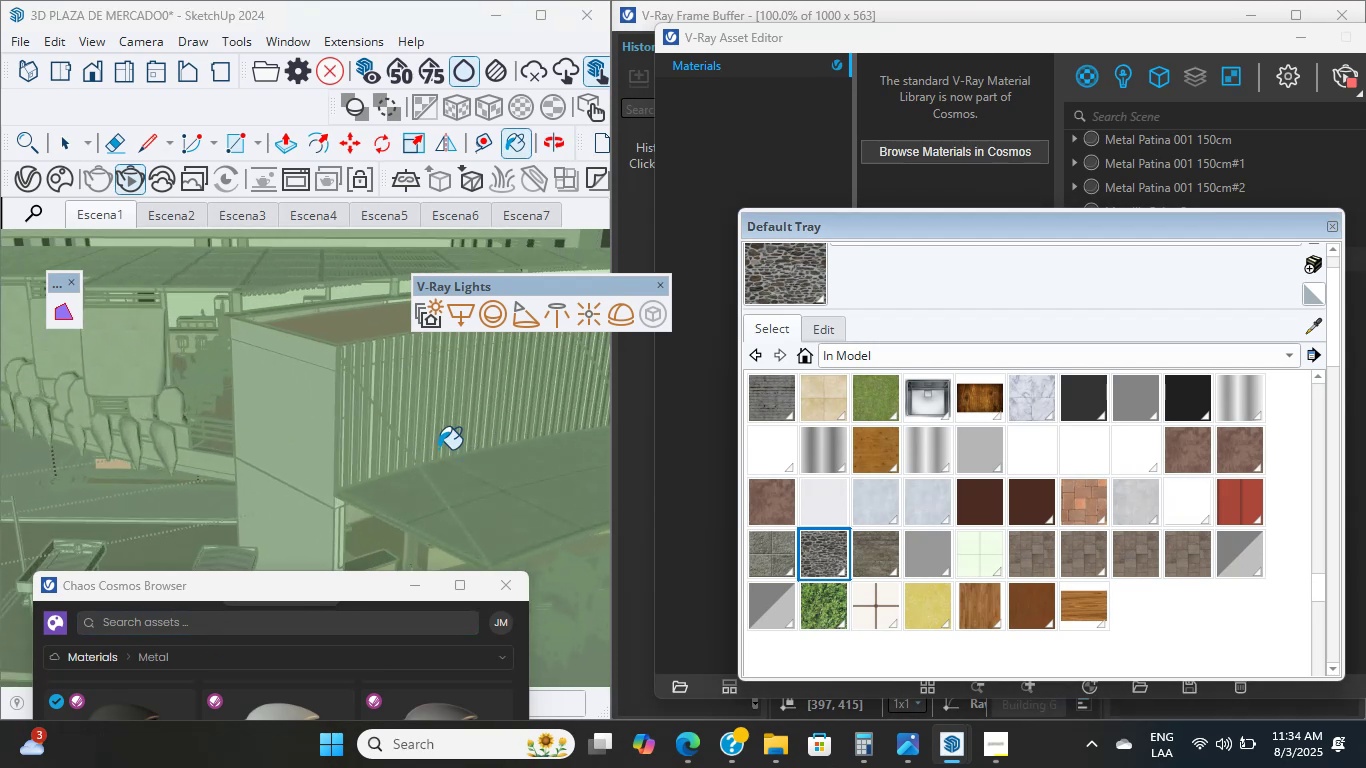 
hold_key(key=CapsLock, duration=1.53)
 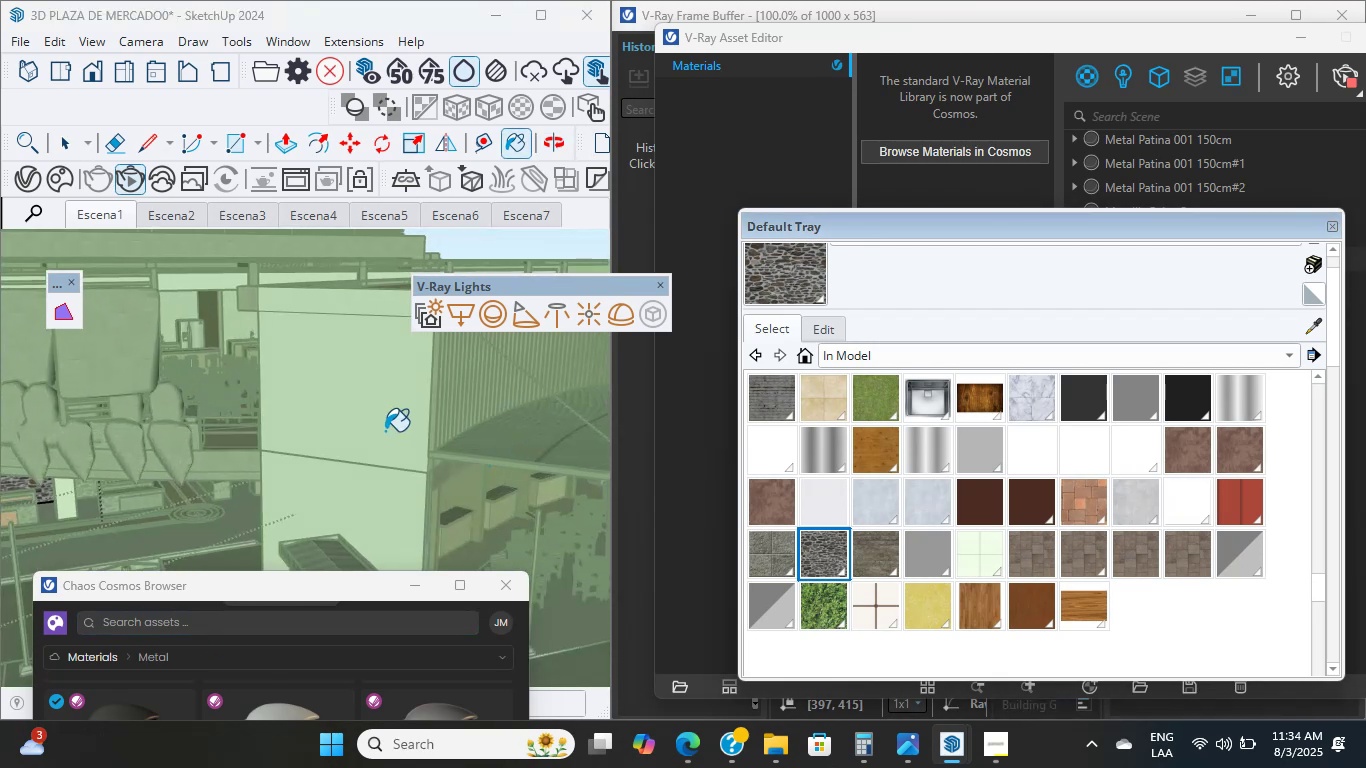 
hold_key(key=CapsLock, duration=1.18)
 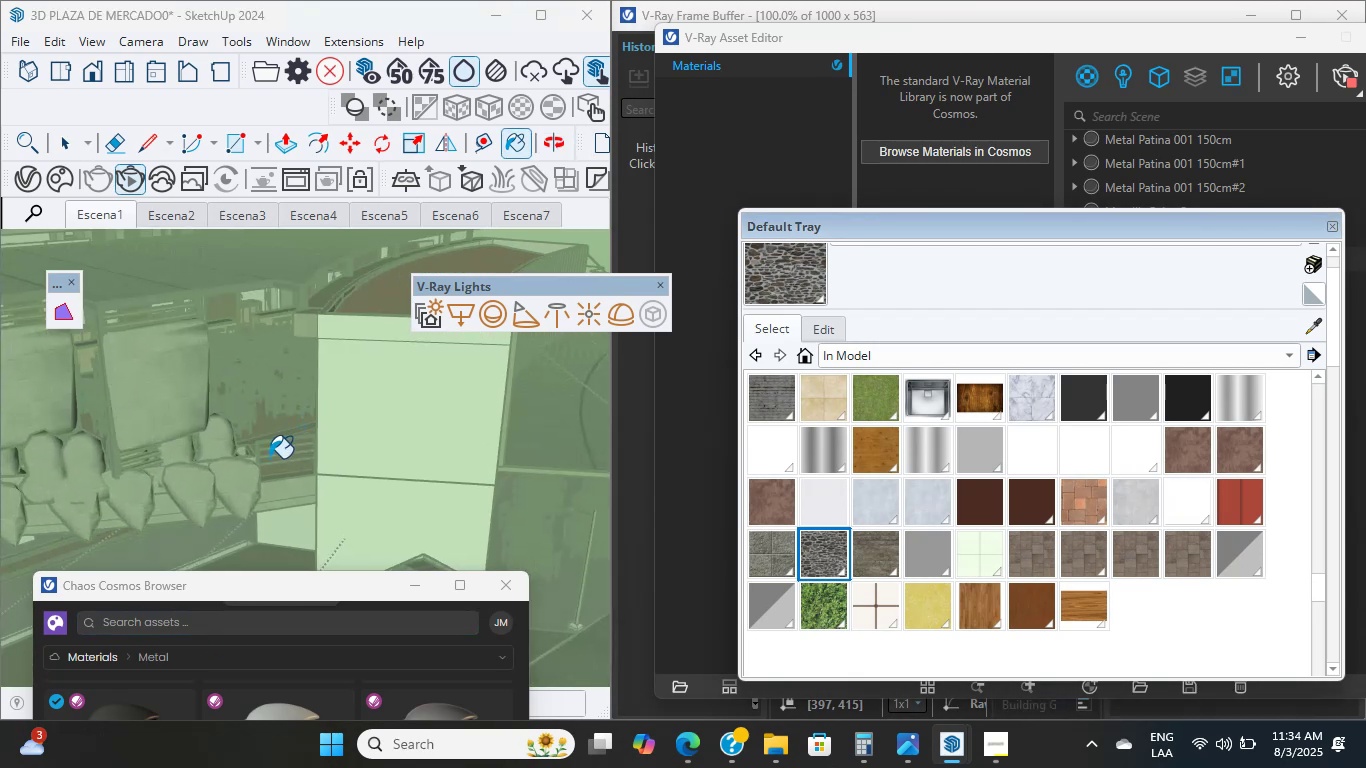 
scroll: coordinate [258, 448], scroll_direction: down, amount: 36.0
 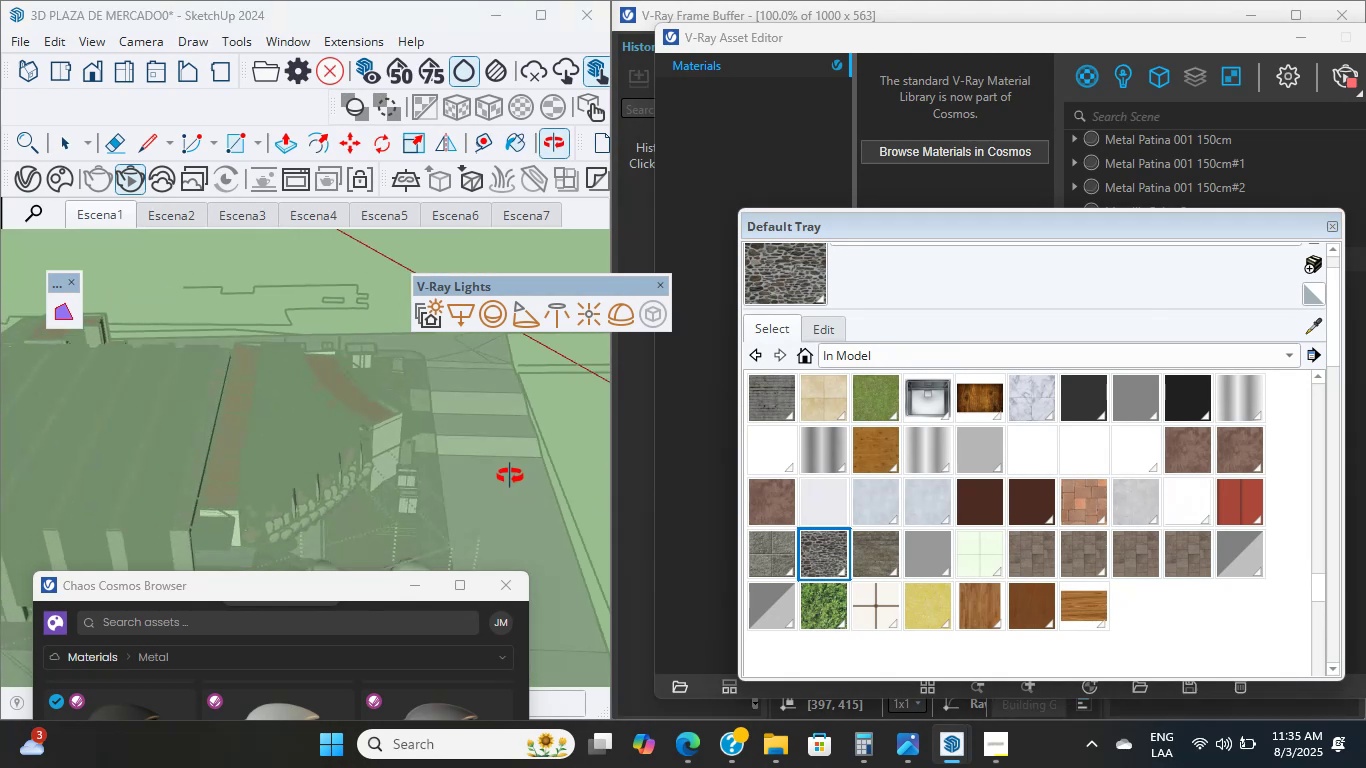 
scroll: coordinate [225, 445], scroll_direction: up, amount: 20.0
 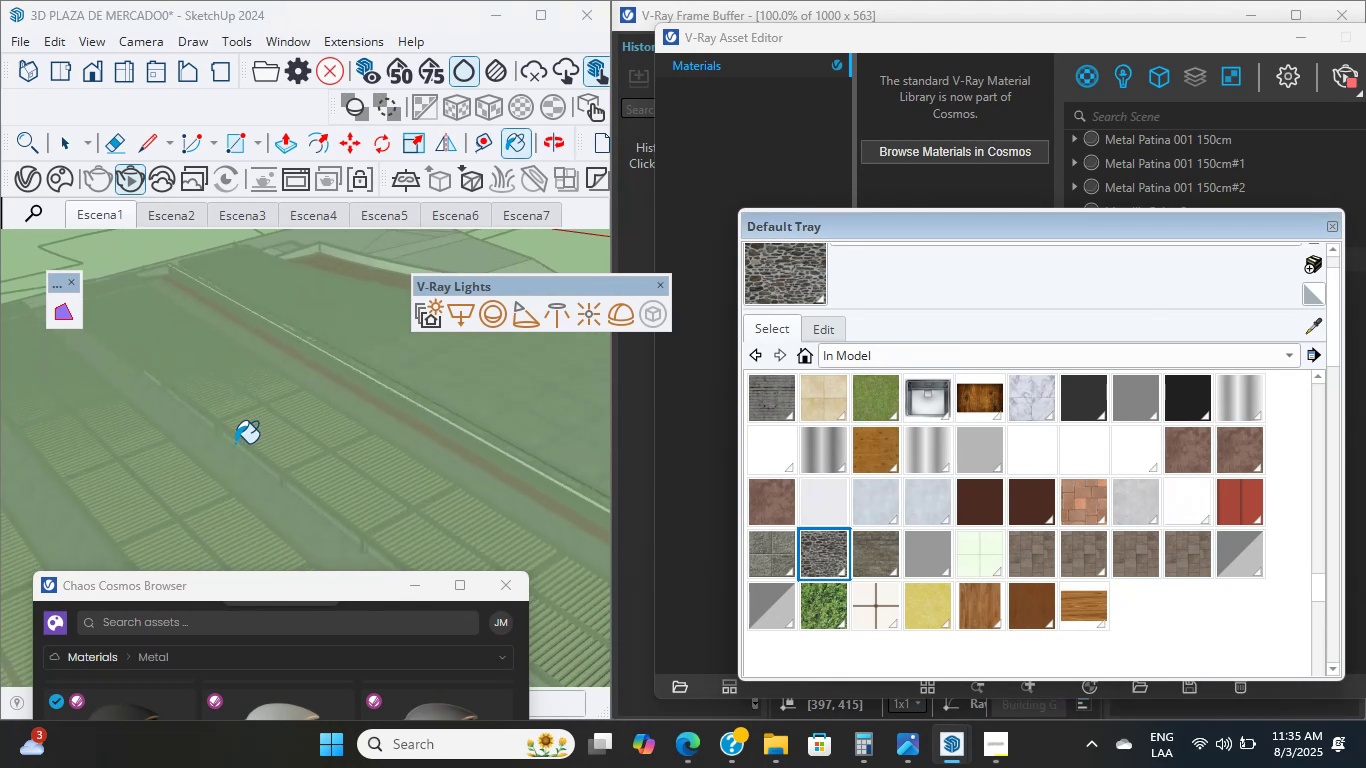 
scroll: coordinate [225, 442], scroll_direction: down, amount: 14.0
 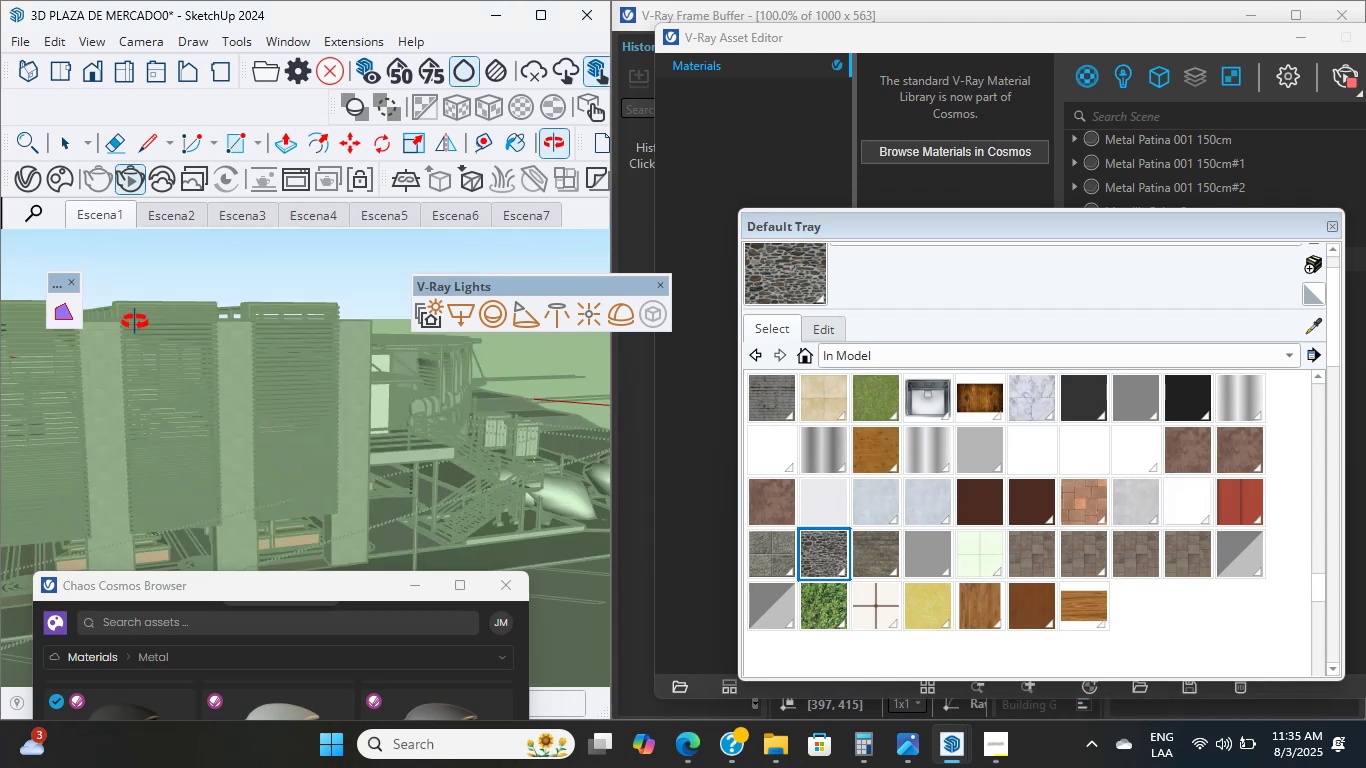 
scroll: coordinate [231, 500], scroll_direction: up, amount: 47.0
 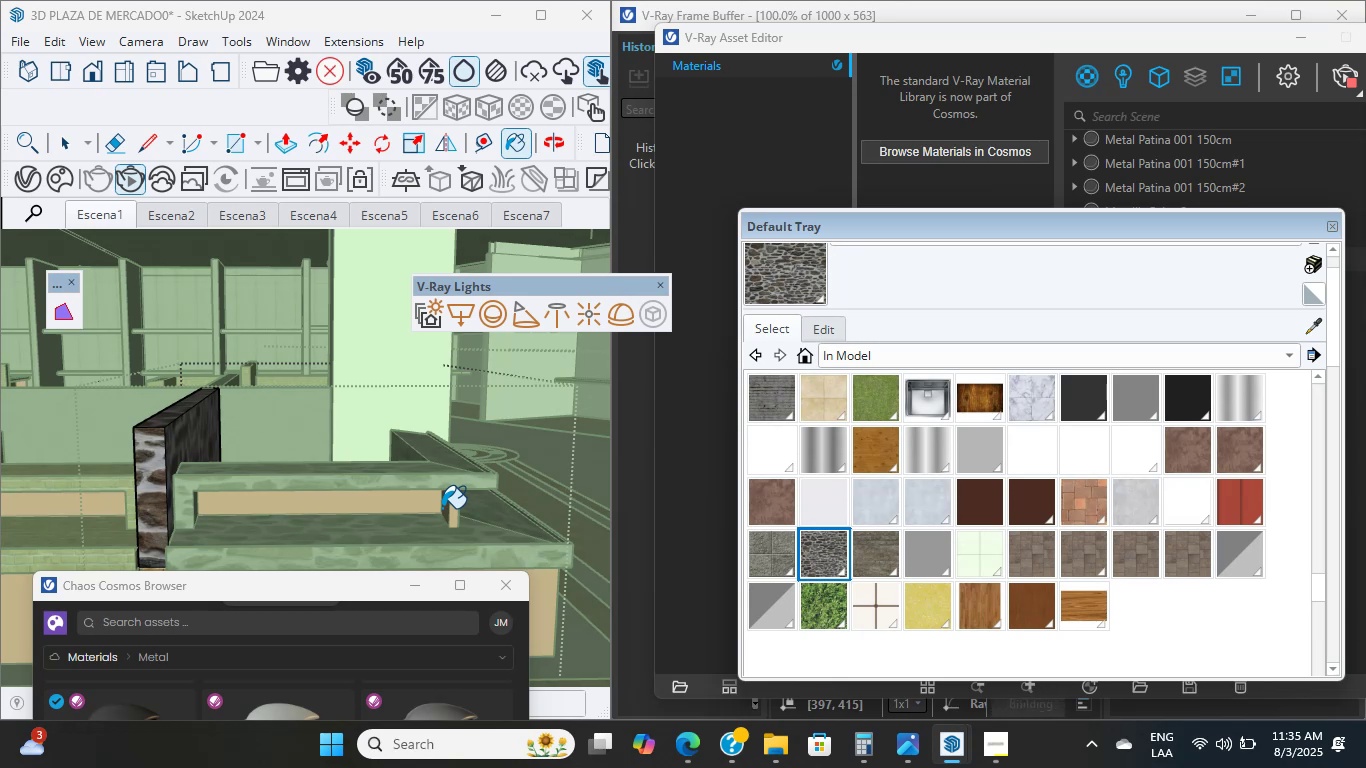 
wait(32.01)
 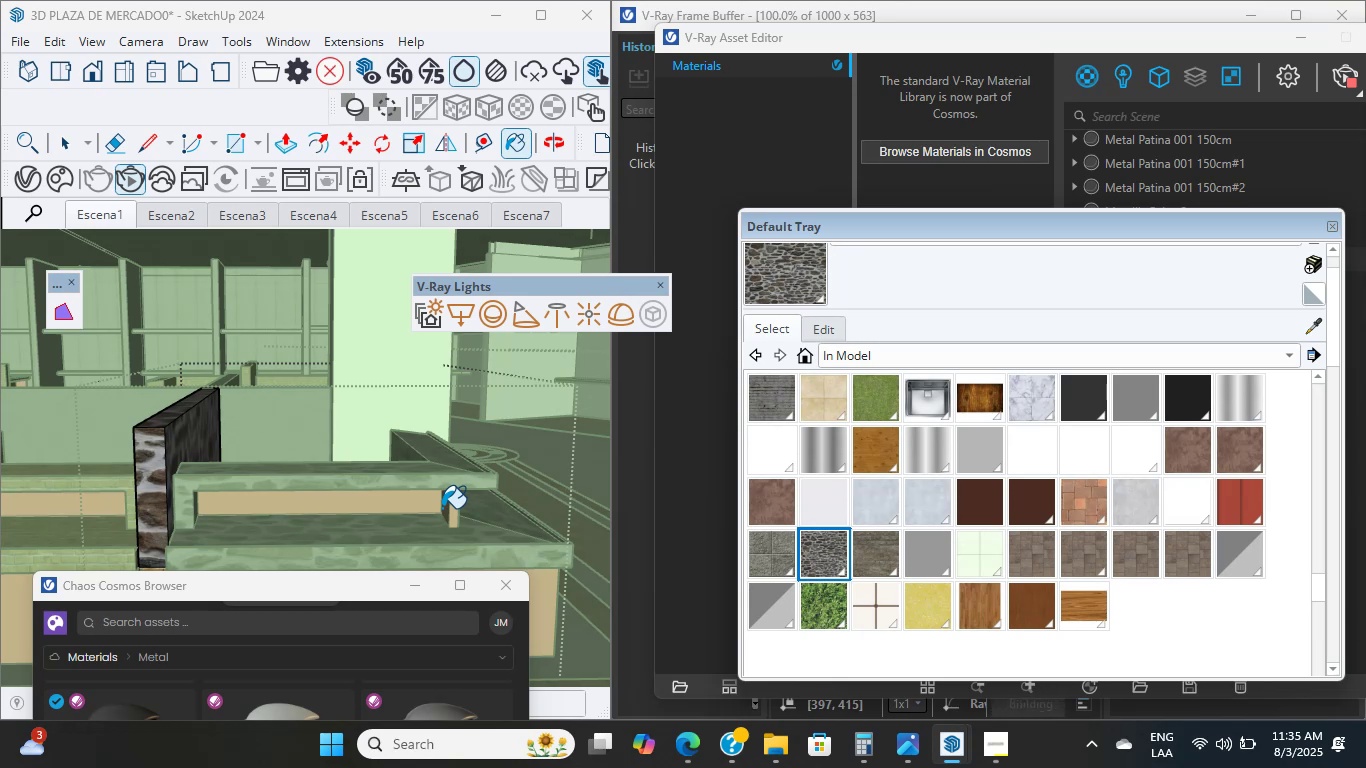 
scroll: coordinate [180, 490], scroll_direction: up, amount: 6.0
 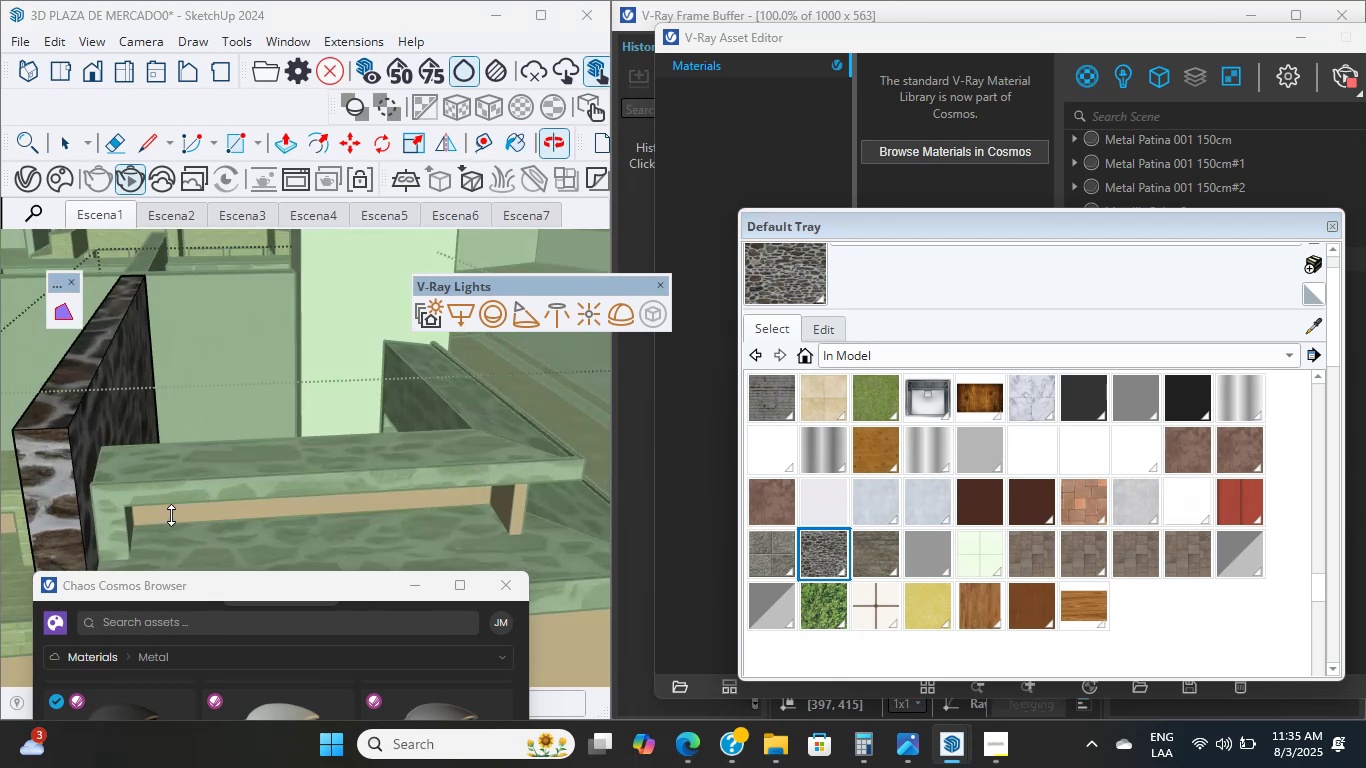 
scroll: coordinate [130, 457], scroll_direction: down, amount: 10.0
 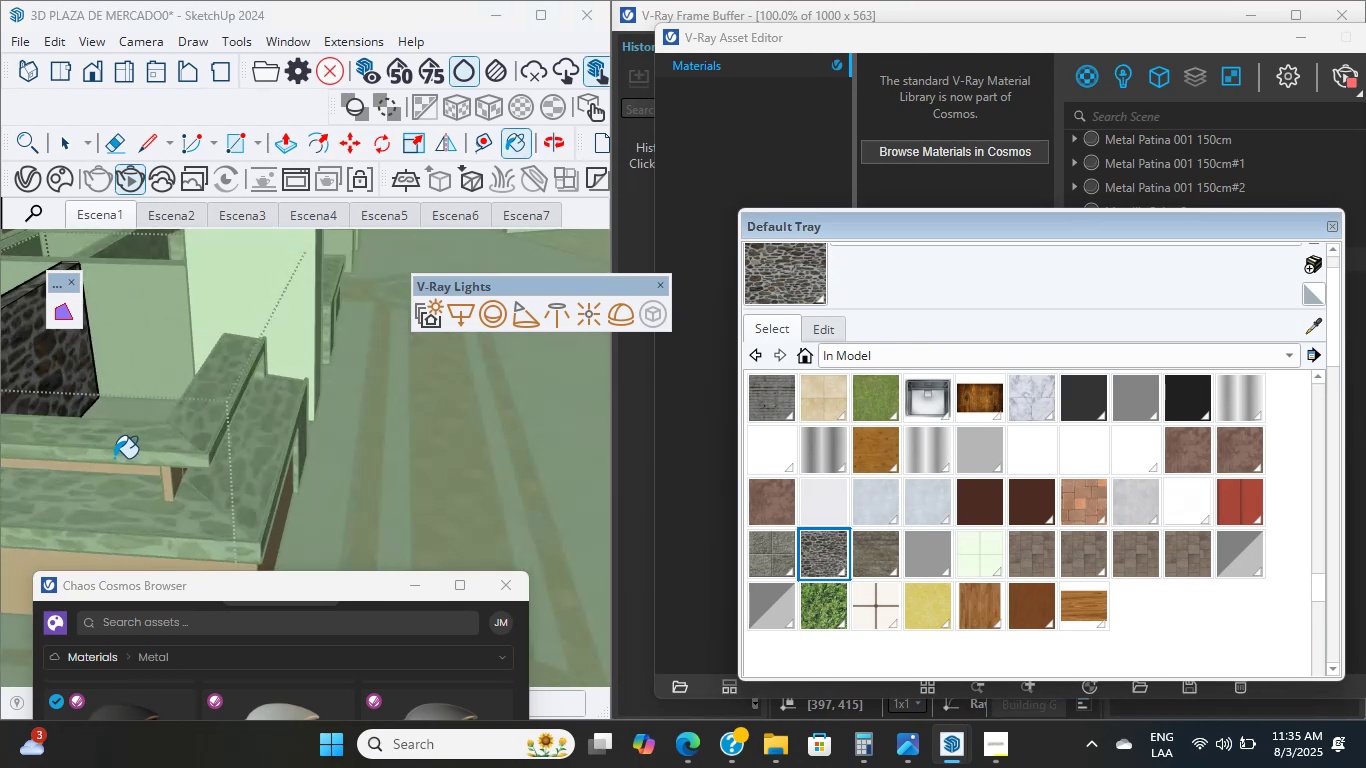 
wait(11.71)
 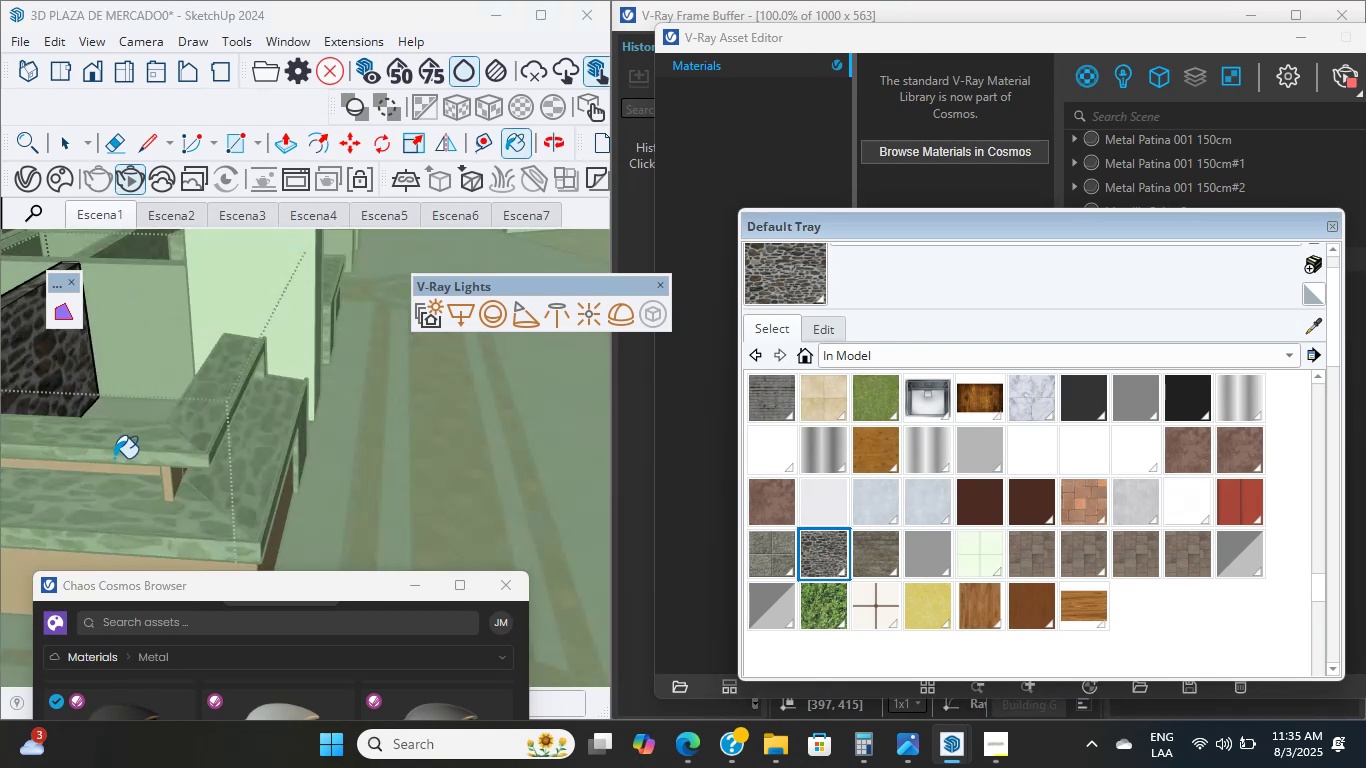 
double_click([80, 458])
 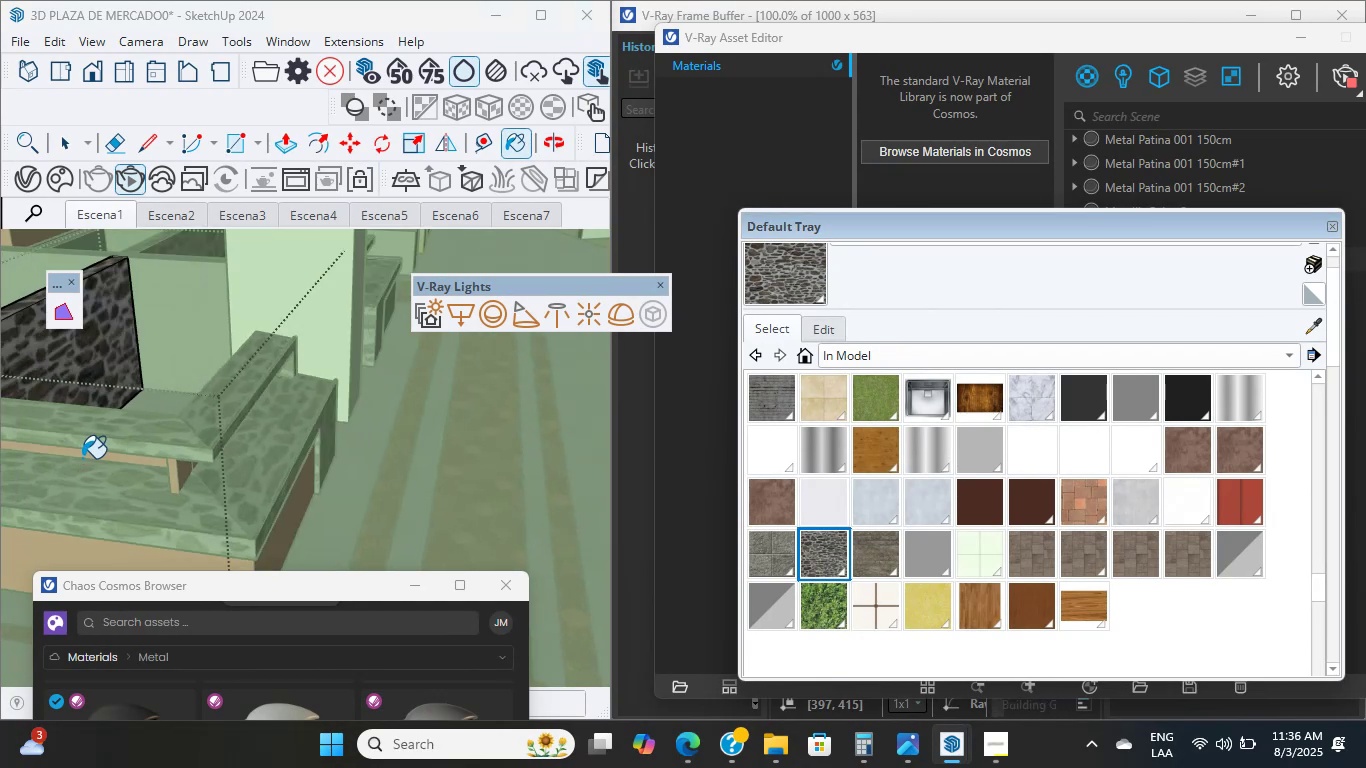 
wait(11.02)
 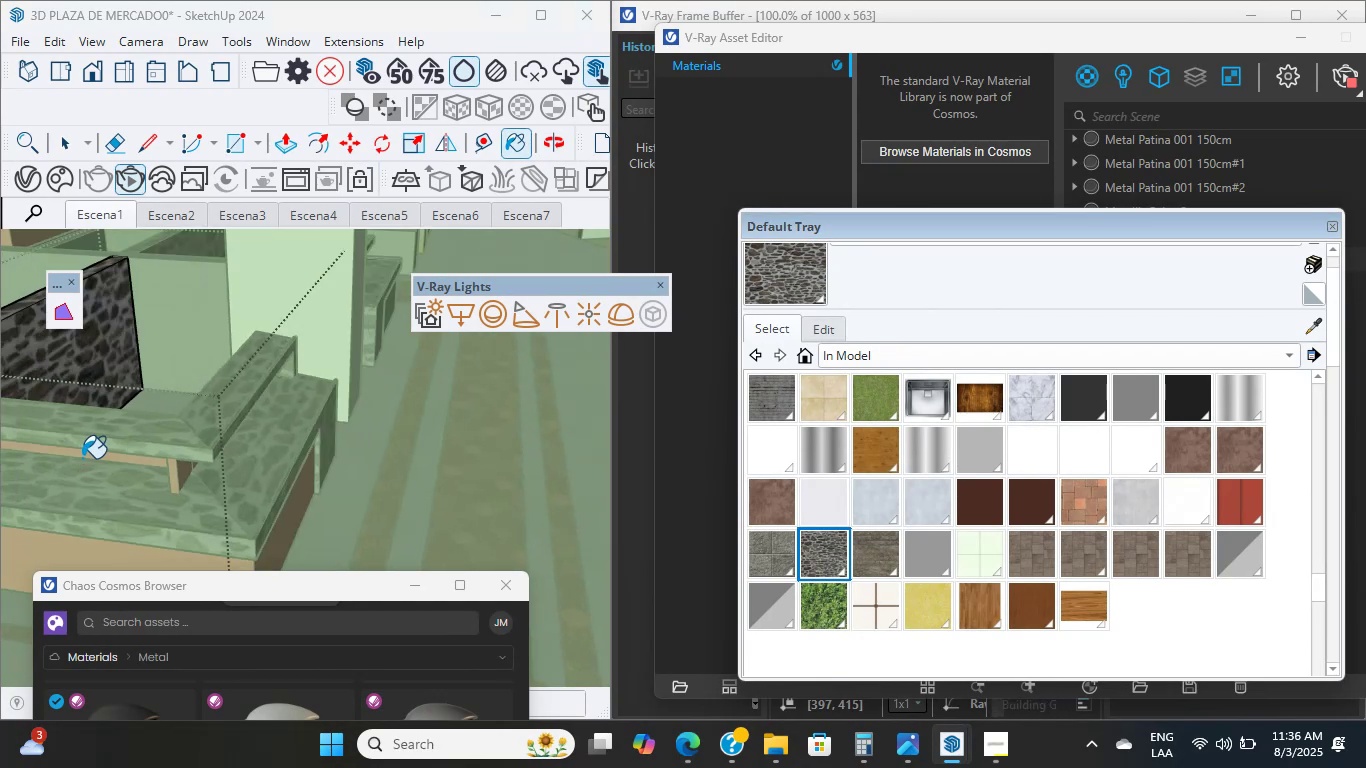 
scroll: coordinate [291, 434], scroll_direction: down, amount: 14.0
 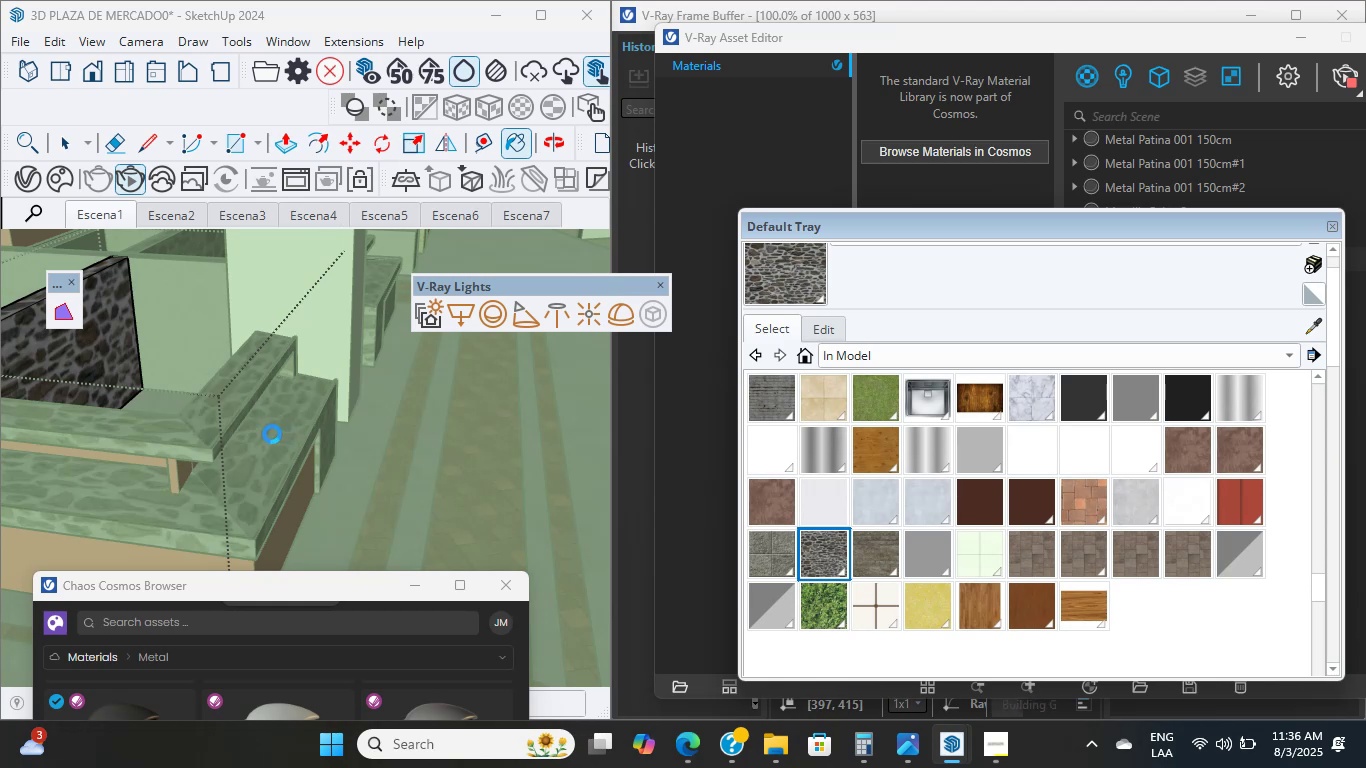 
hold_key(key=ShiftLeft, duration=0.6)
 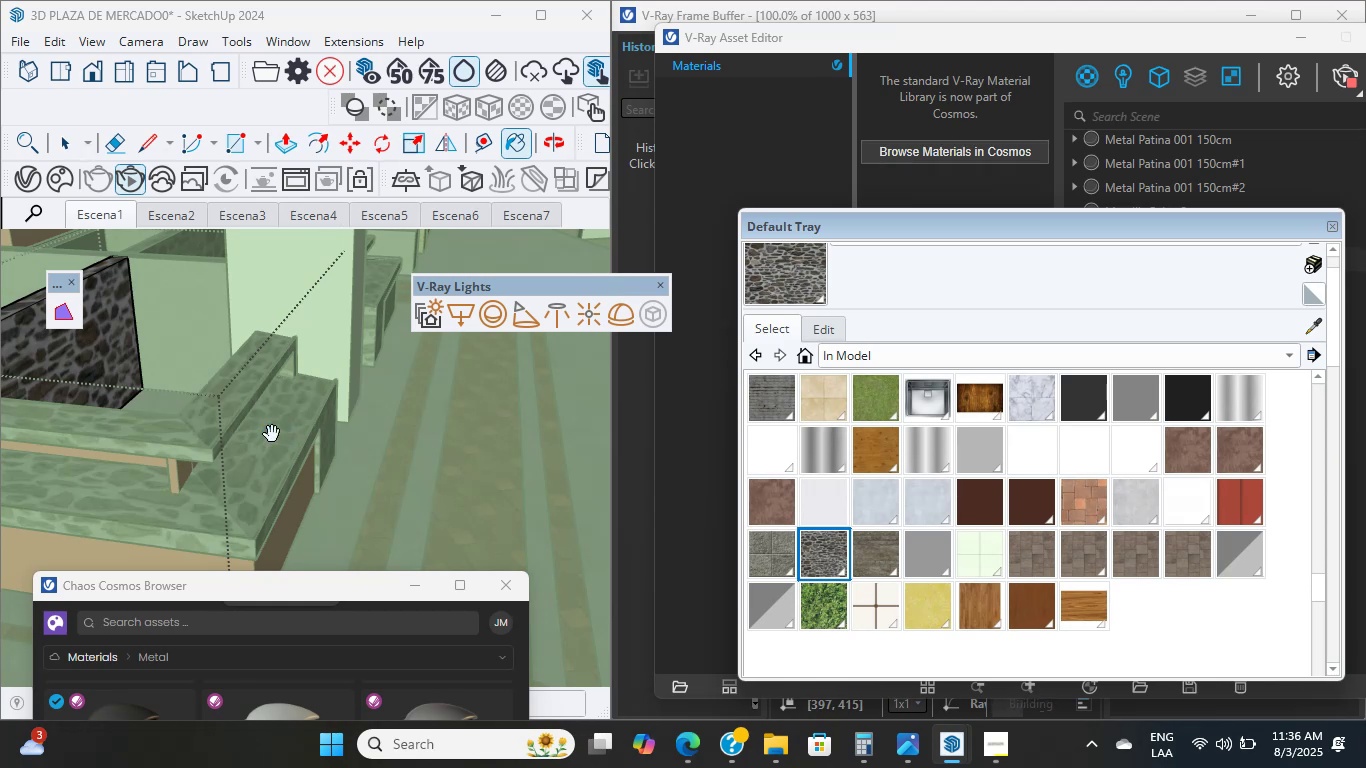 
scroll: coordinate [237, 482], scroll_direction: down, amount: 9.0
 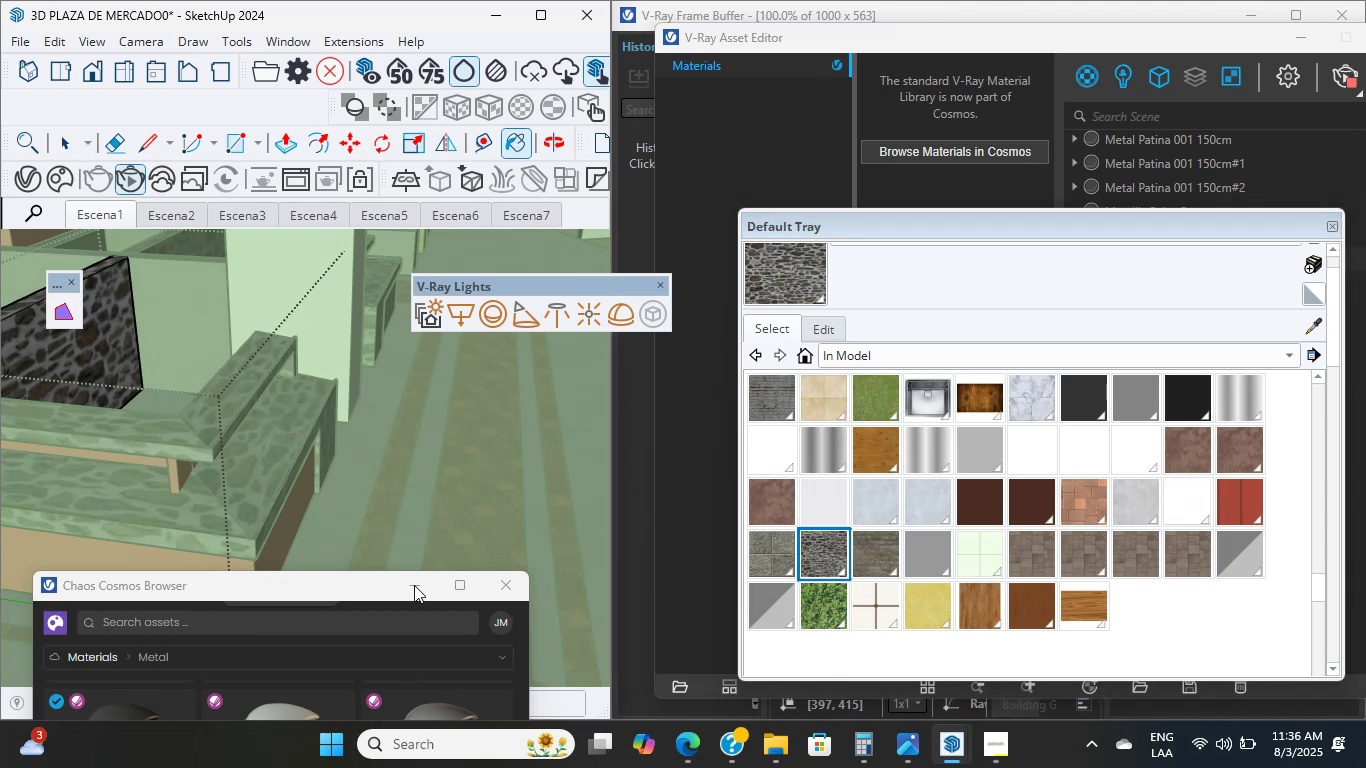 
left_click([414, 585])
 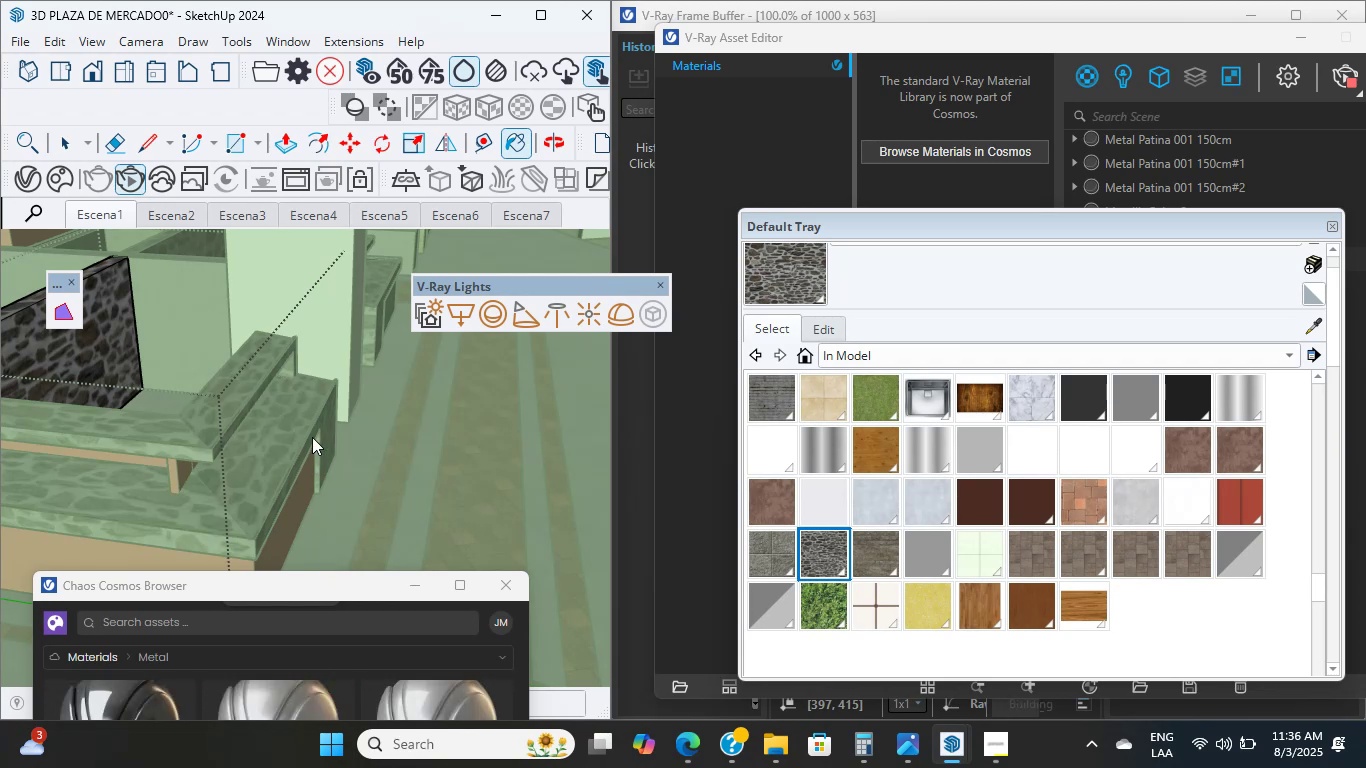 
wait(5.98)
 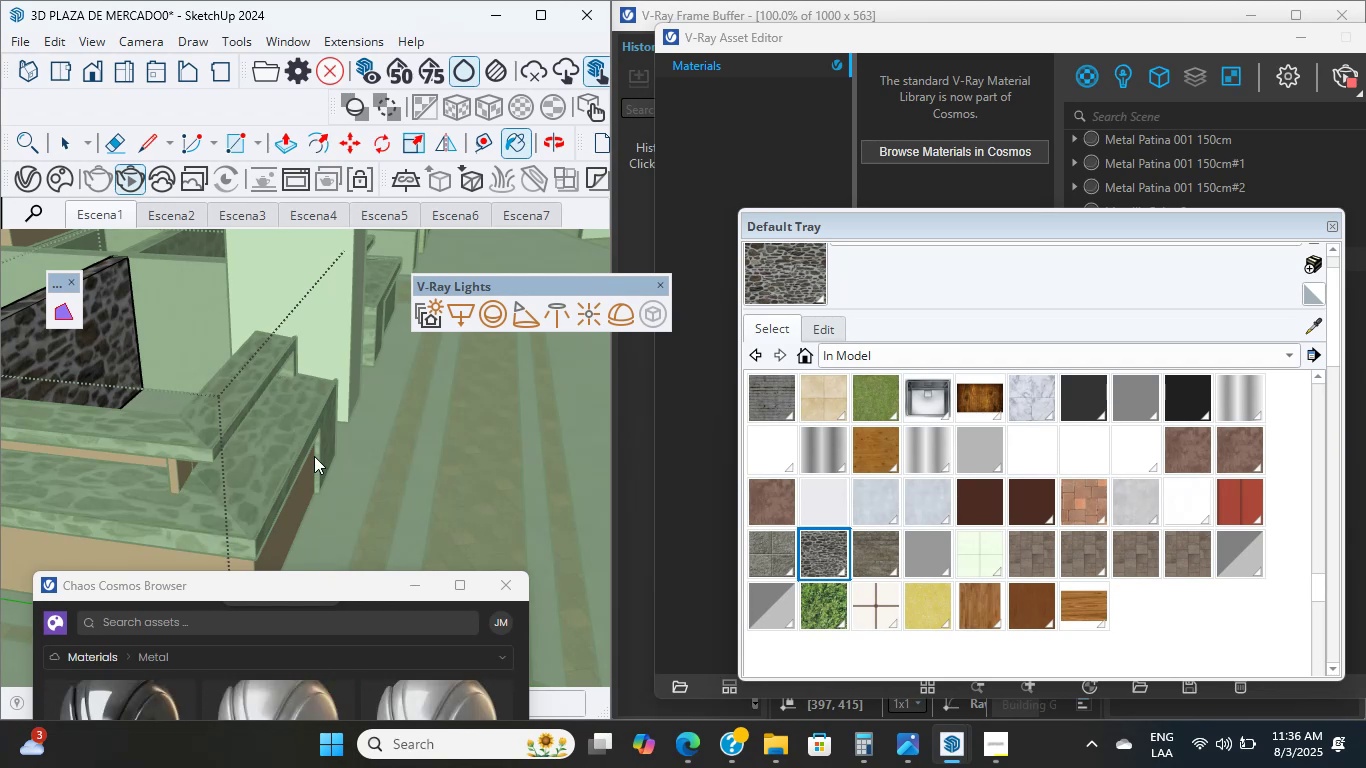 
scroll: coordinate [231, 409], scroll_direction: down, amount: 23.0
 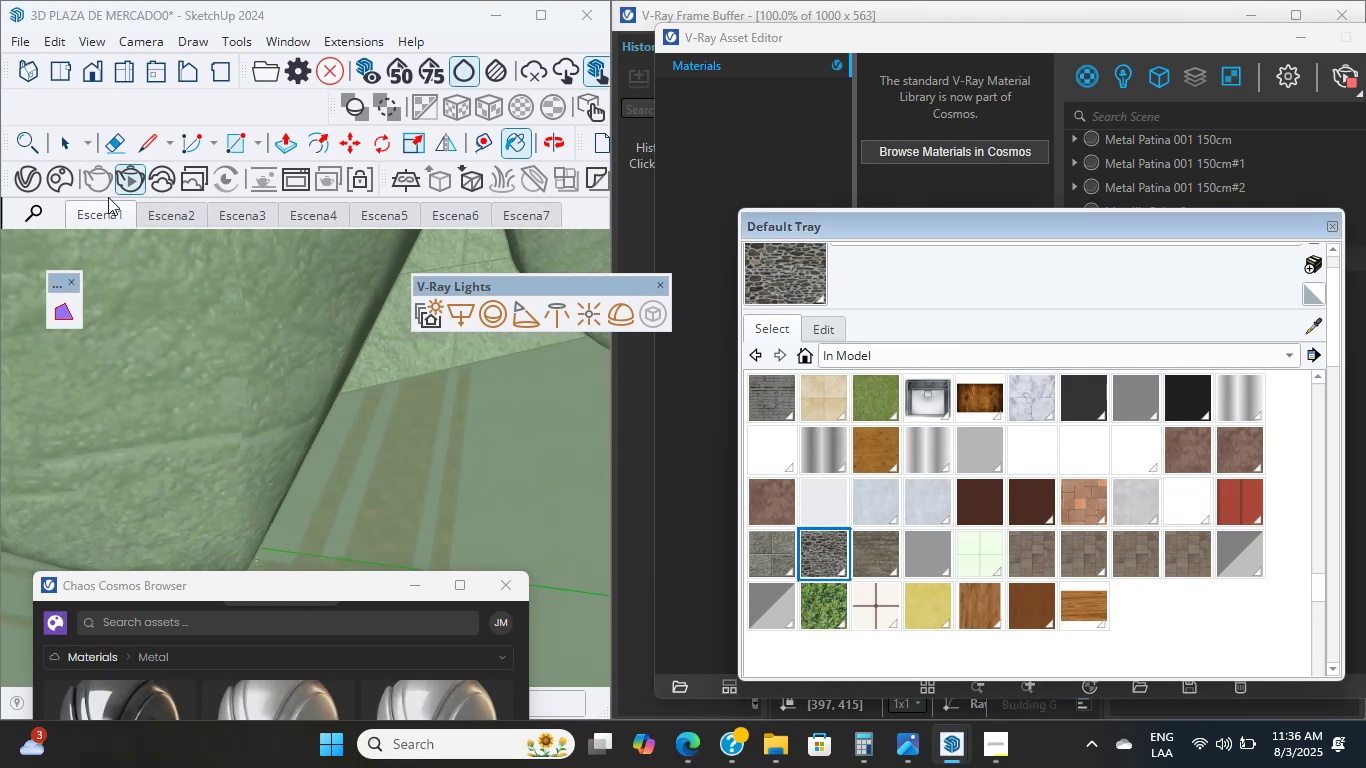 
left_click([96, 233])
 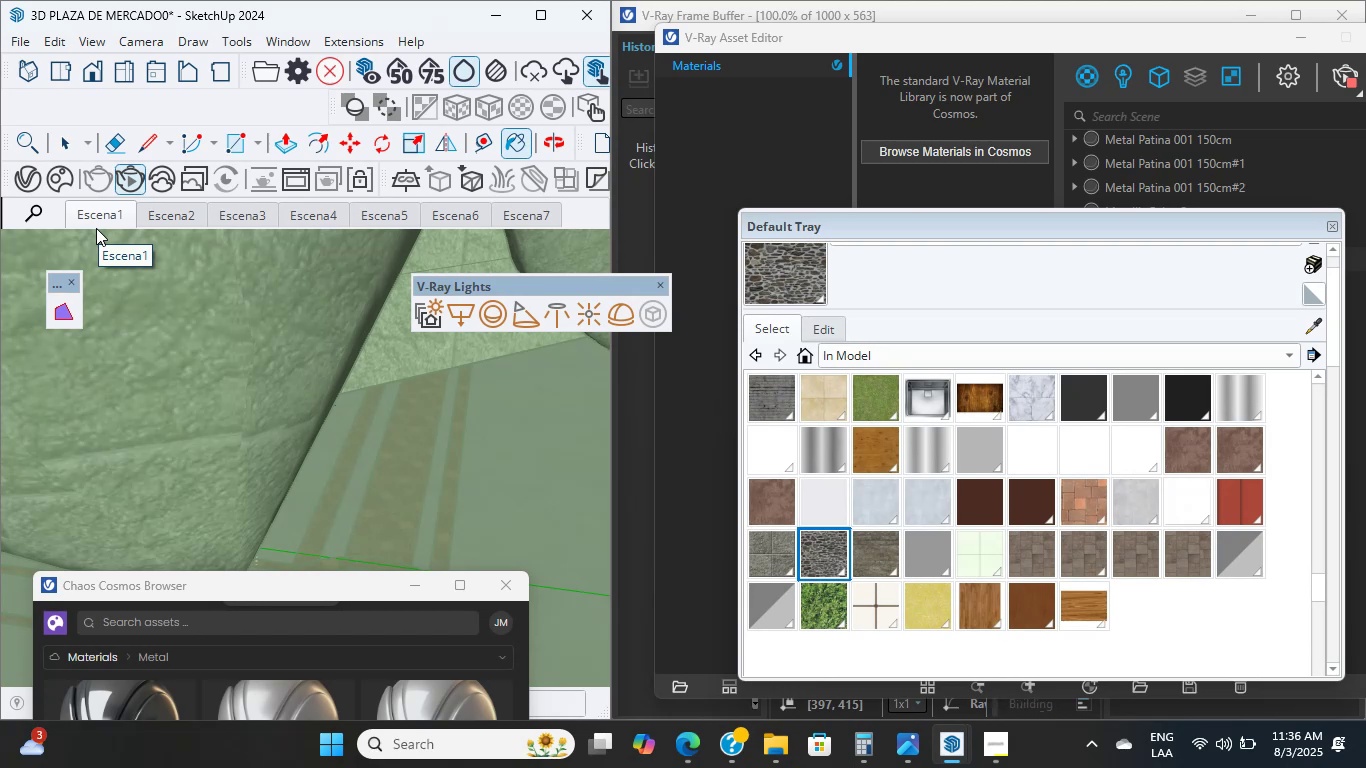 
scroll: coordinate [347, 574], scroll_direction: down, amount: 1.0
 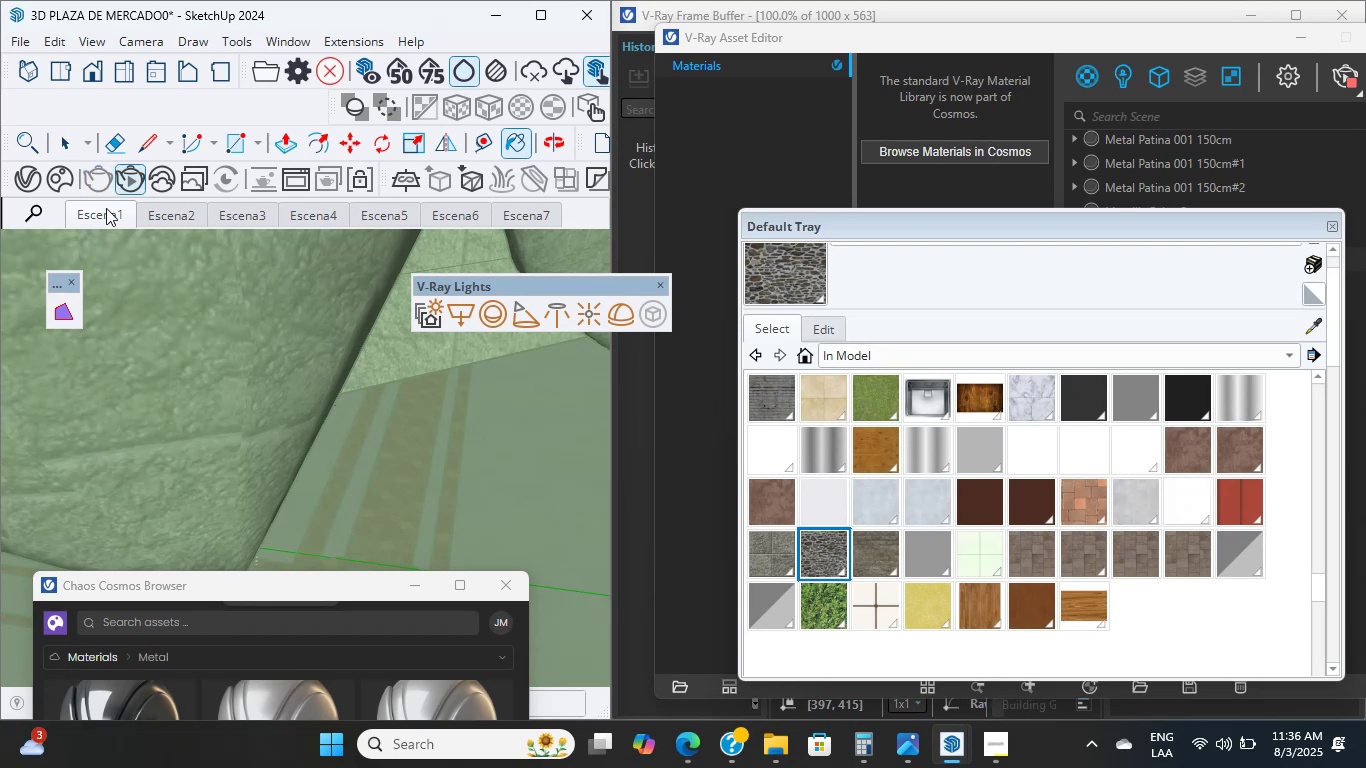 
hold_key(key=Escape, duration=19.74)
 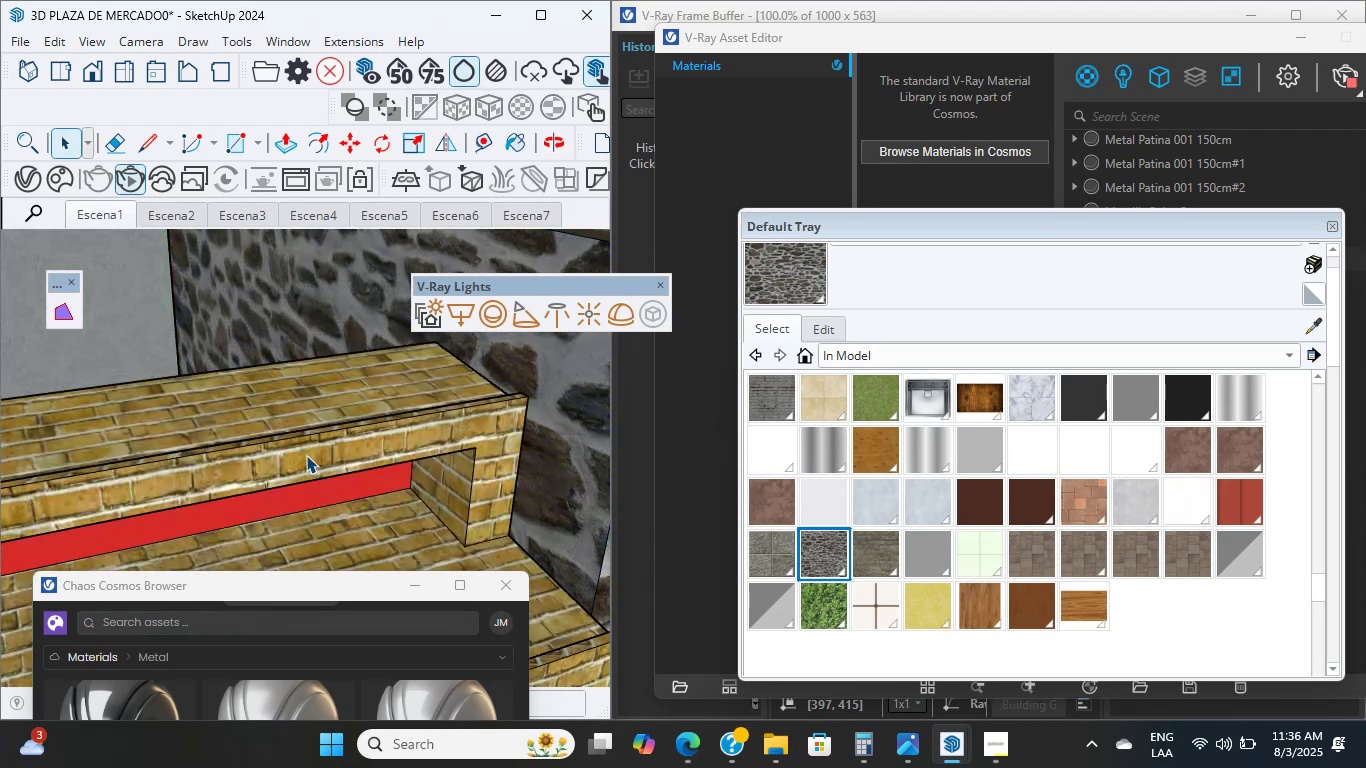 
scroll: coordinate [77, 510], scroll_direction: up, amount: 35.0
 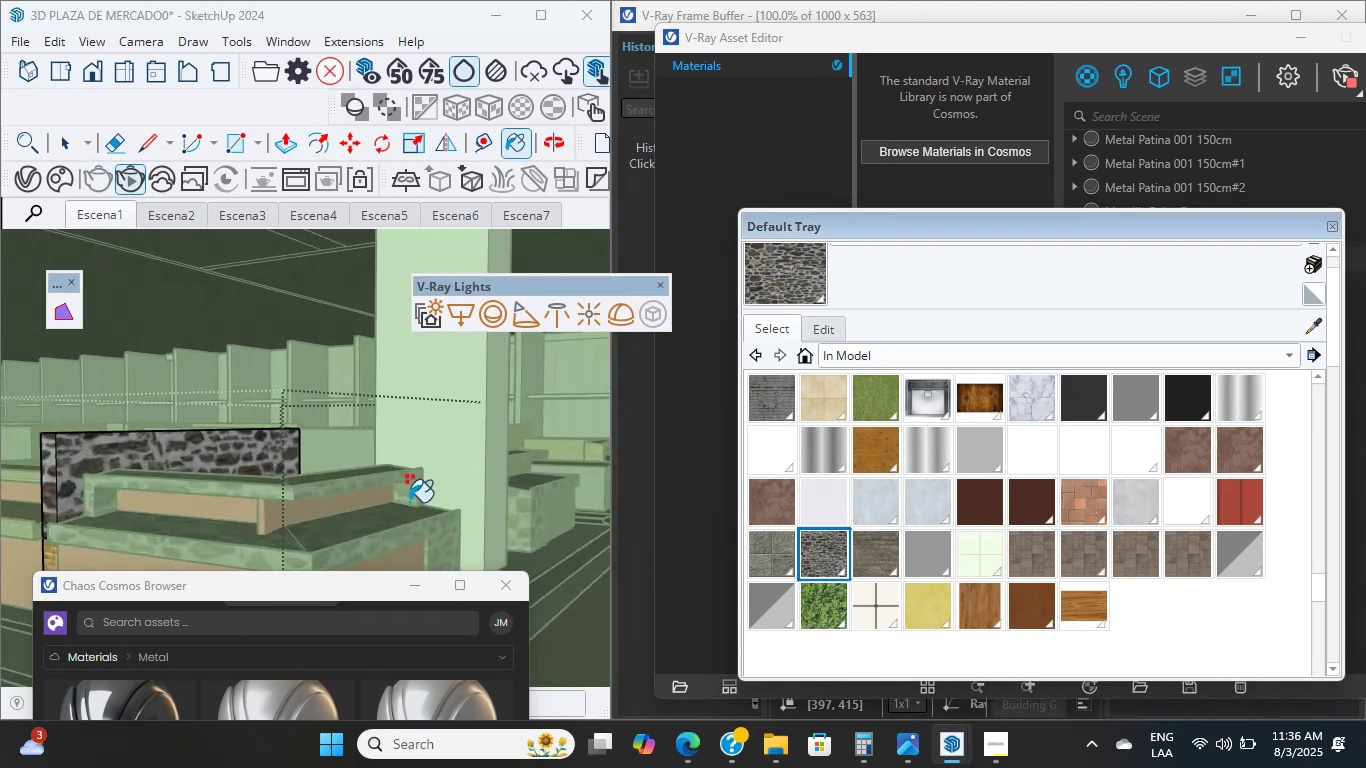 
hold_key(key=ShiftLeft, duration=1.45)
scroll: coordinate [157, 475], scroll_direction: up, amount: 17.0
 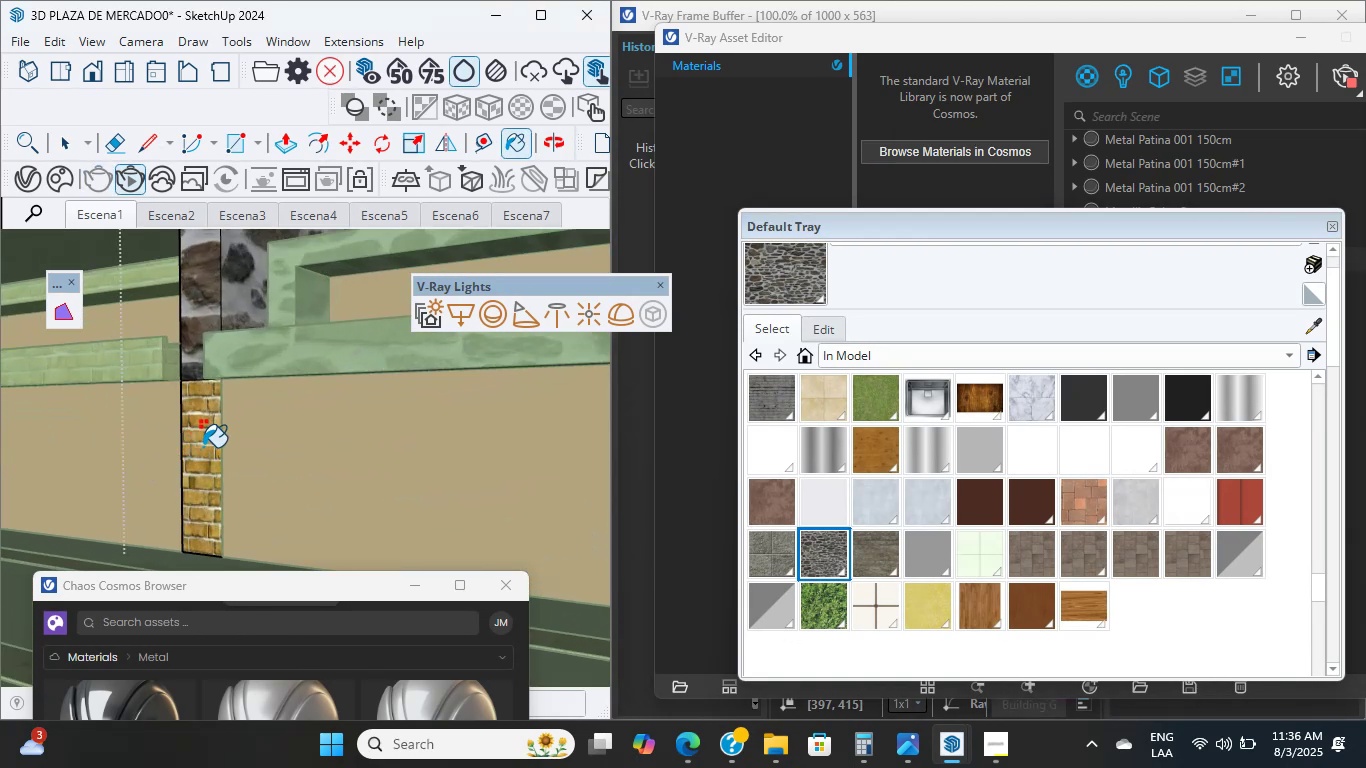 
scroll: coordinate [197, 447], scroll_direction: down, amount: 3.0
 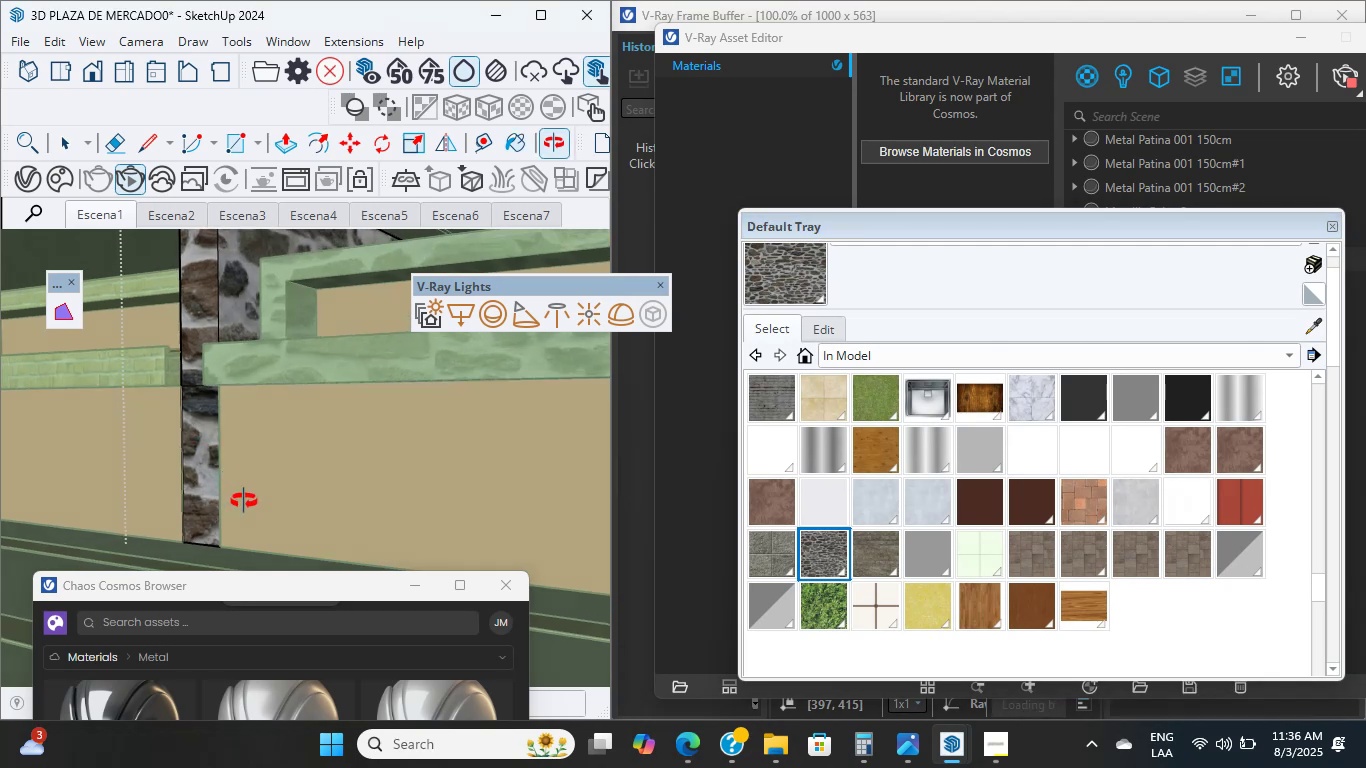 
scroll: coordinate [200, 436], scroll_direction: up, amount: 5.0
 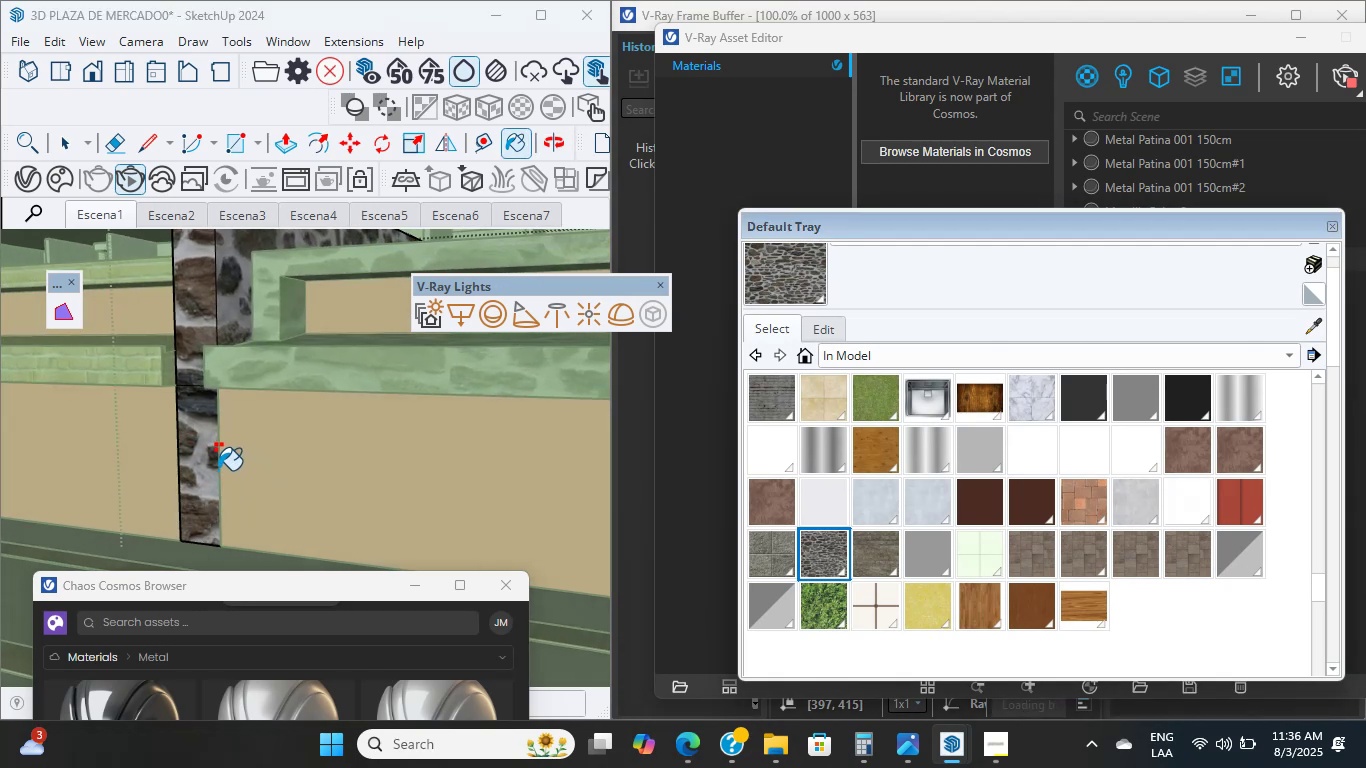 
hold_key(key=ShiftLeft, duration=1.36)
 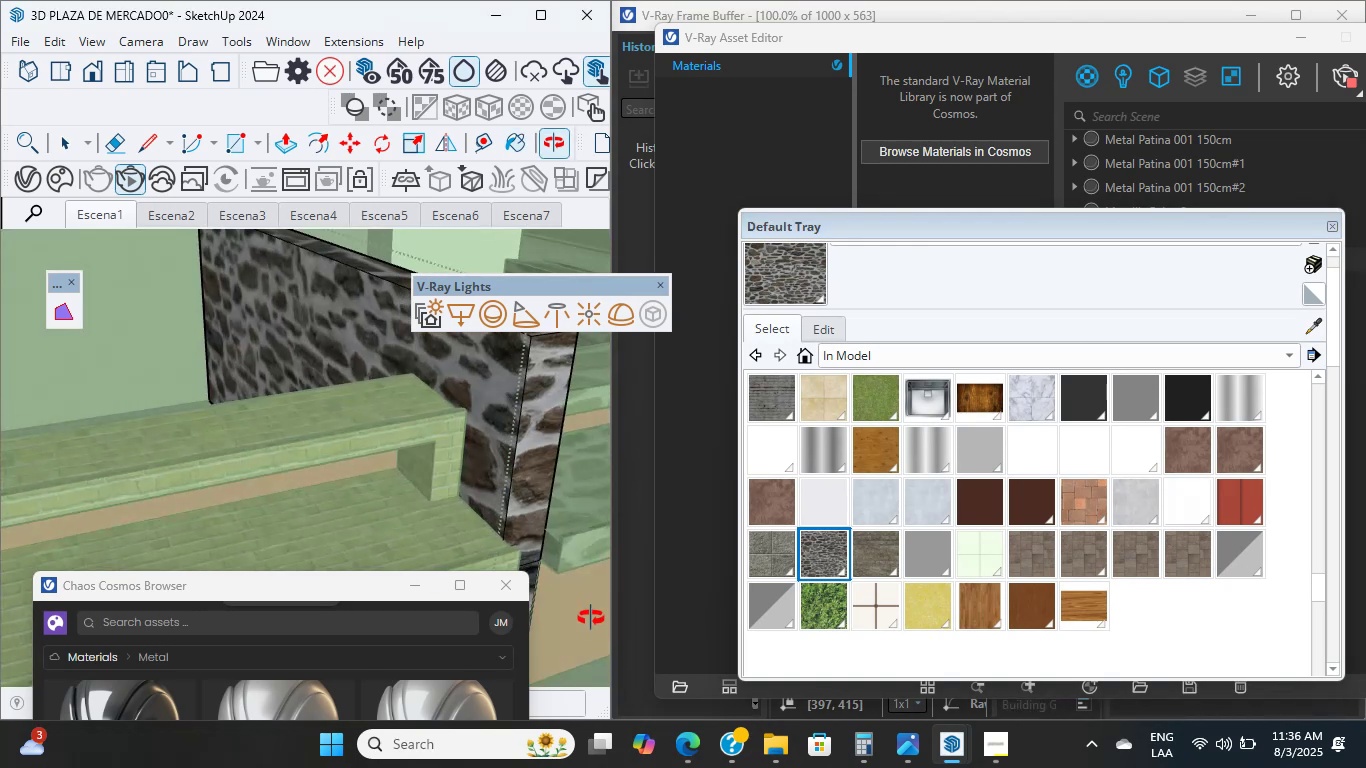 
scroll: coordinate [339, 457], scroll_direction: up, amount: 3.0
 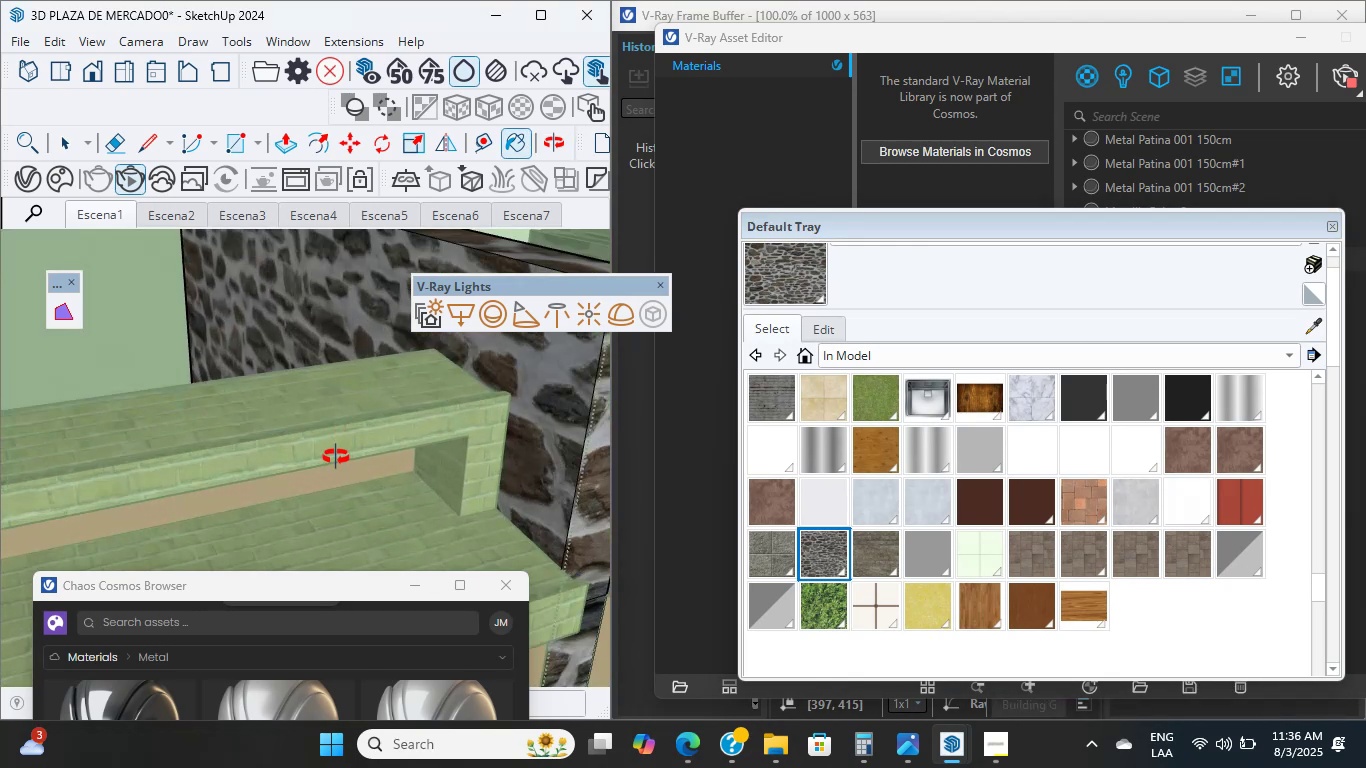 
double_click([335, 457])
 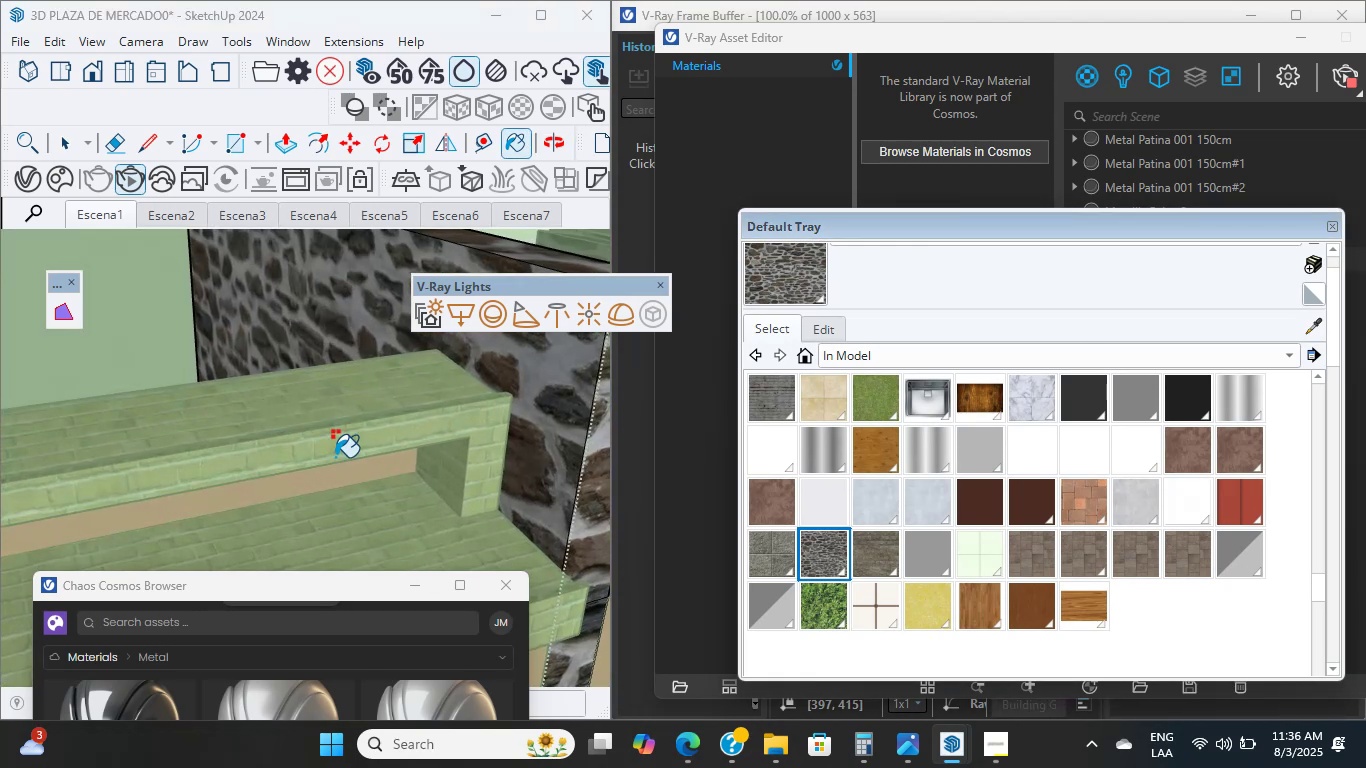 
hold_key(key=ShiftLeft, duration=0.39)
triple_click([335, 457])
 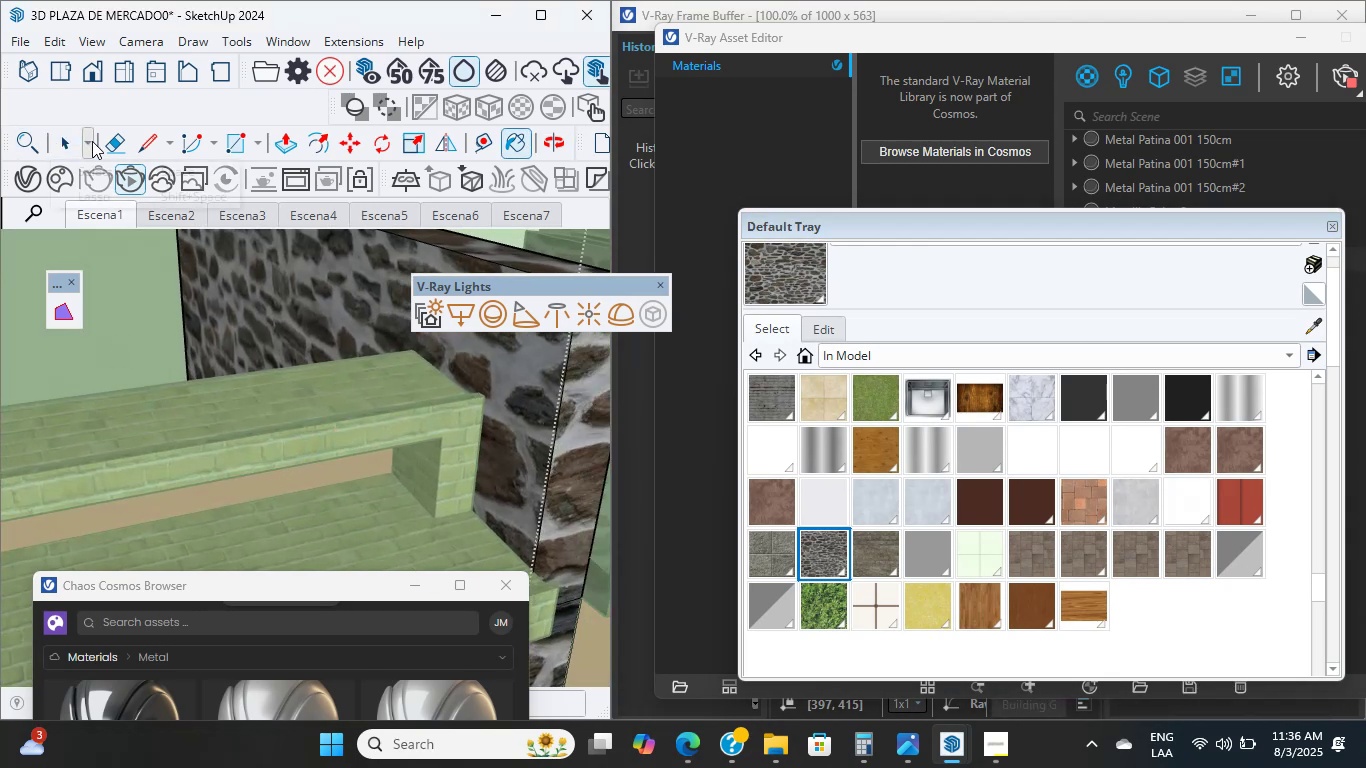 
left_click([77, 140])
 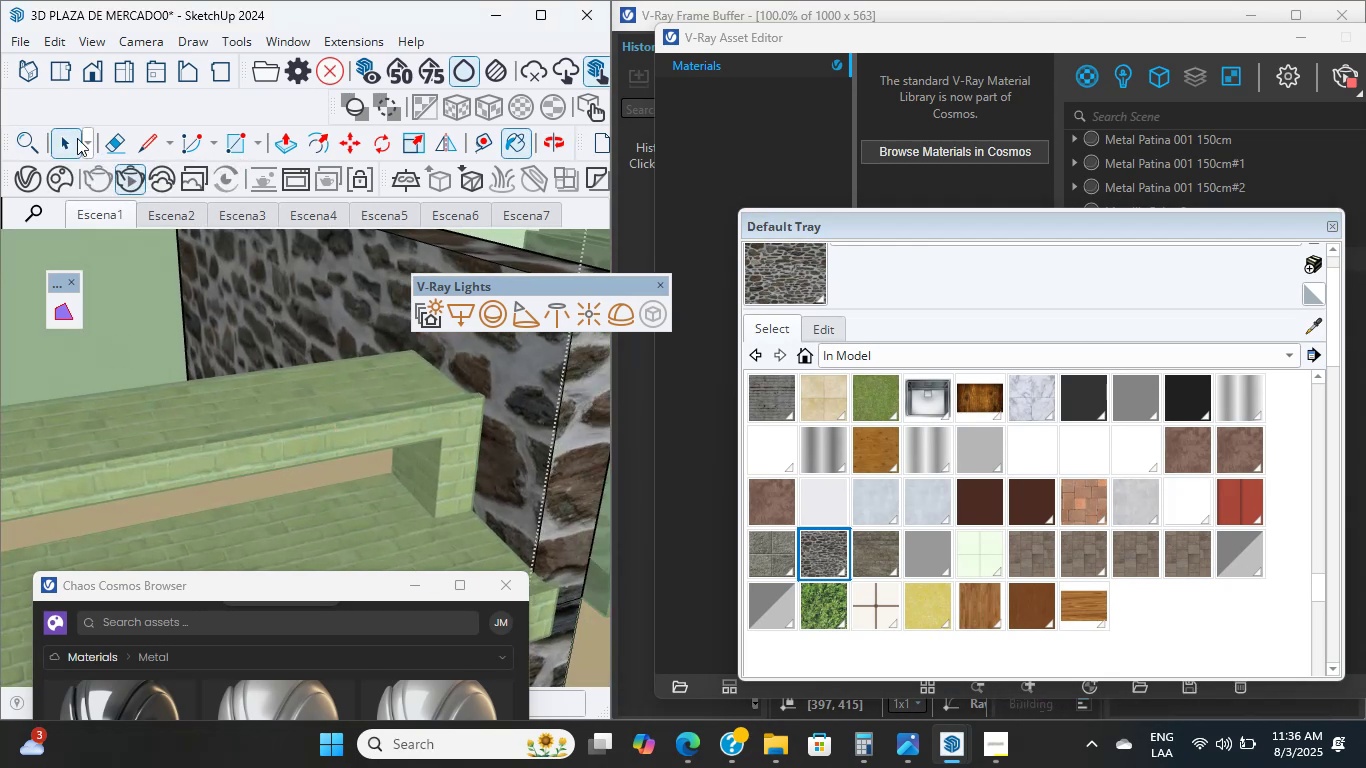 
left_click([265, 412])
 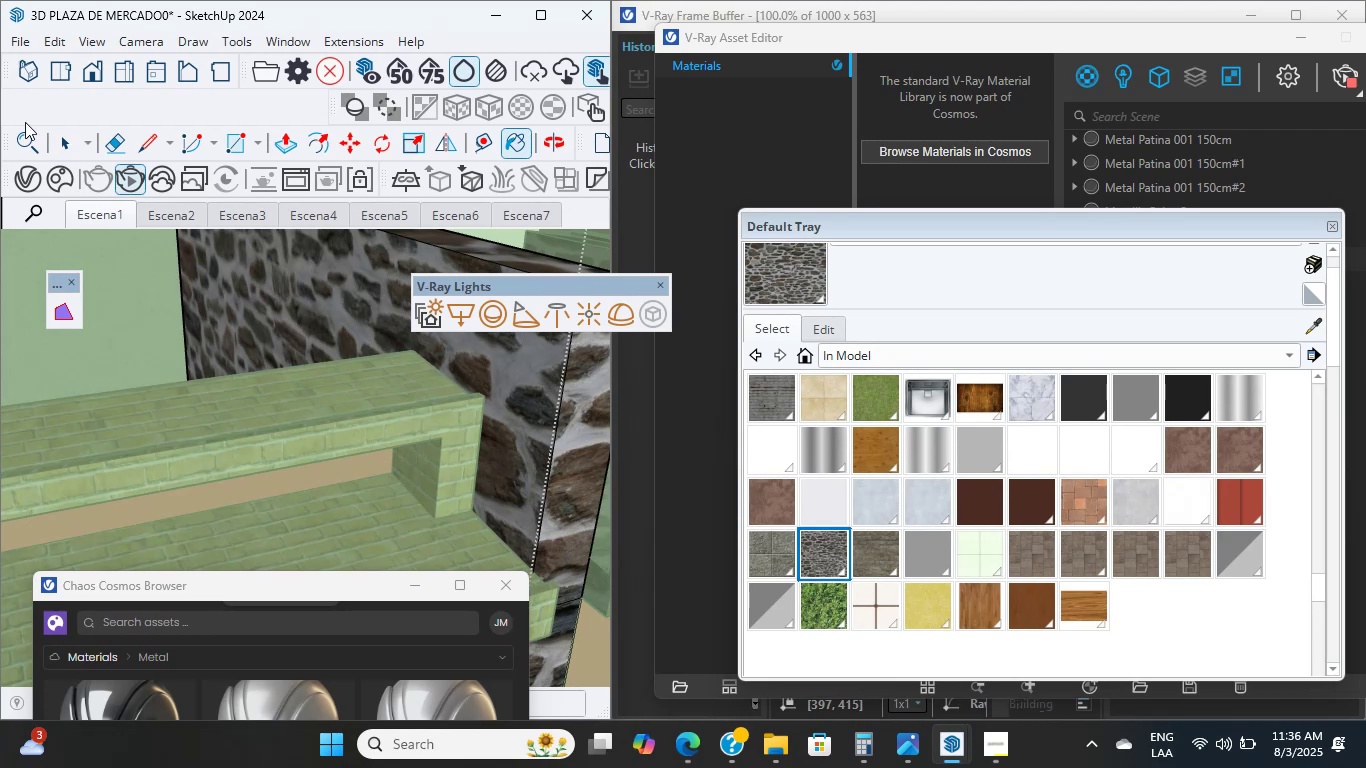 
left_click([80, 151])
 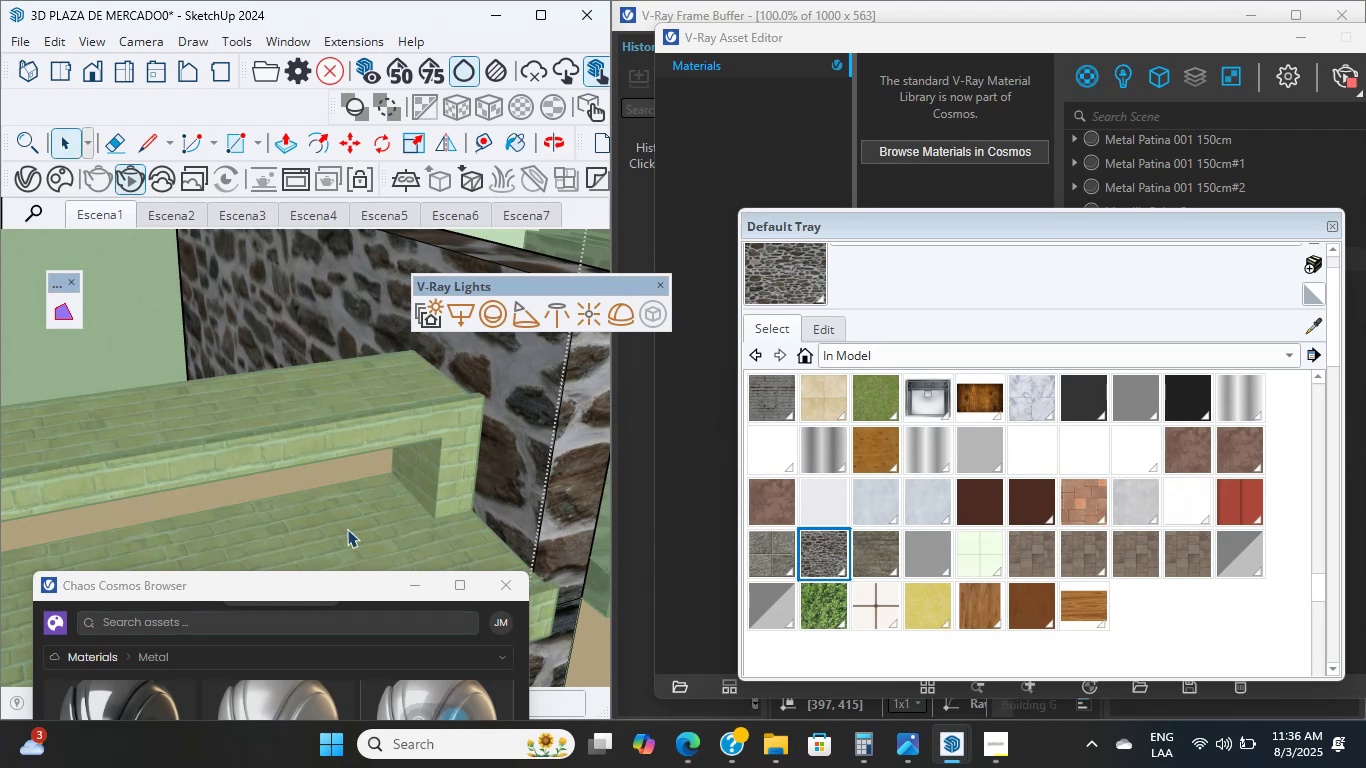 
double_click([294, 389])
 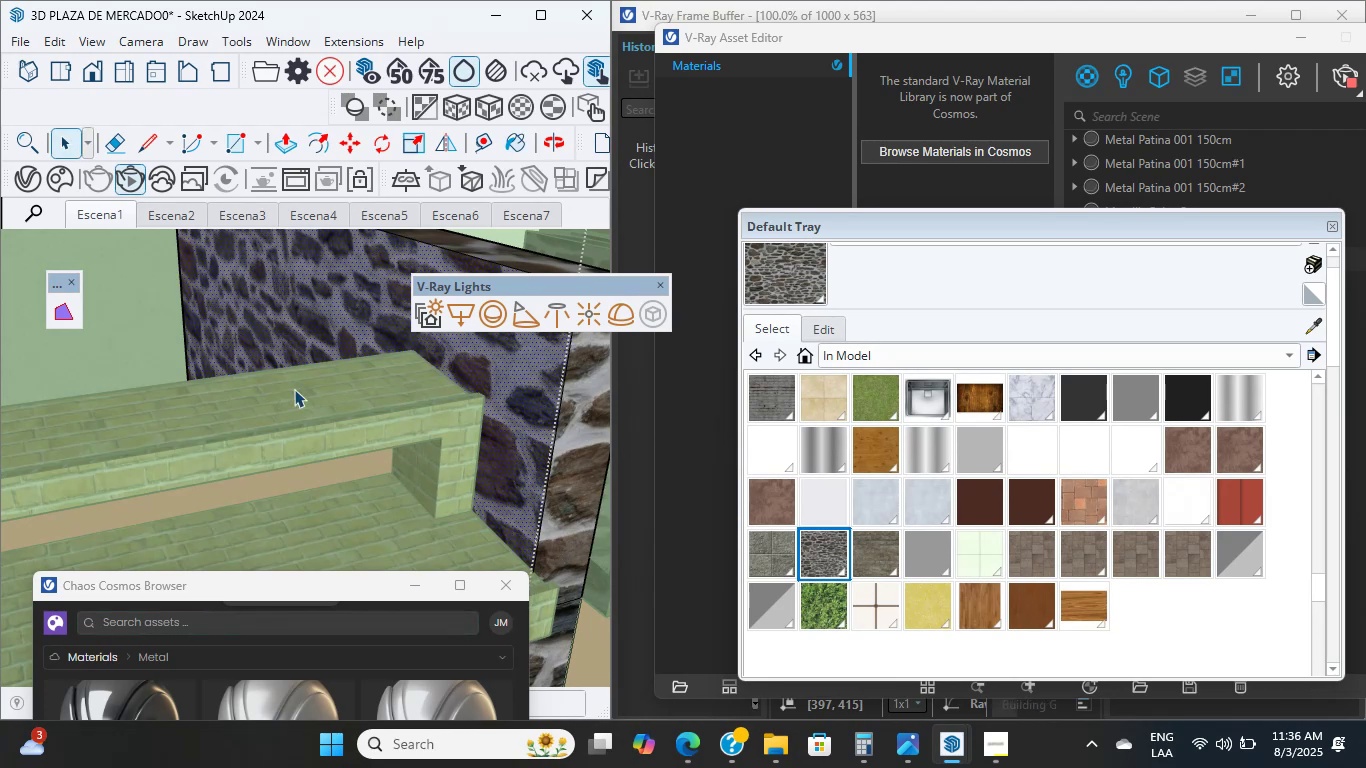 
triple_click([294, 389])
 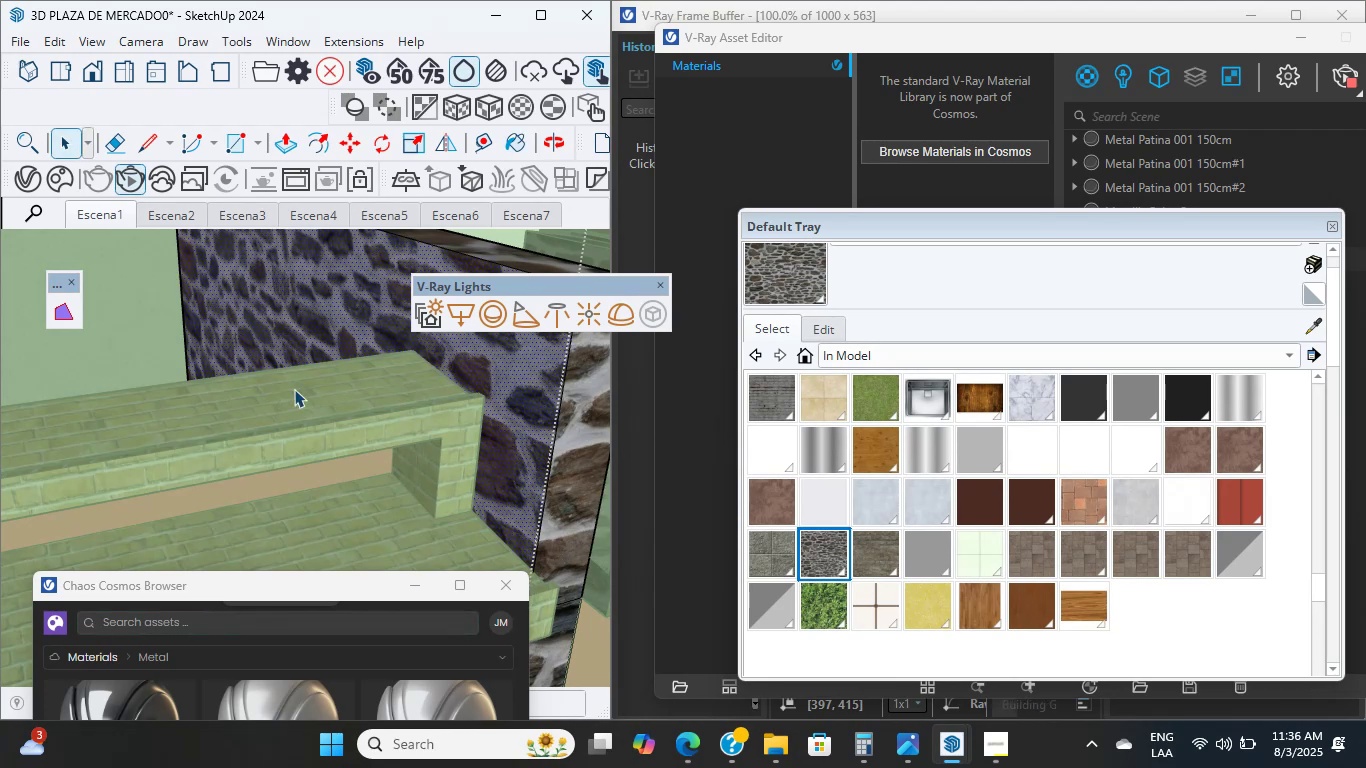 
triple_click([294, 389])
 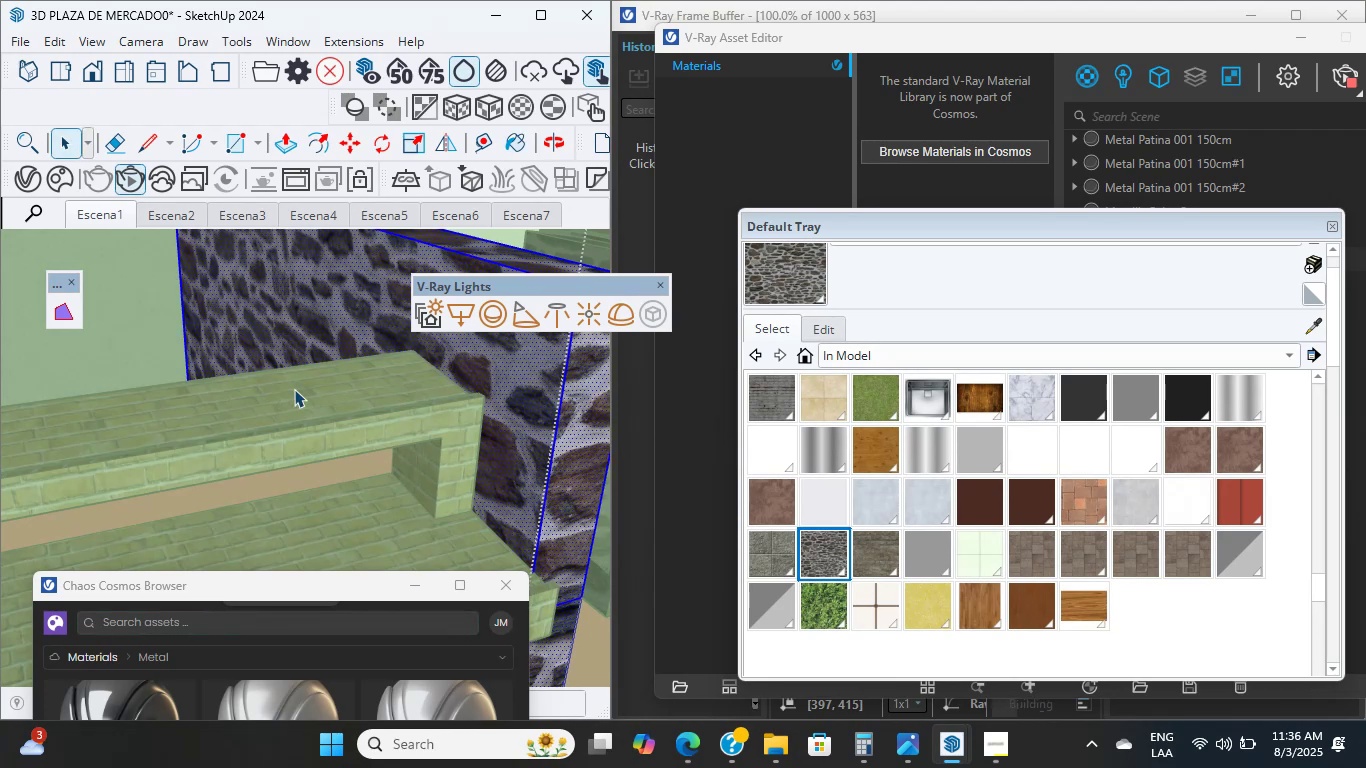 
scroll: coordinate [300, 404], scroll_direction: up, amount: 3.0
 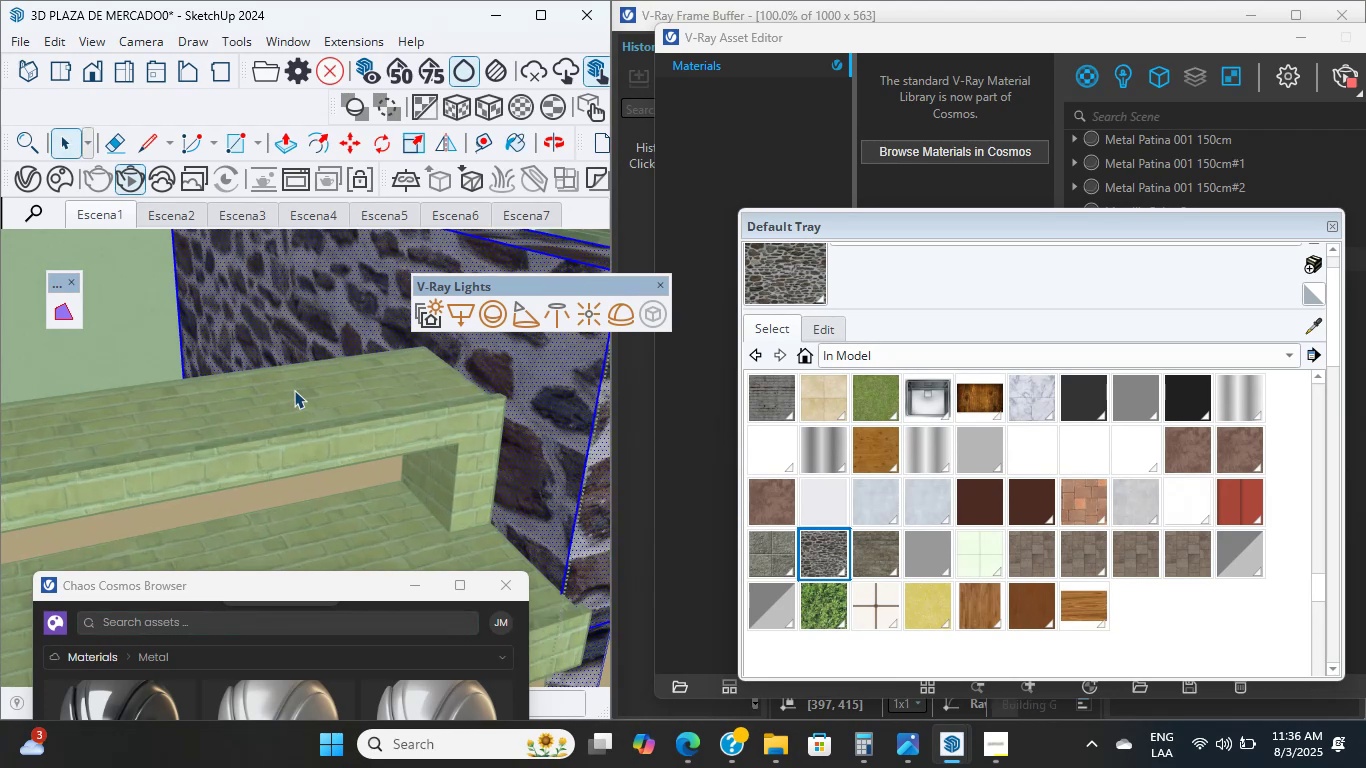 
left_click([305, 420])
 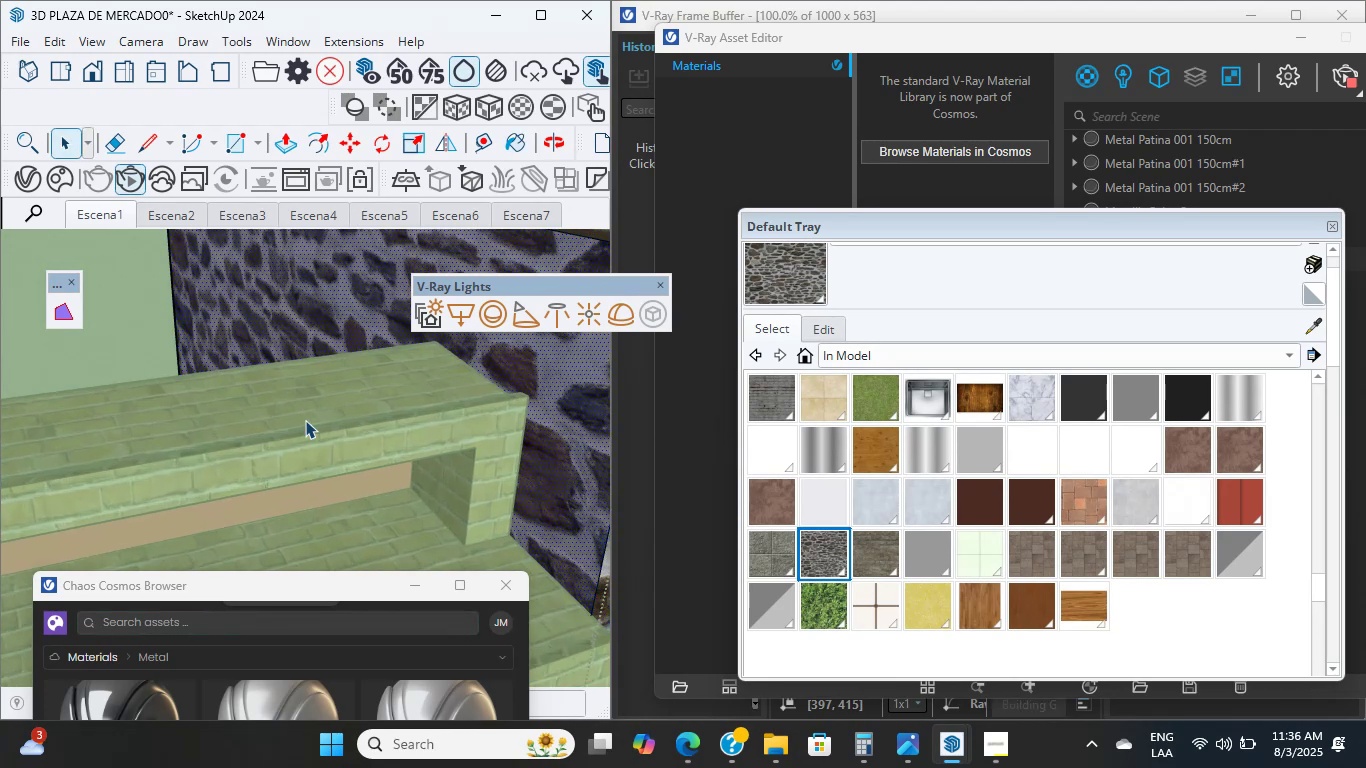 
key(Escape)
 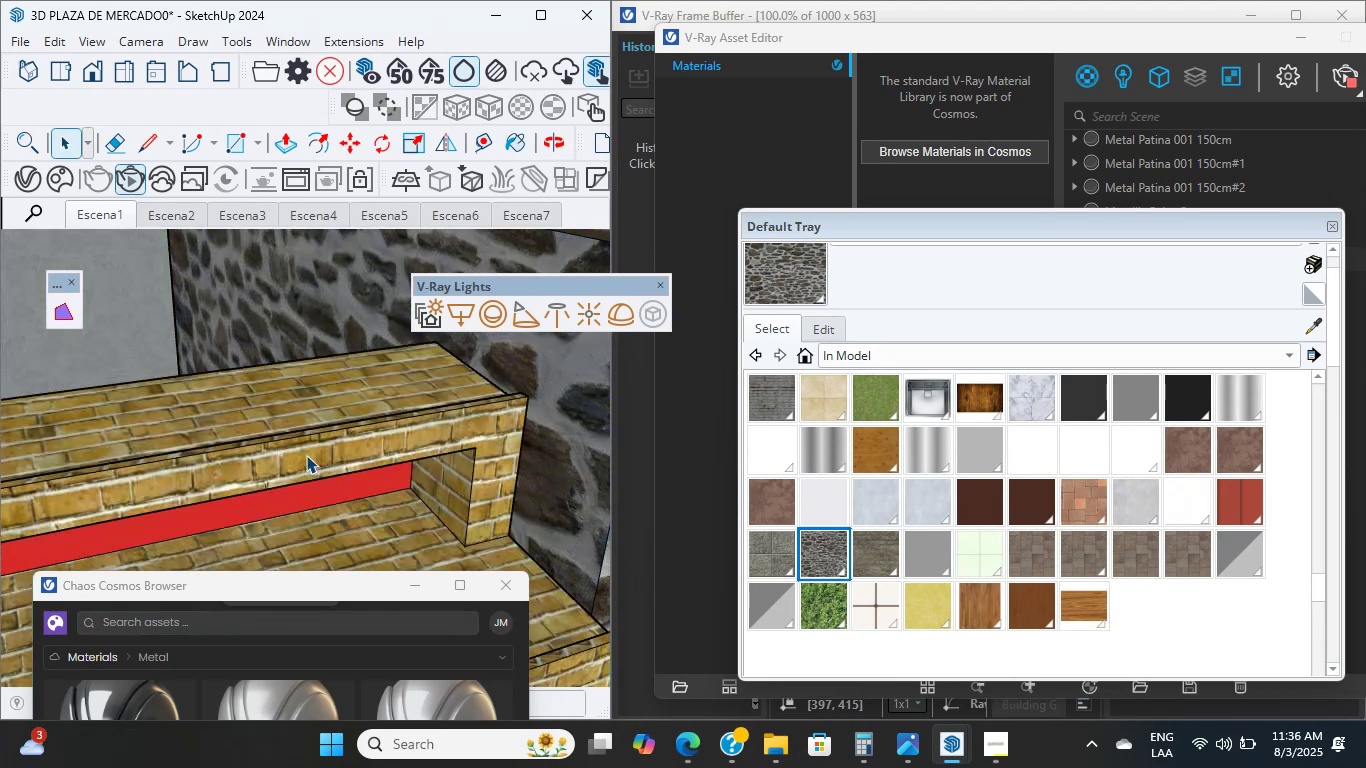 
left_click([306, 455])
 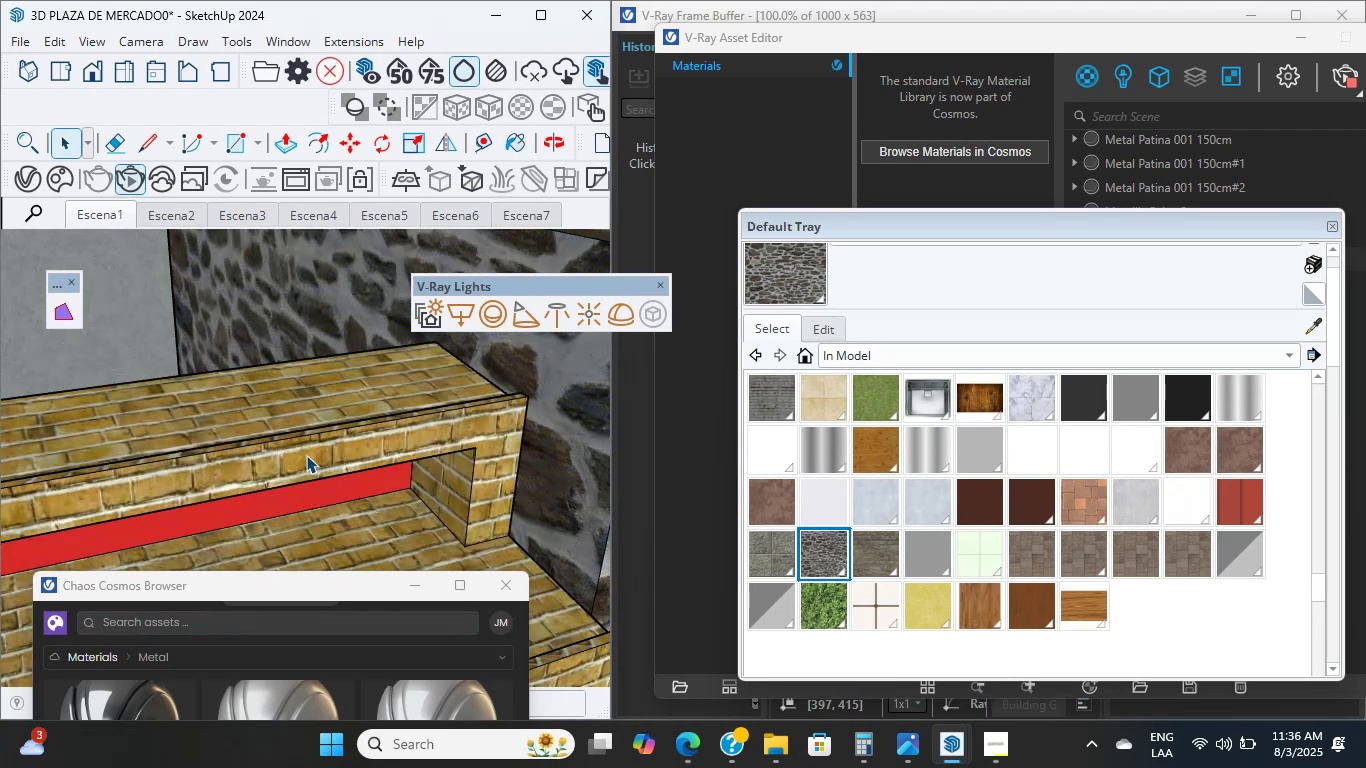 
double_click([306, 455])
 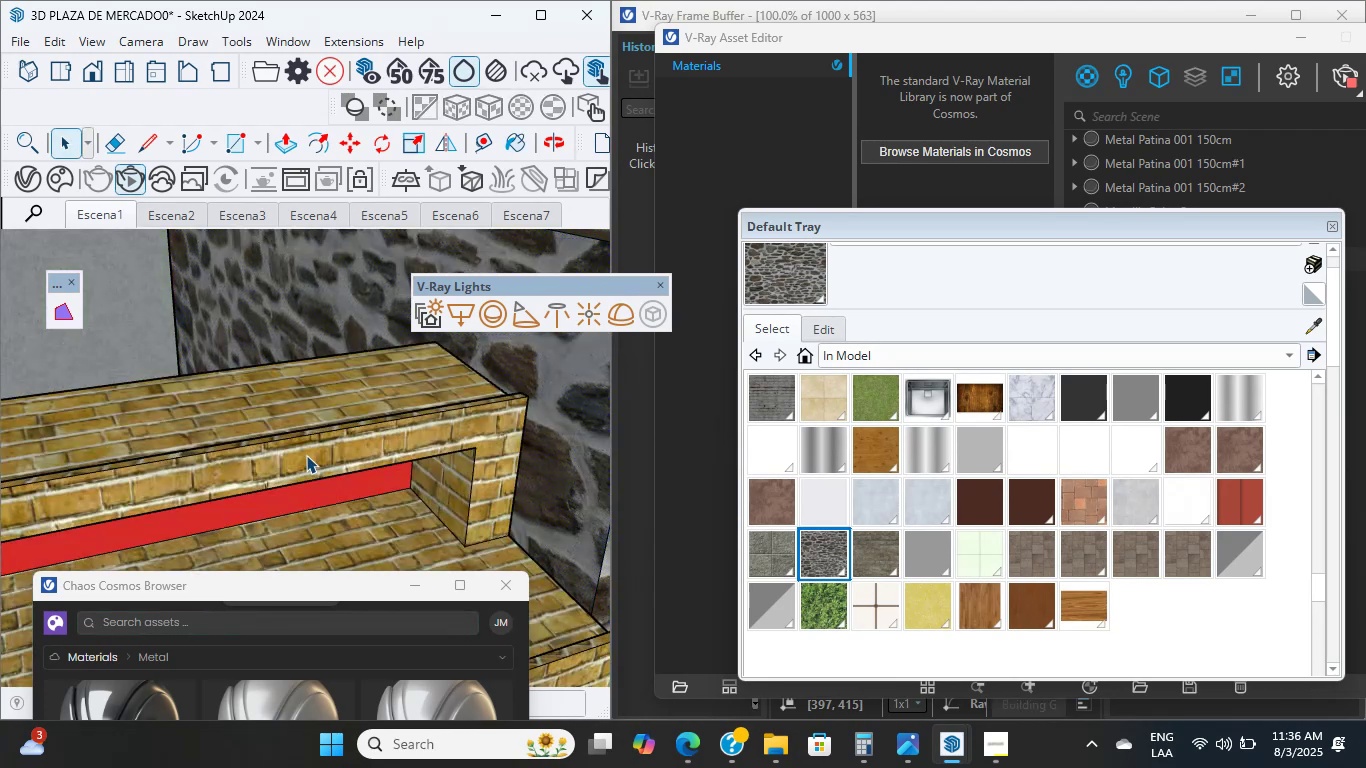 
triple_click([306, 455])
 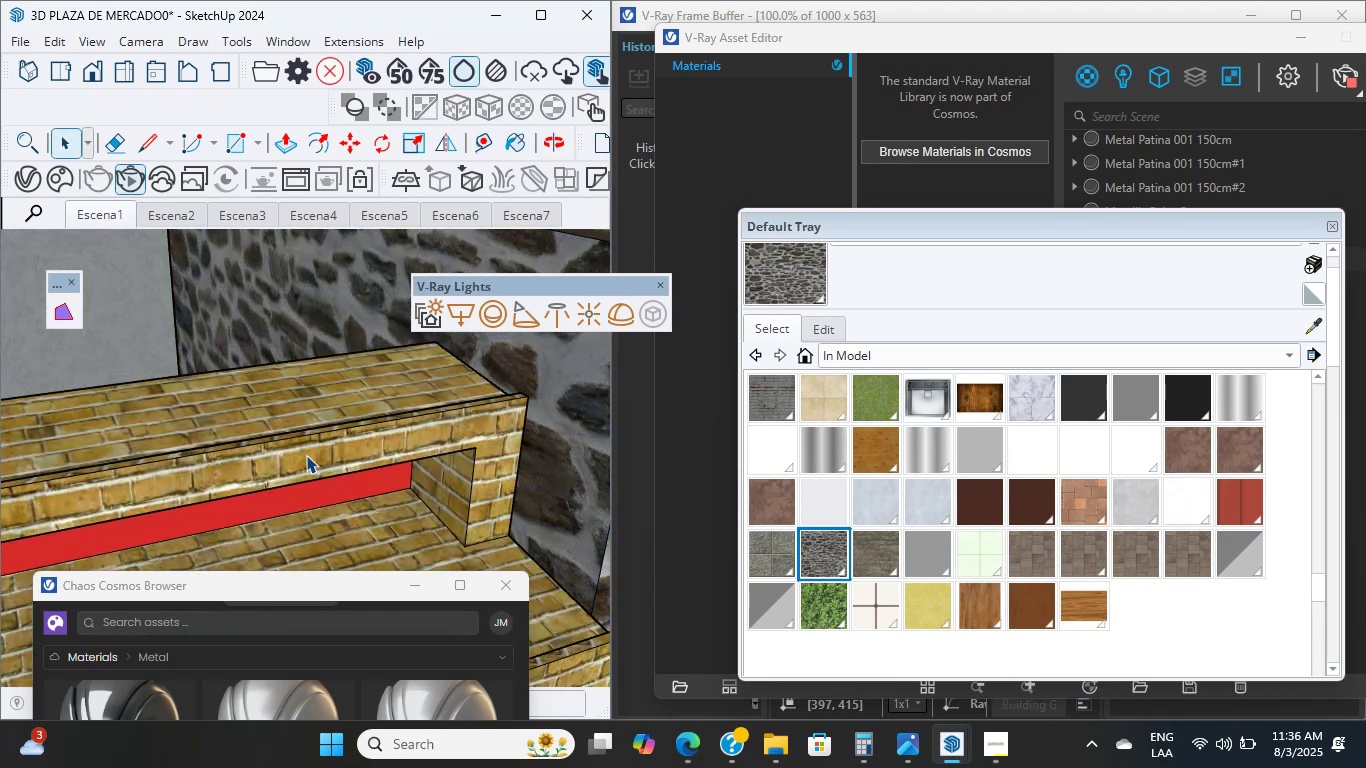 
triple_click([306, 455])
 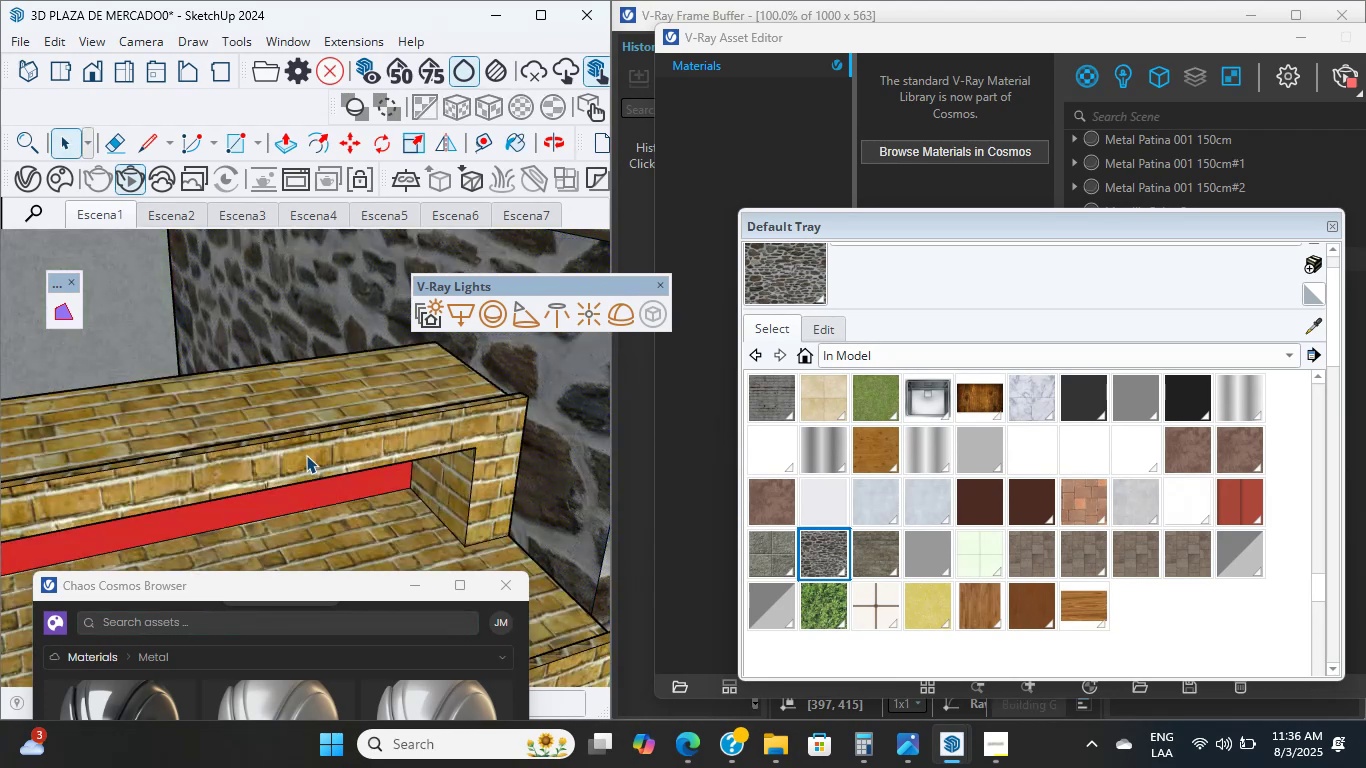 
scroll: coordinate [306, 455], scroll_direction: up, amount: 4.0
 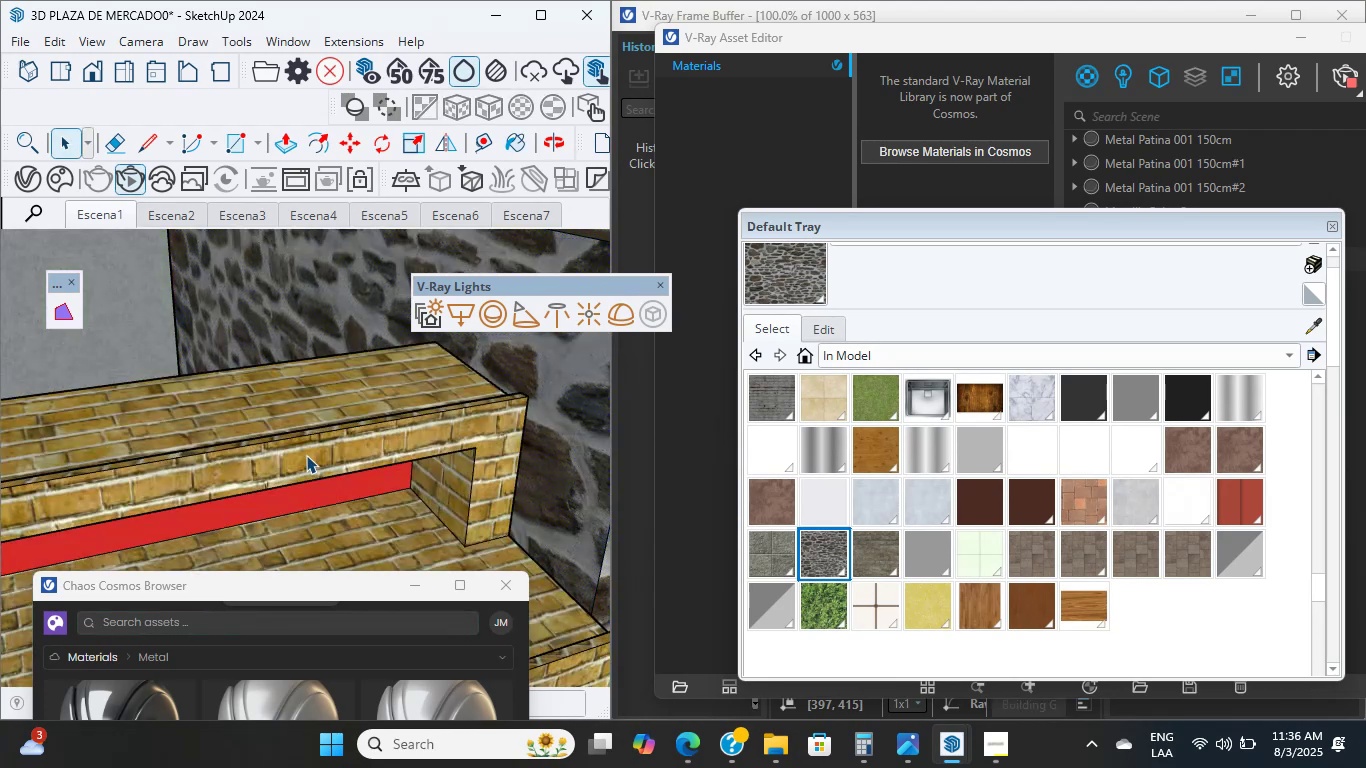 
hold_key(key=ShiftLeft, duration=0.53)
left_click([306, 455])
 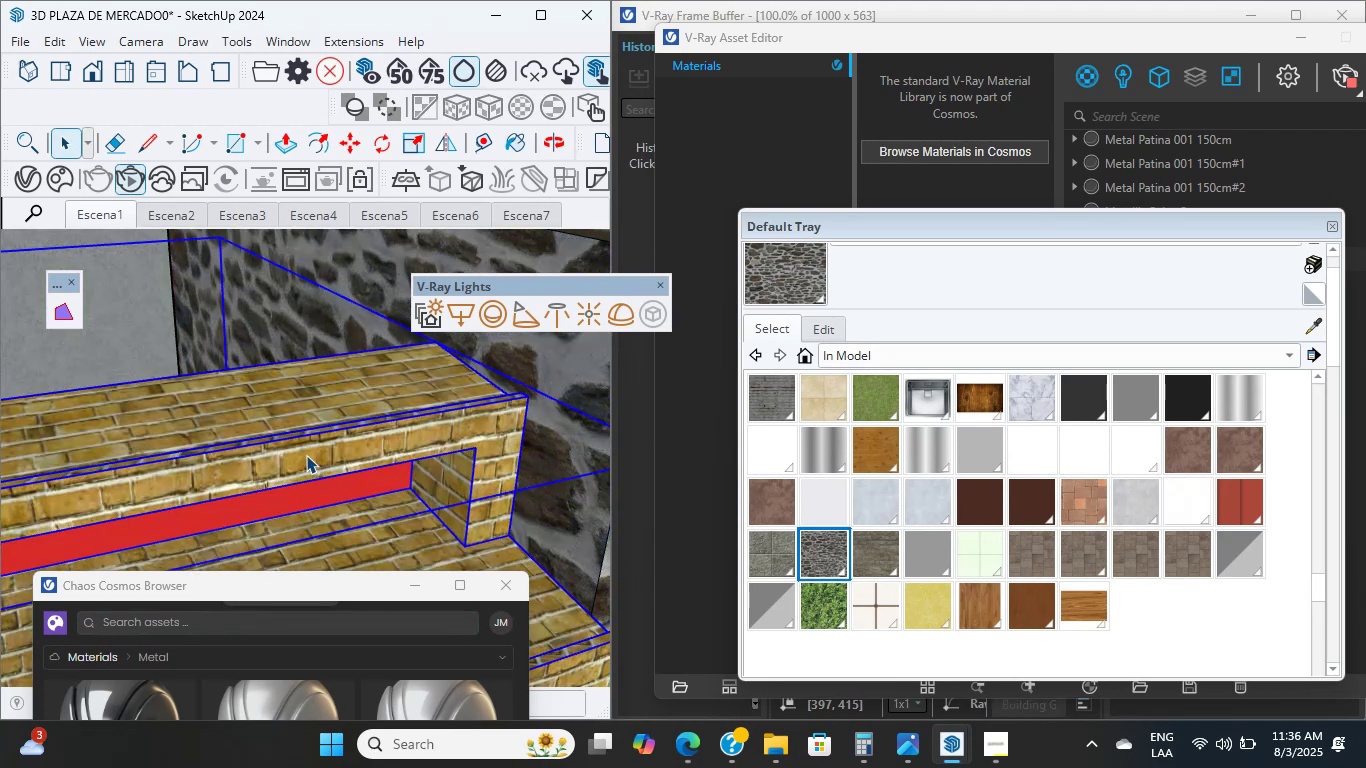 
double_click([306, 455])
 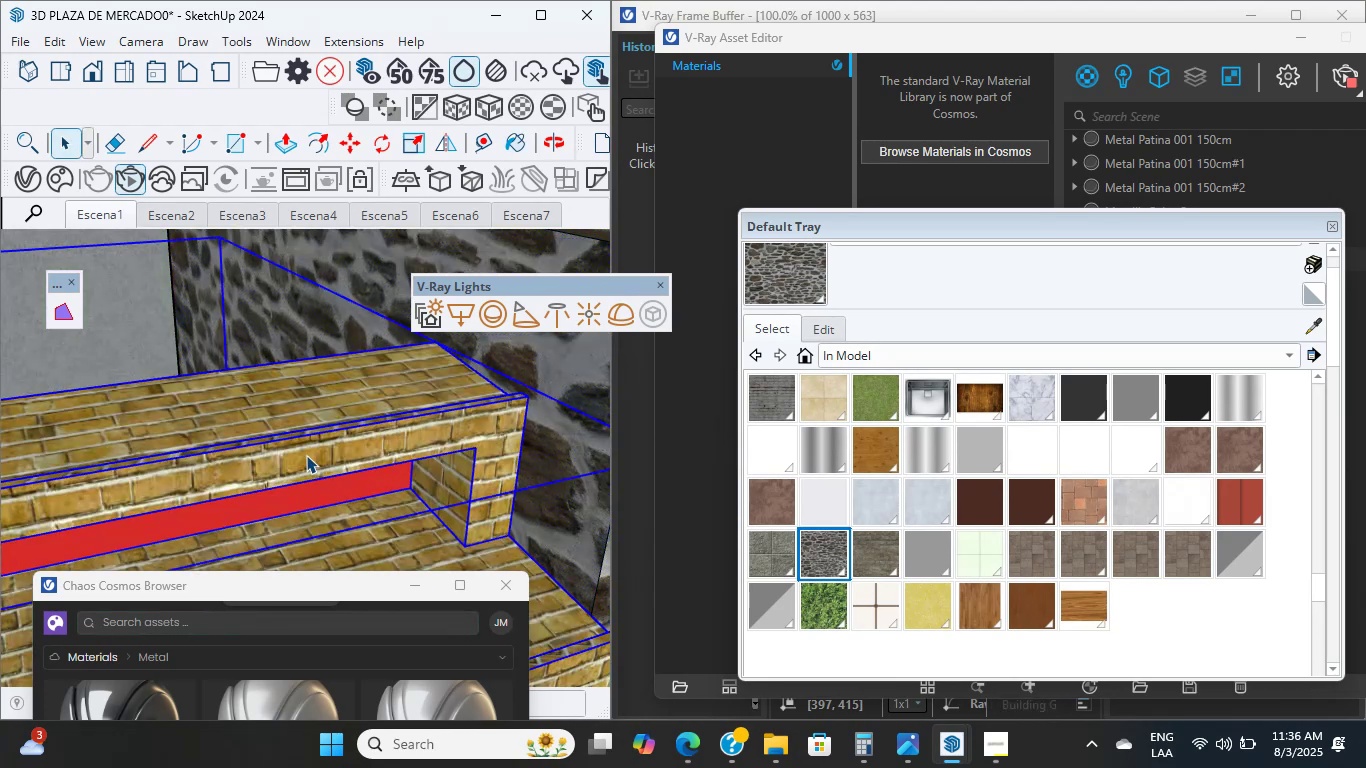 
triple_click([306, 455])
 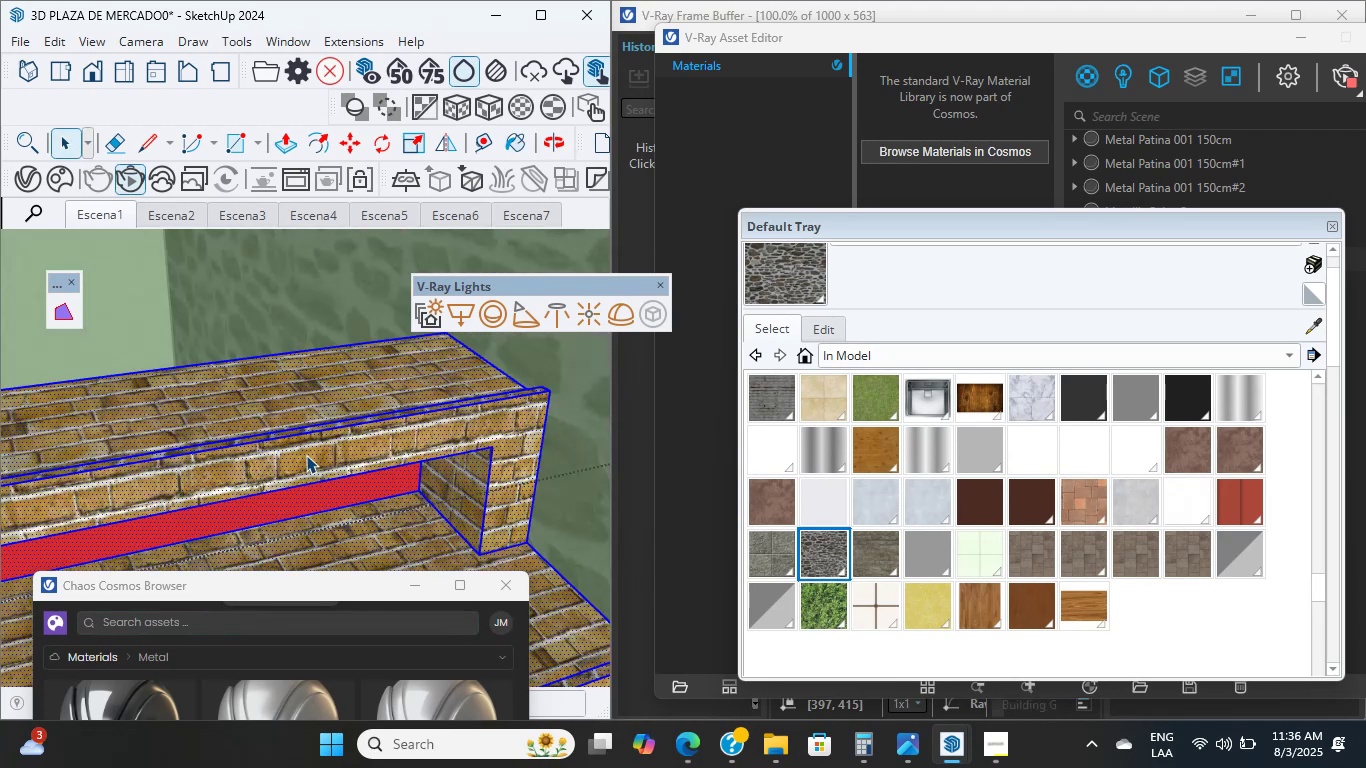 
triple_click([306, 455])
 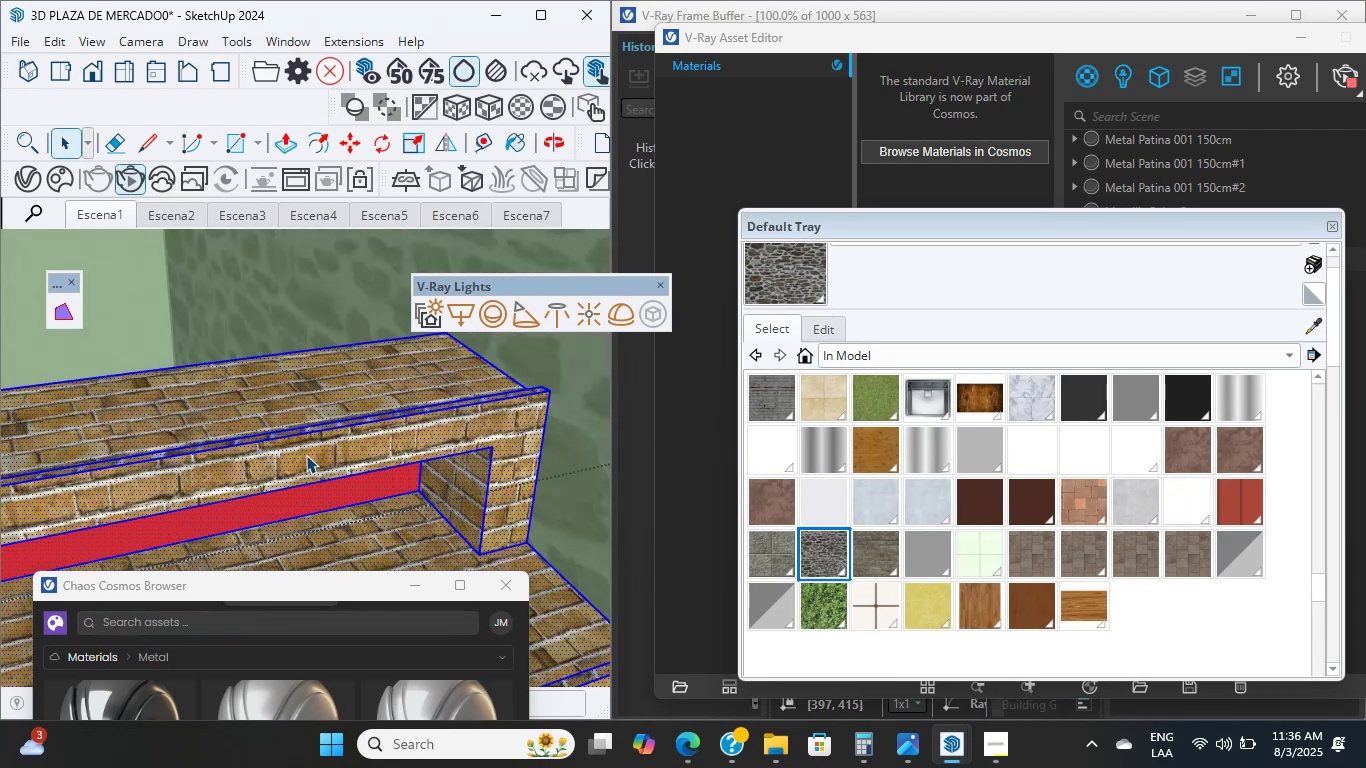 
triple_click([306, 455])
 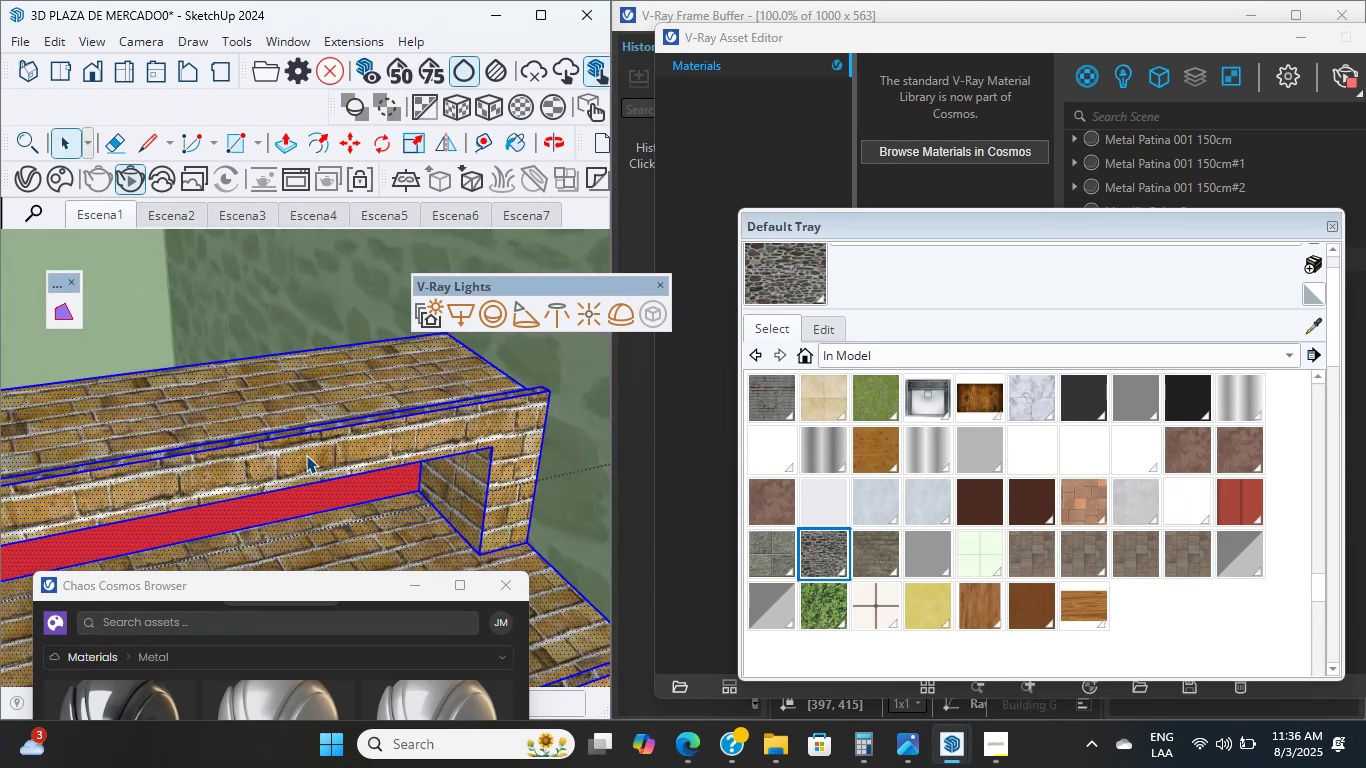 
triple_click([306, 455])
 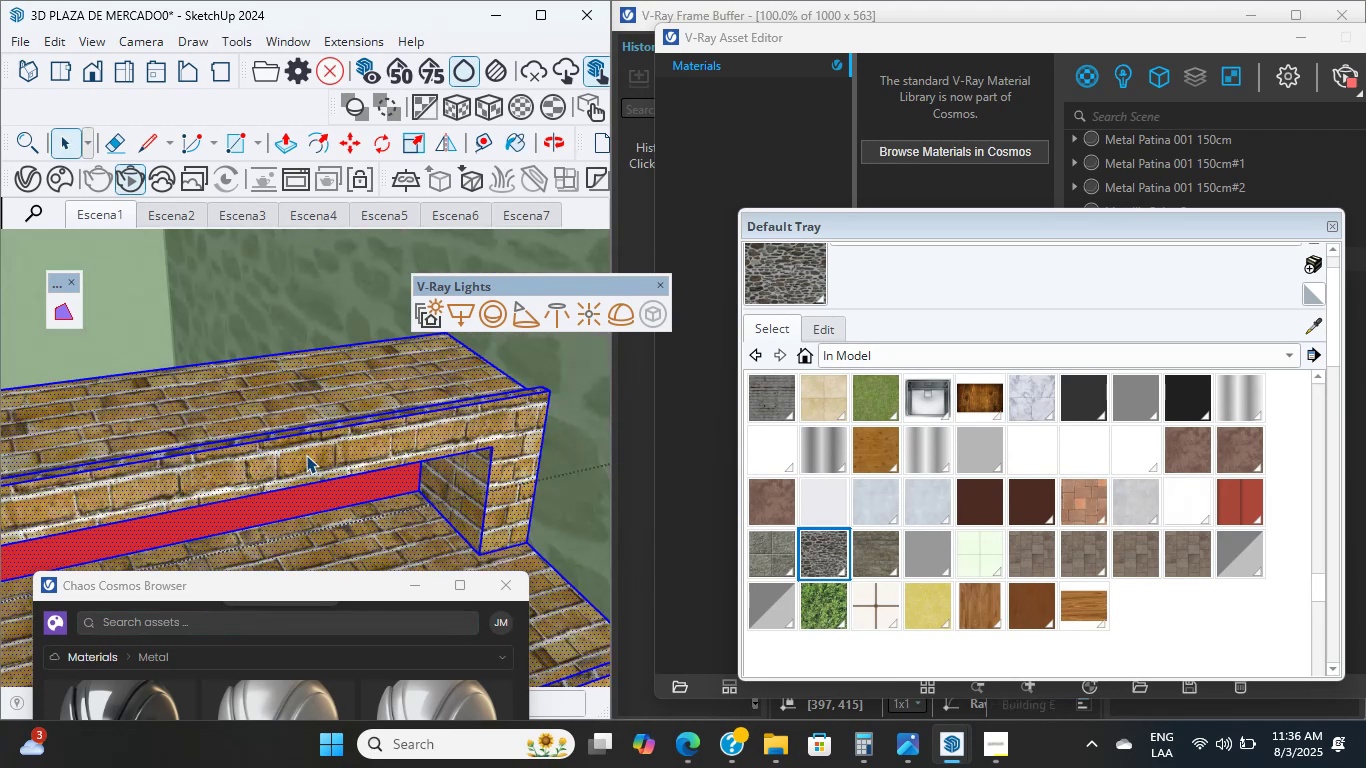 
scroll: coordinate [319, 389], scroll_direction: up, amount: 9.0
 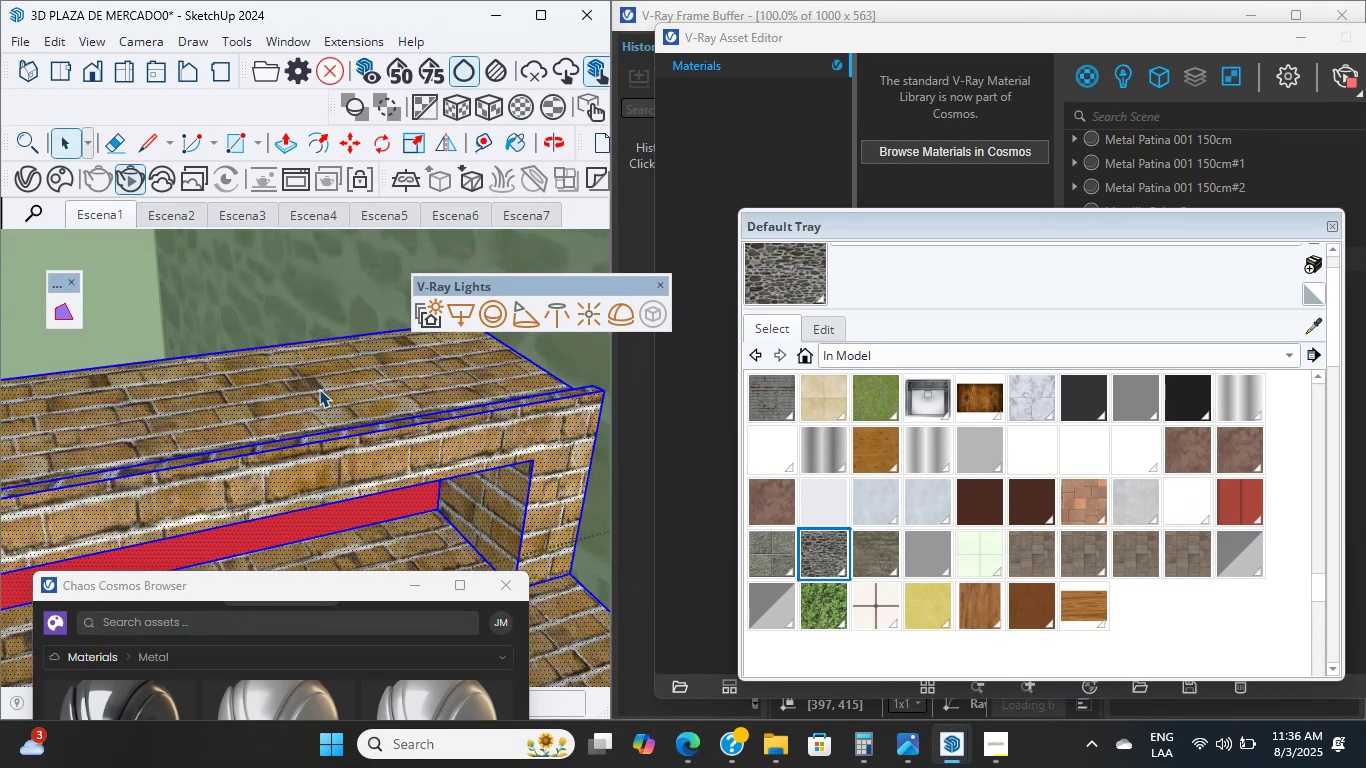 
double_click([319, 389])
 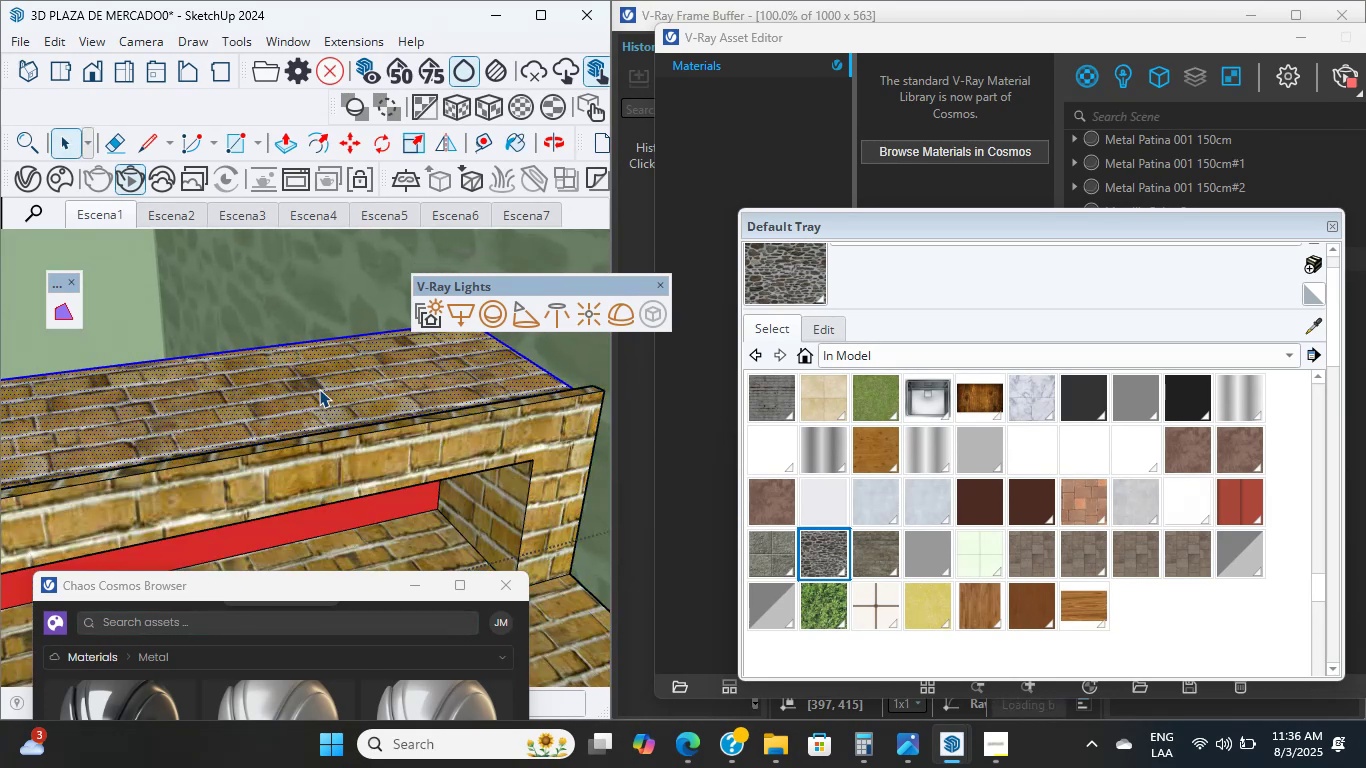 
triple_click([319, 389])
 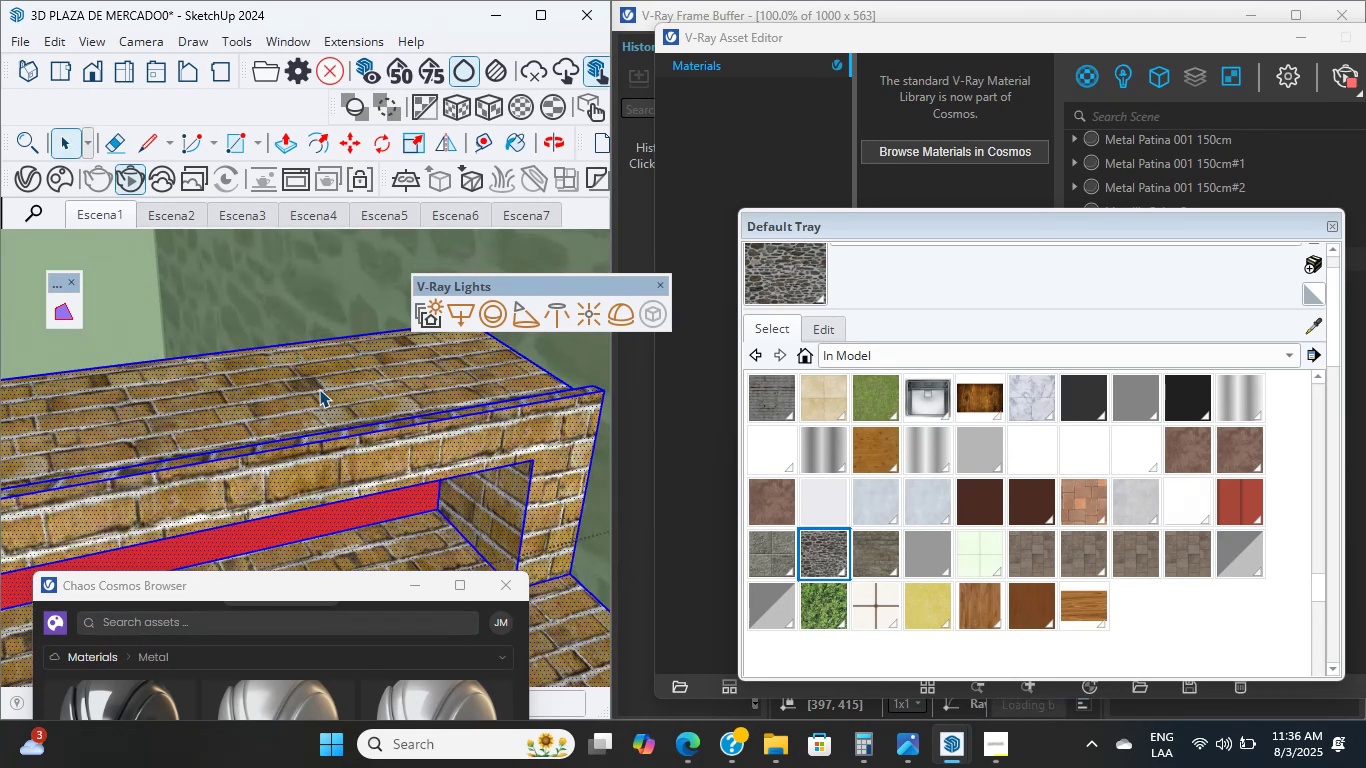 
triple_click([319, 389])
 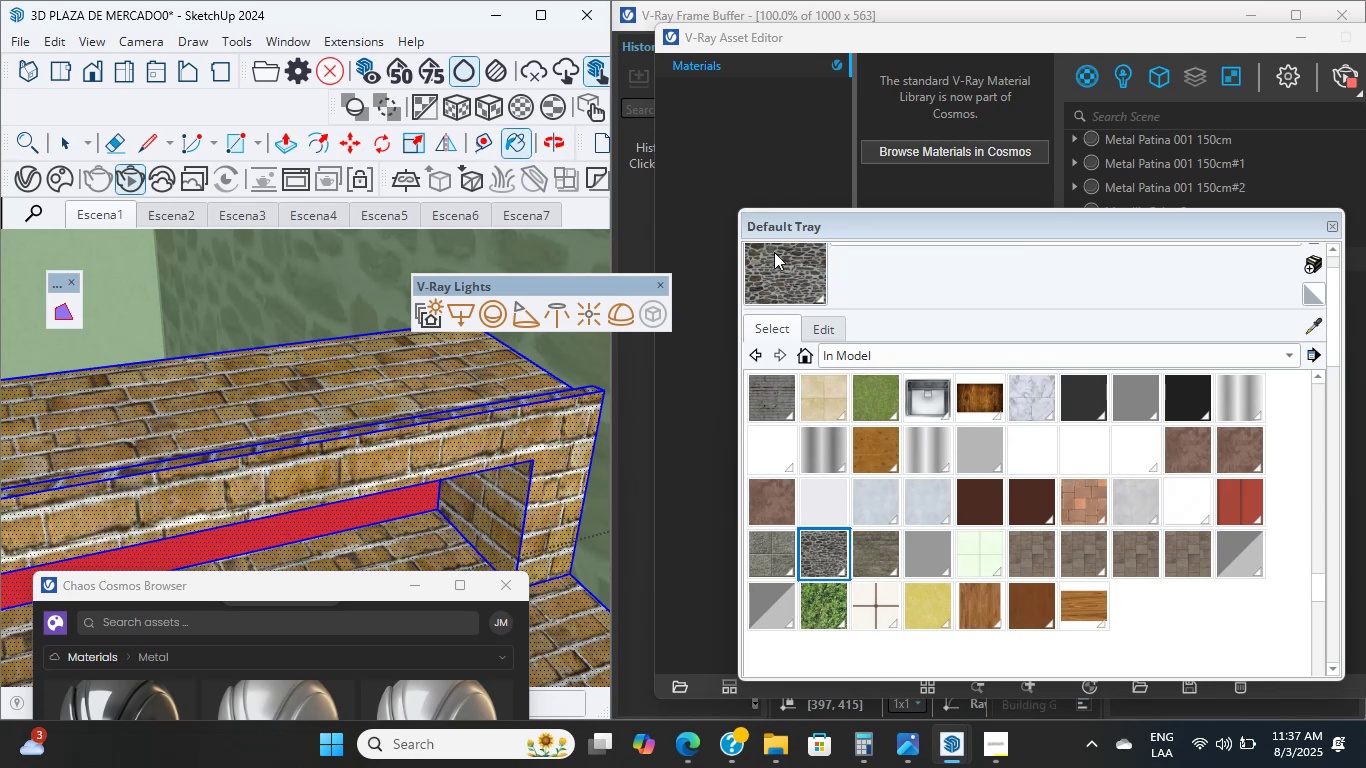 
left_click([774, 252])
 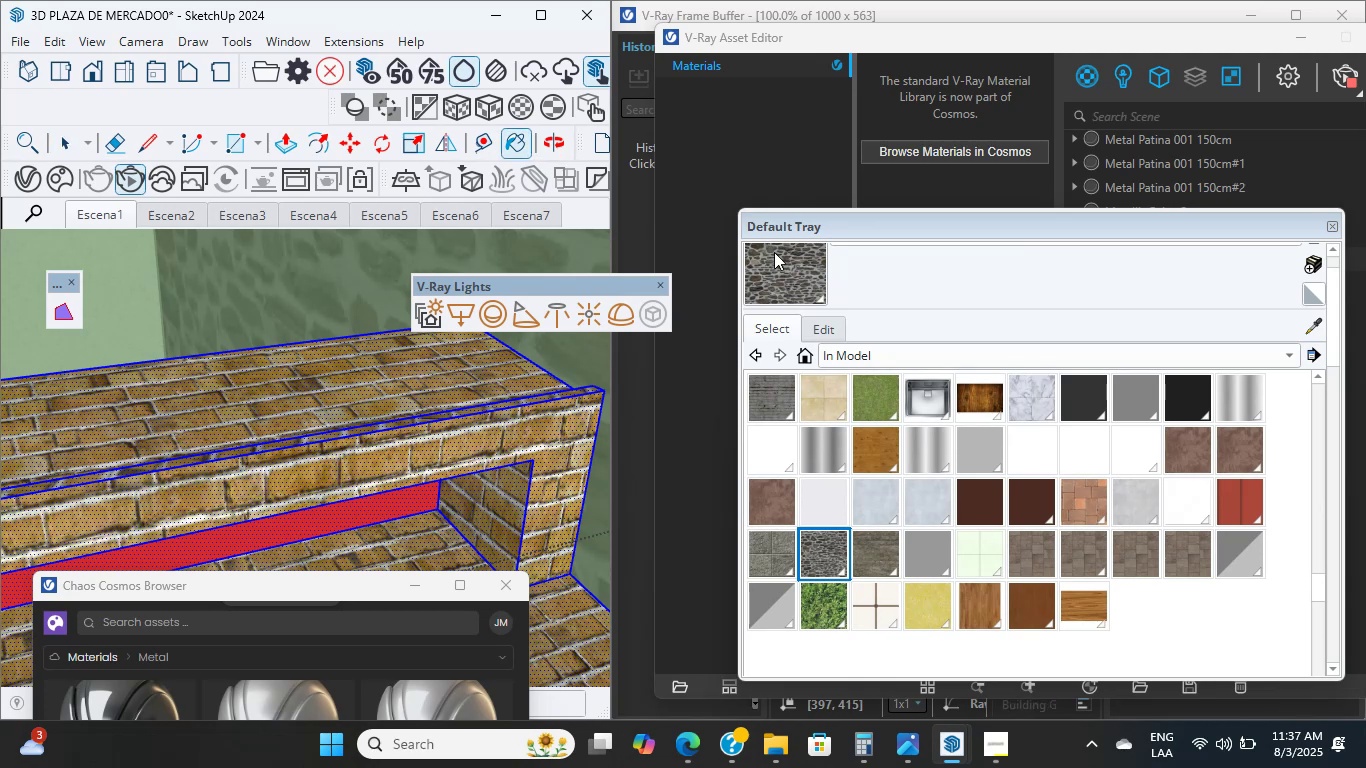 
hold_key(key=ShiftLeft, duration=0.69)
 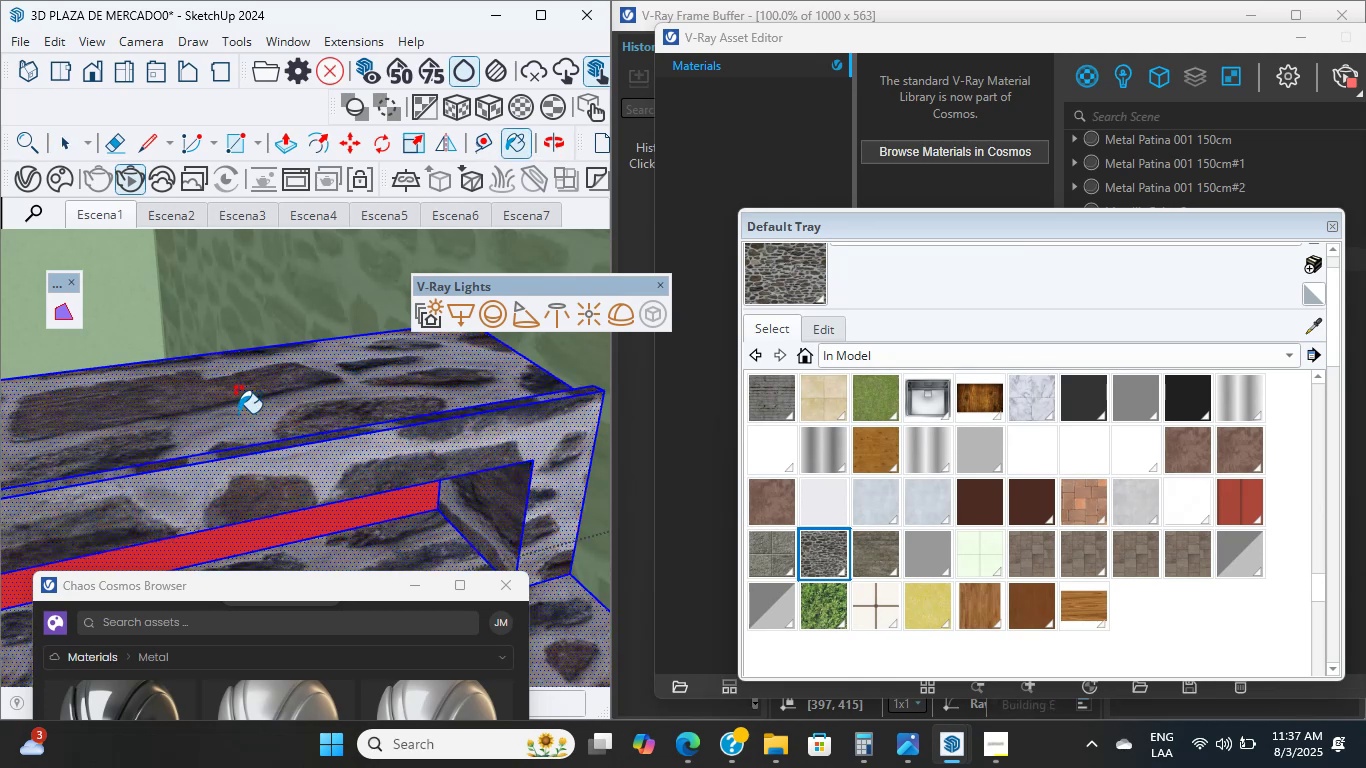 
scroll: coordinate [279, 384], scroll_direction: down, amount: 31.0
 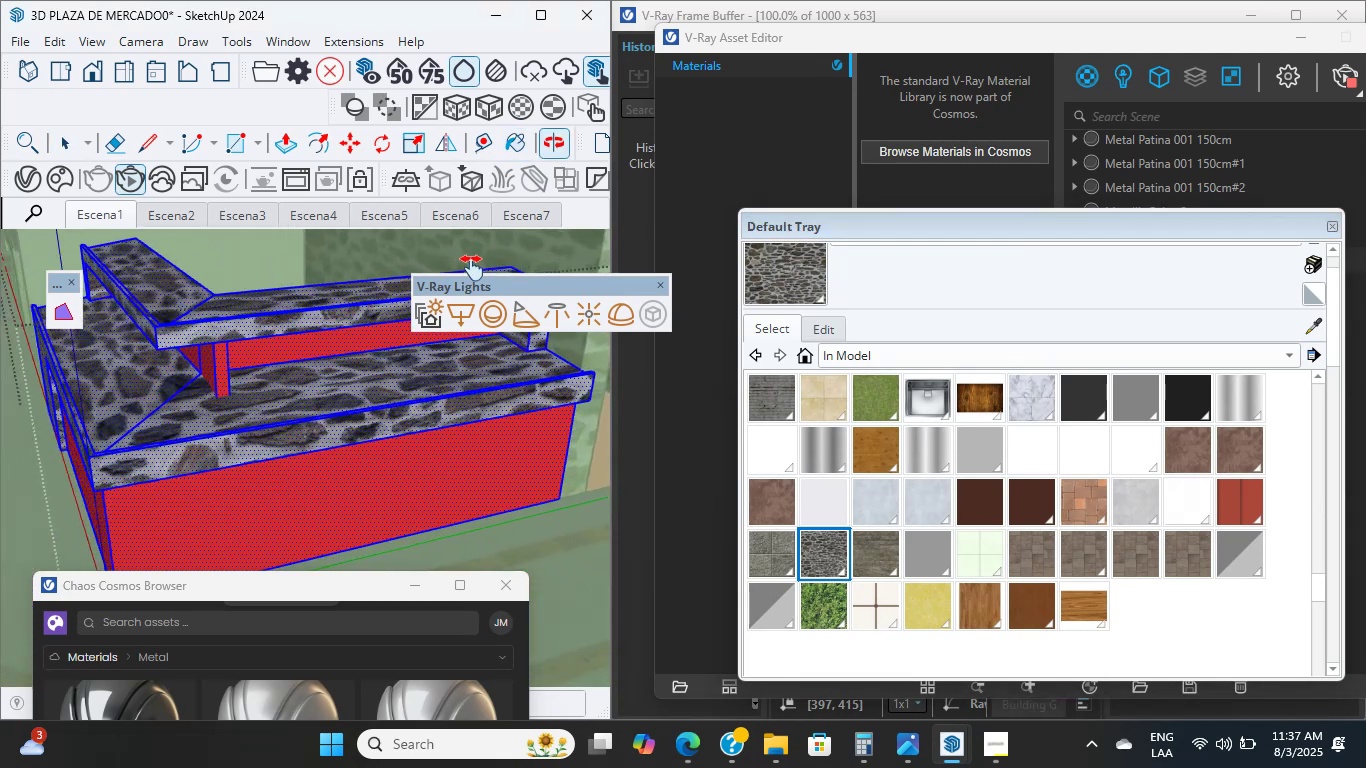 
hold_key(key=ShiftLeft, duration=2.76)
scroll: coordinate [212, 431], scroll_direction: up, amount: 8.0
 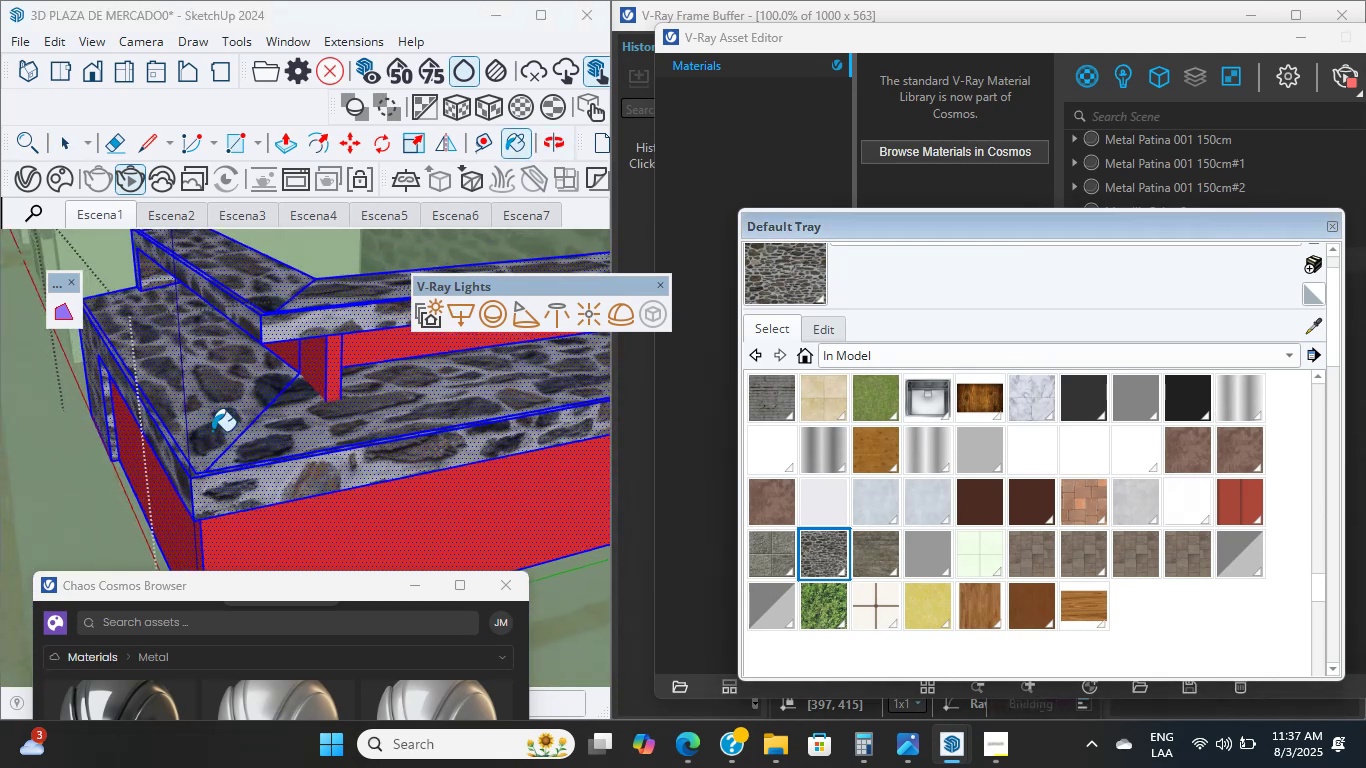 
key(Shift+ShiftLeft)
 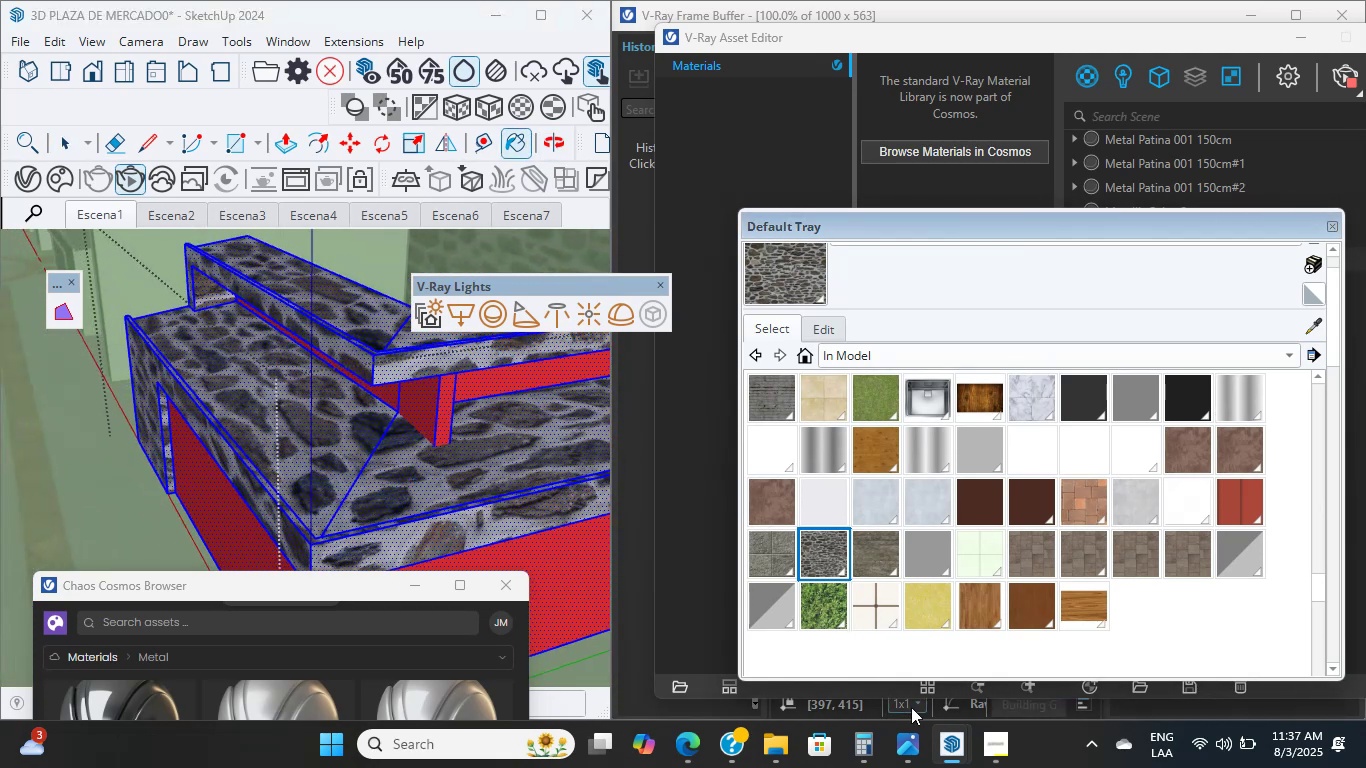 
left_click([988, 741])
 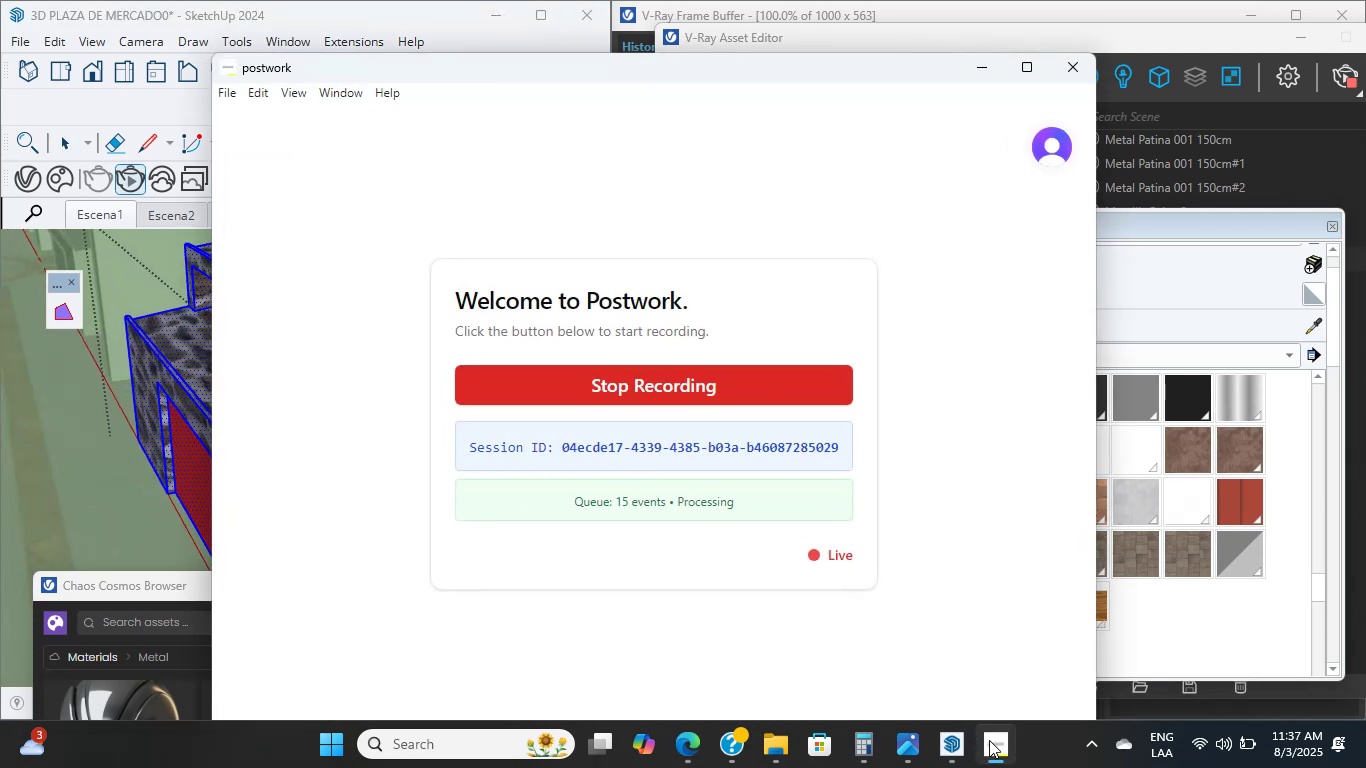 
left_click([989, 740])
 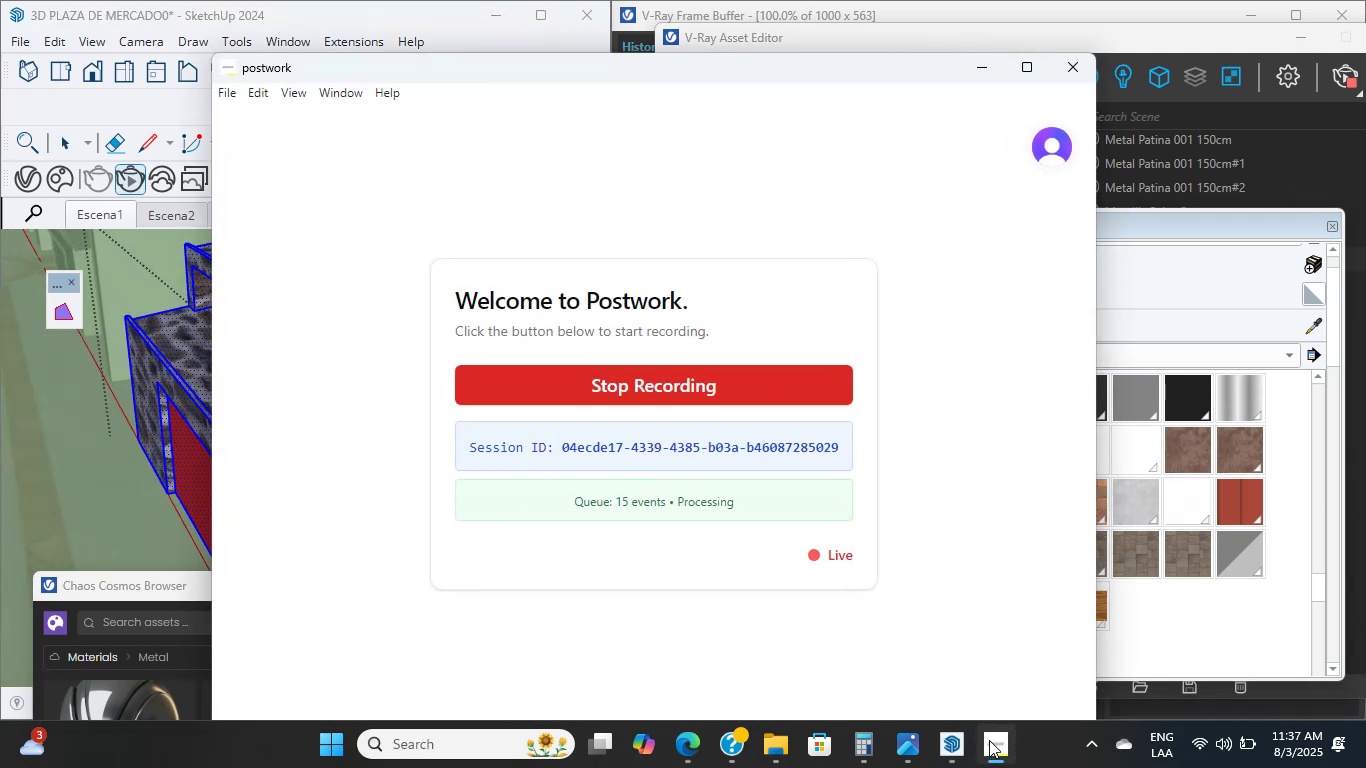 
scroll: coordinate [358, 434], scroll_direction: down, amount: 6.0
 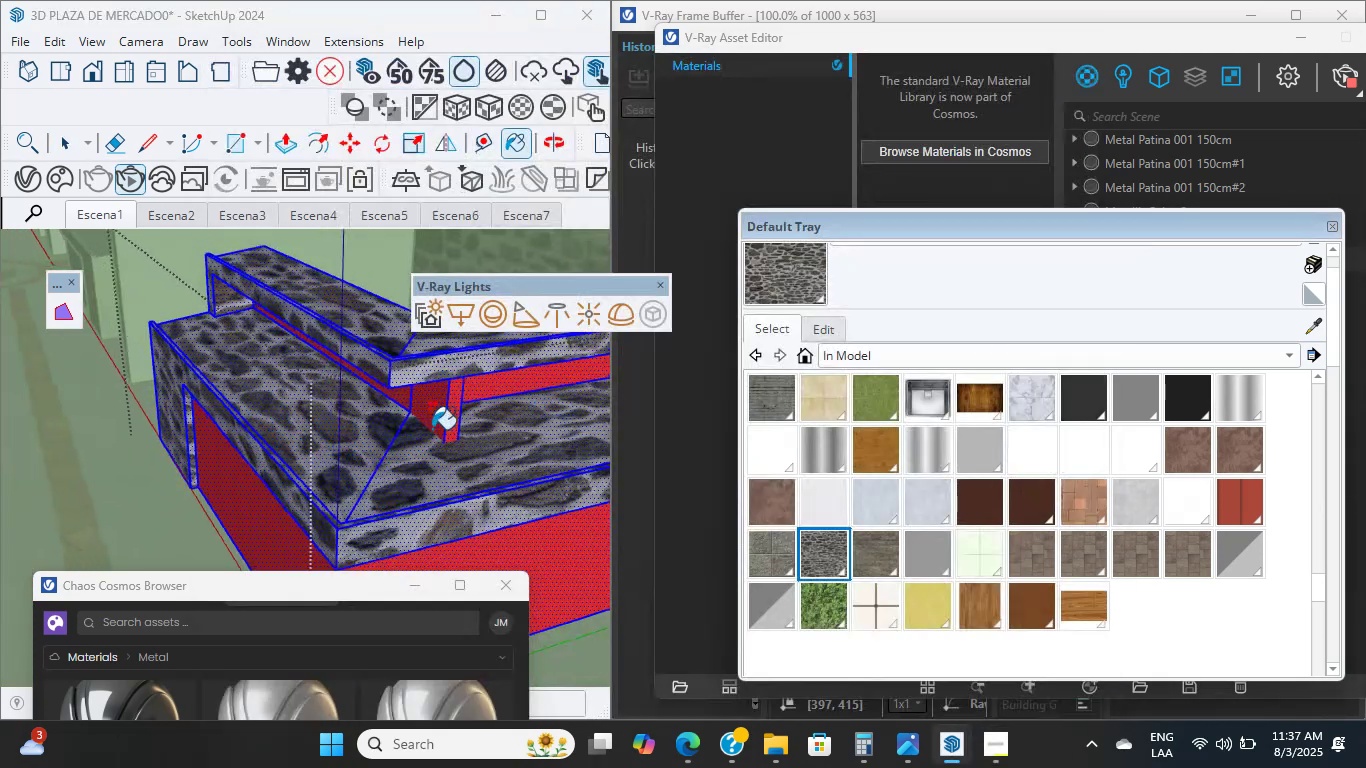 
hold_key(key=ShiftLeft, duration=0.5)
 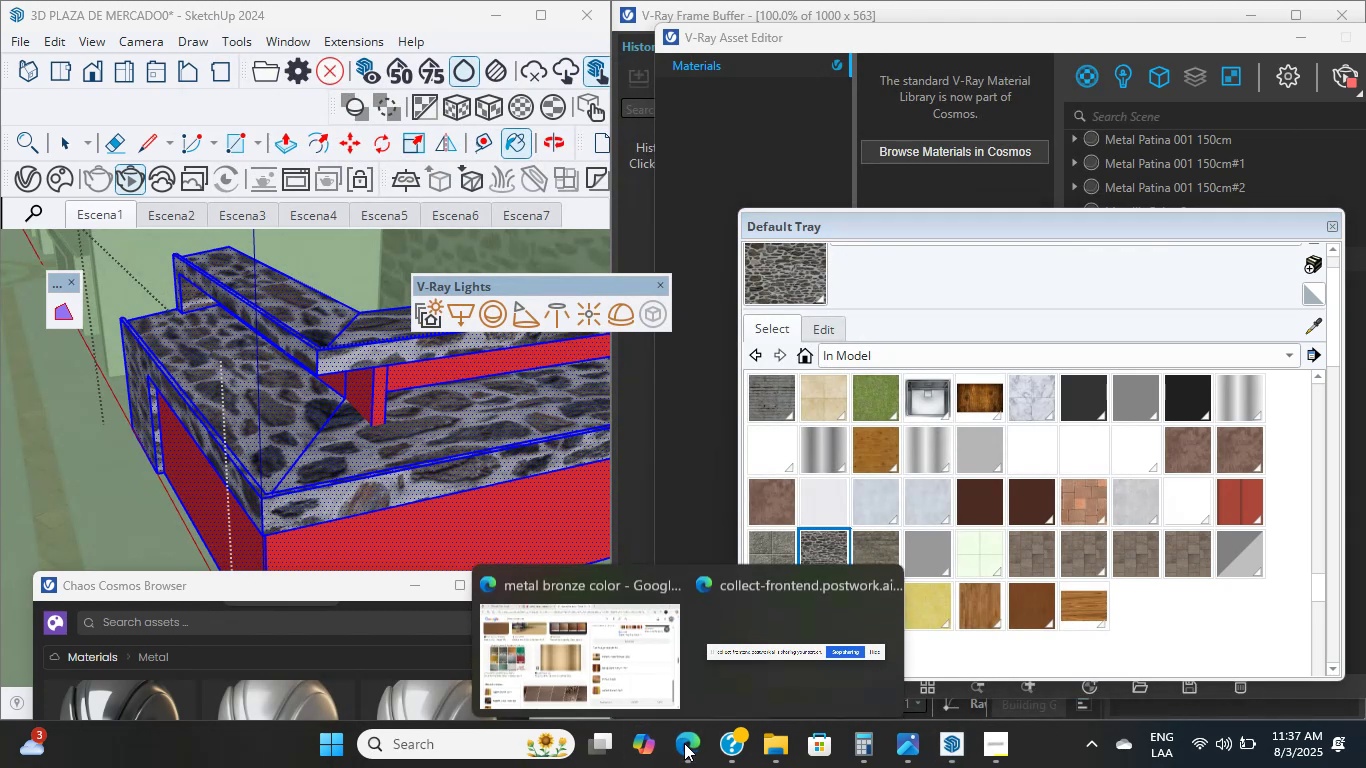 
left_click([618, 589])
 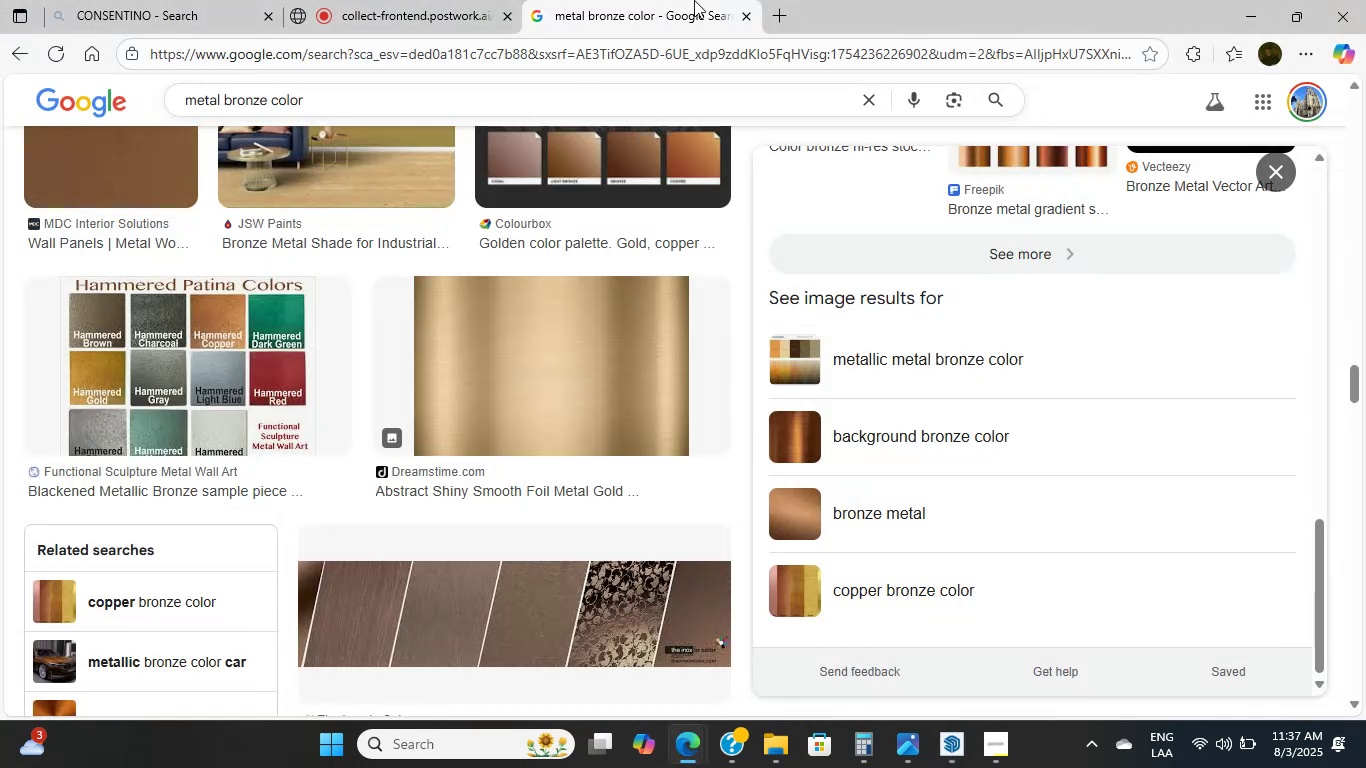 
wait(5.09)
 